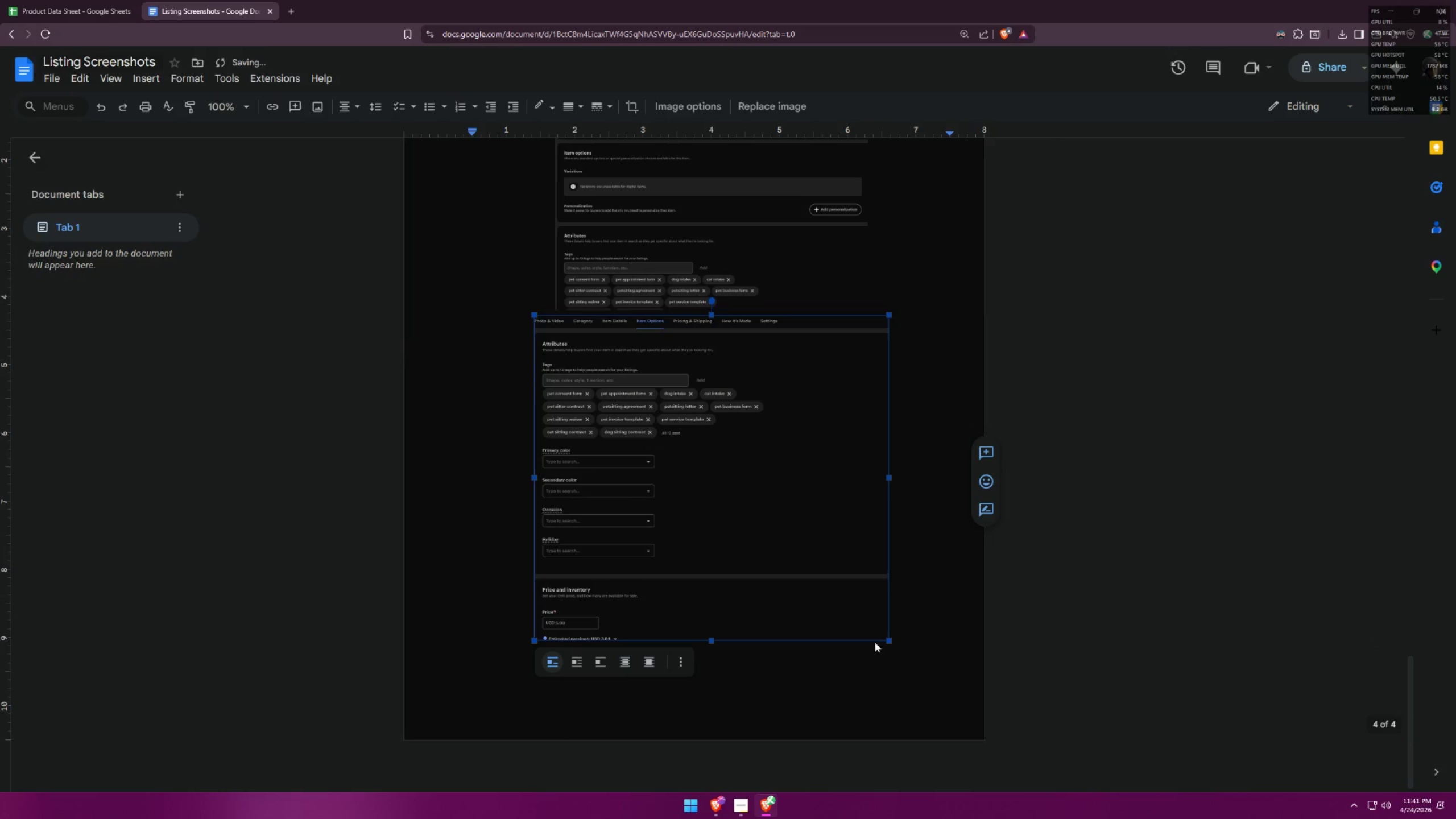 
left_click([687, 458])
 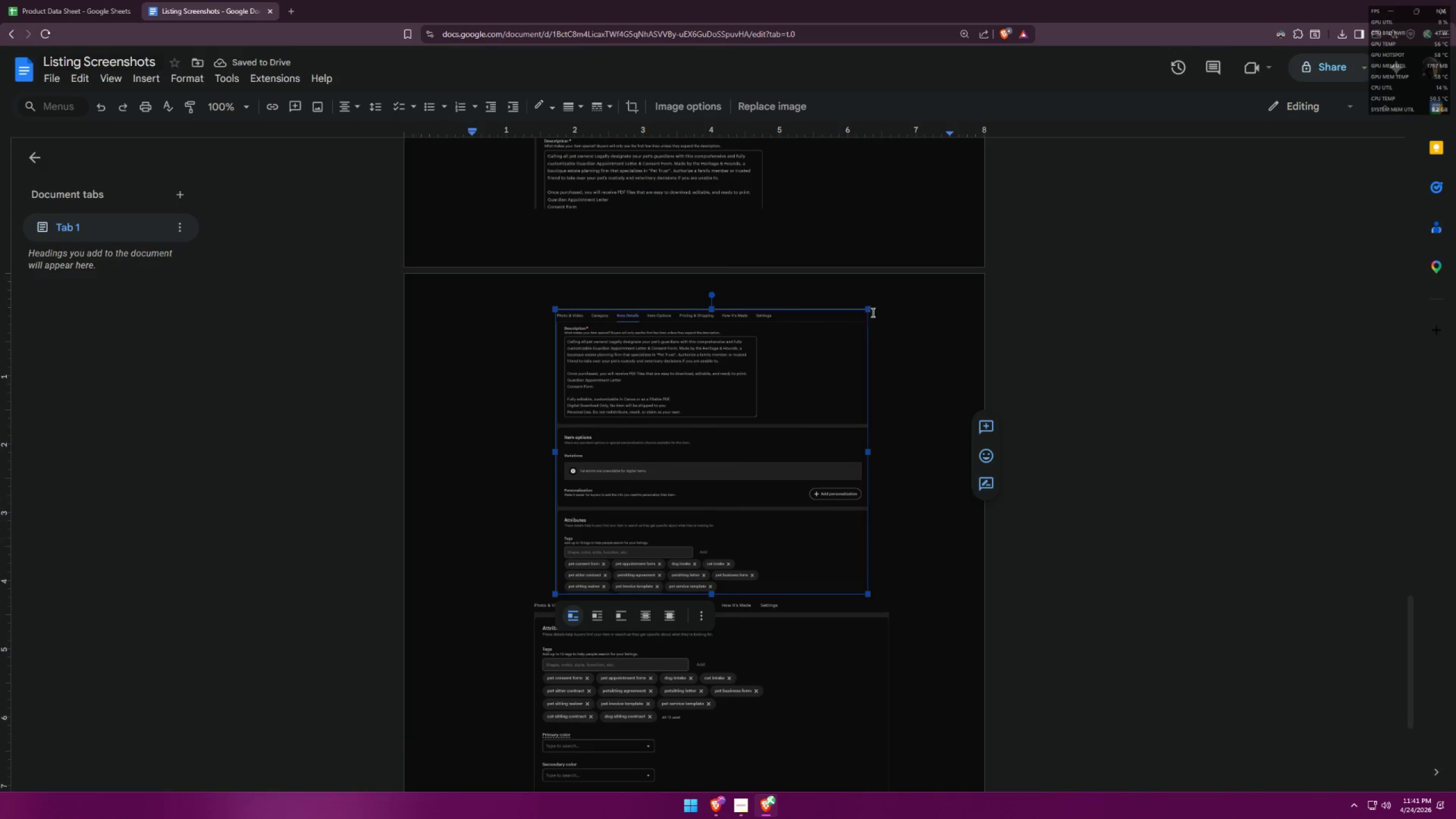 
scroll: coordinate [879, 643], scroll_direction: up, amount: 5.0
 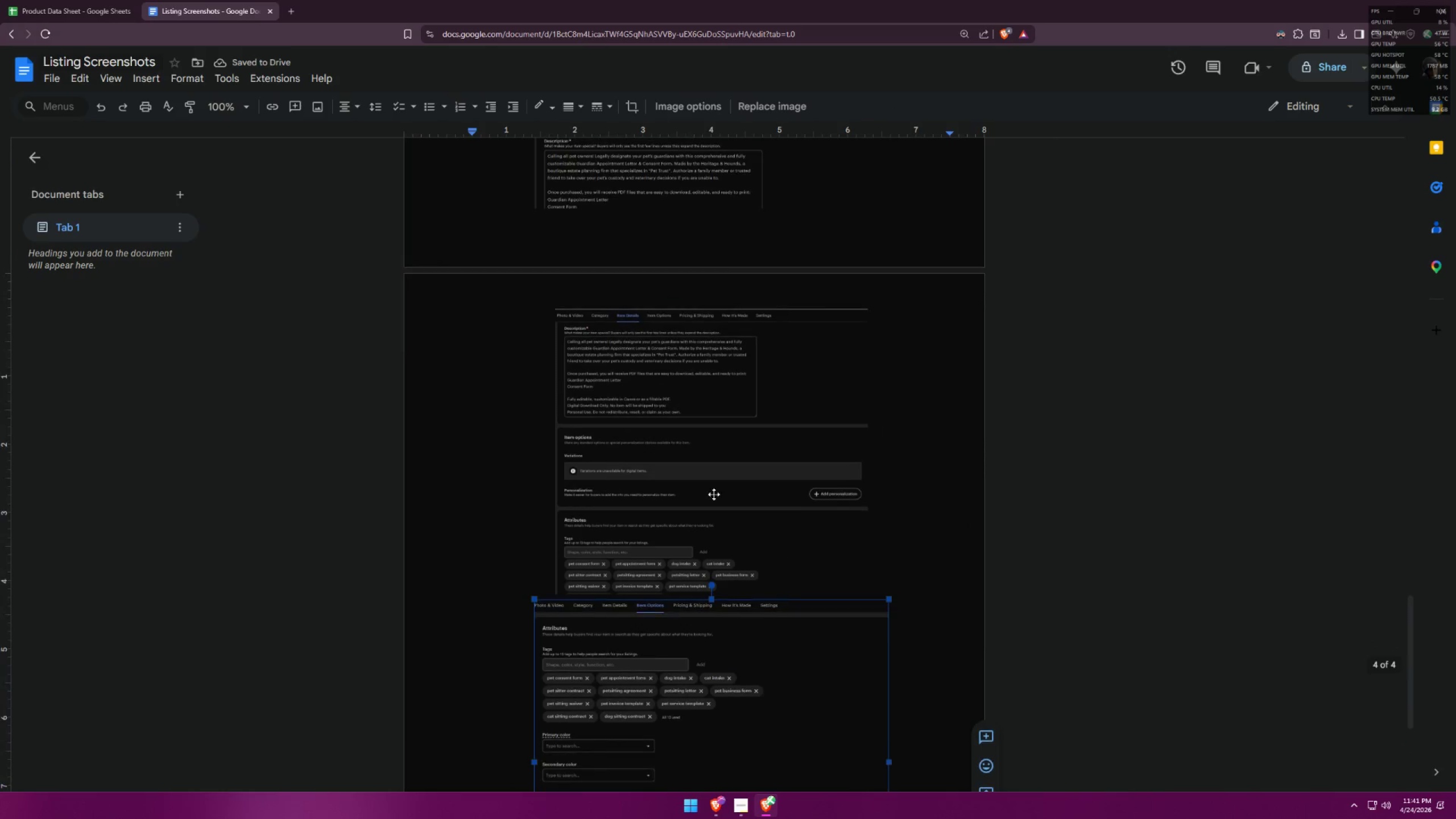 
left_click_drag(start_coordinate=[867, 310], to_coordinate=[892, 289])
 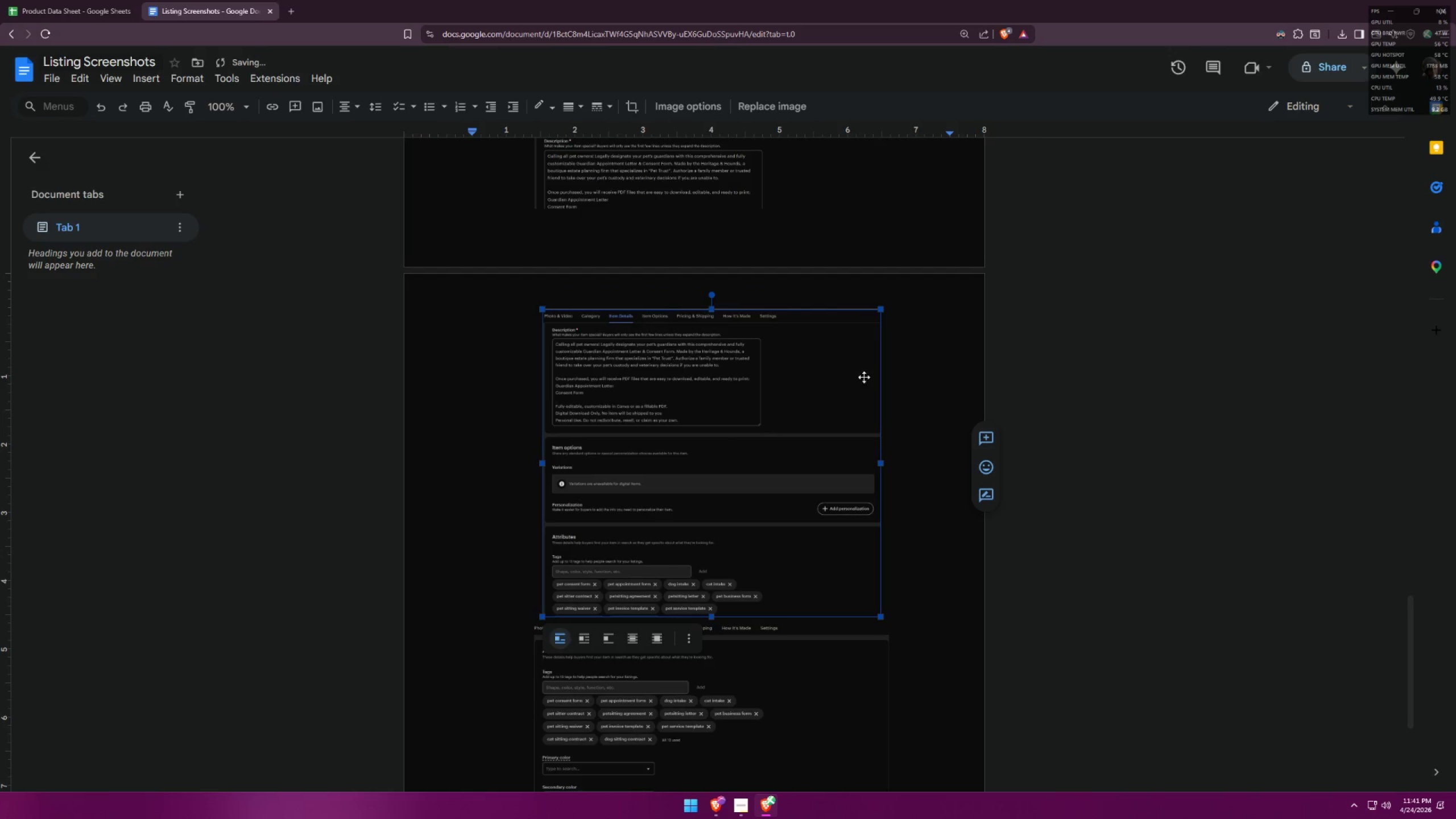 
scroll: coordinate [817, 548], scroll_direction: down, amount: 5.0
 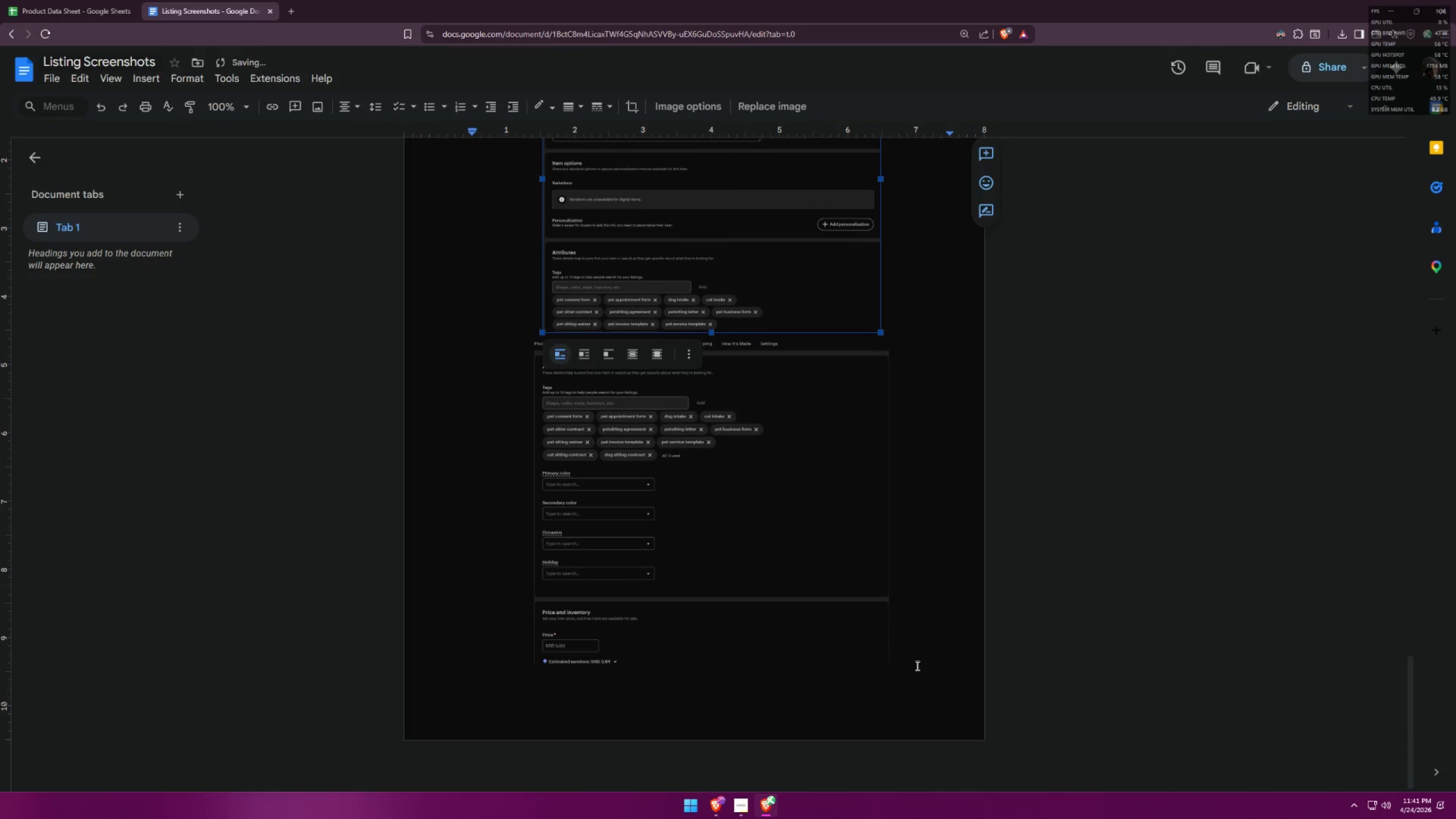 
left_click([917, 663])
 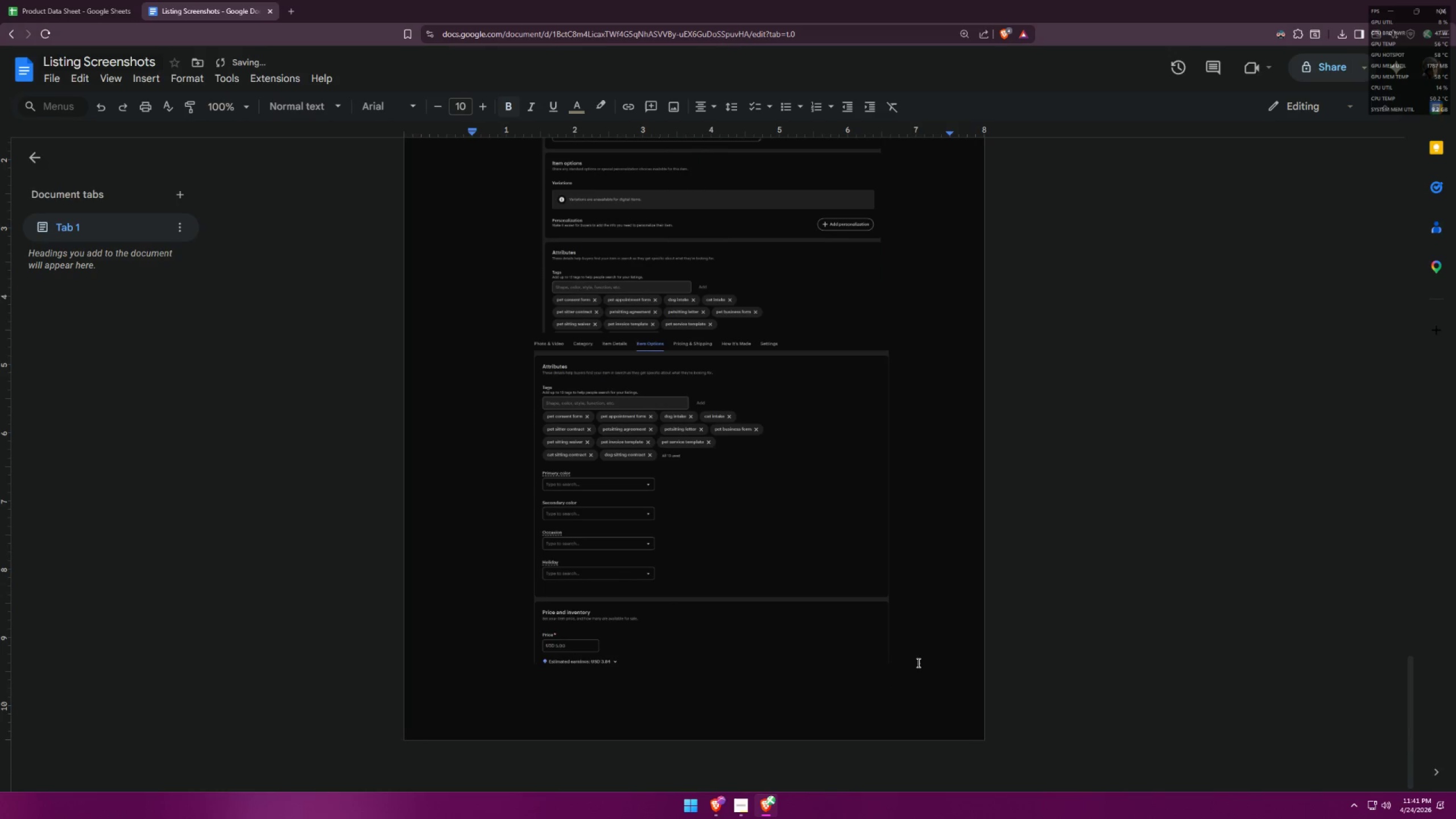 
key(Enter)
 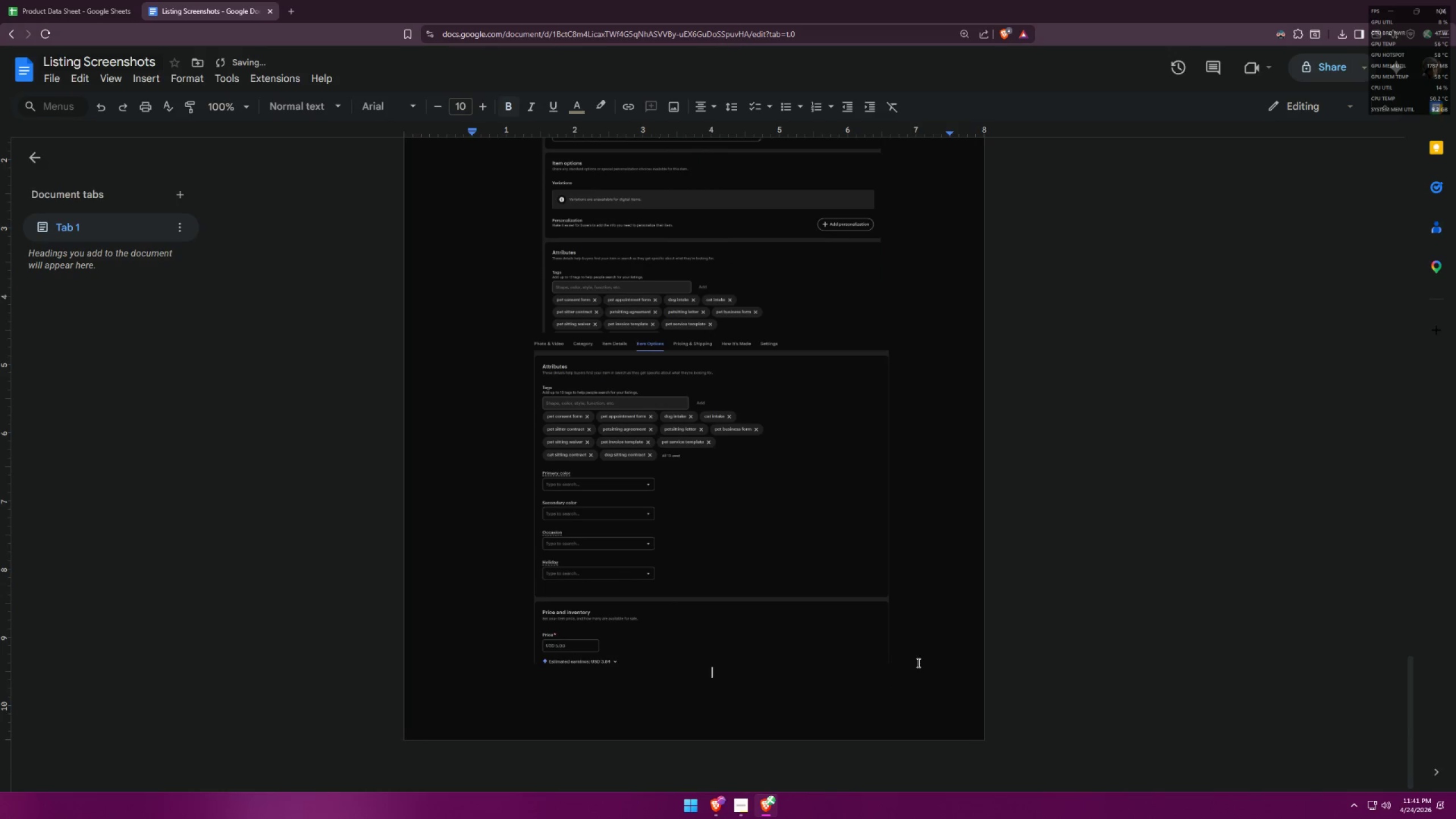 
key(Enter)
 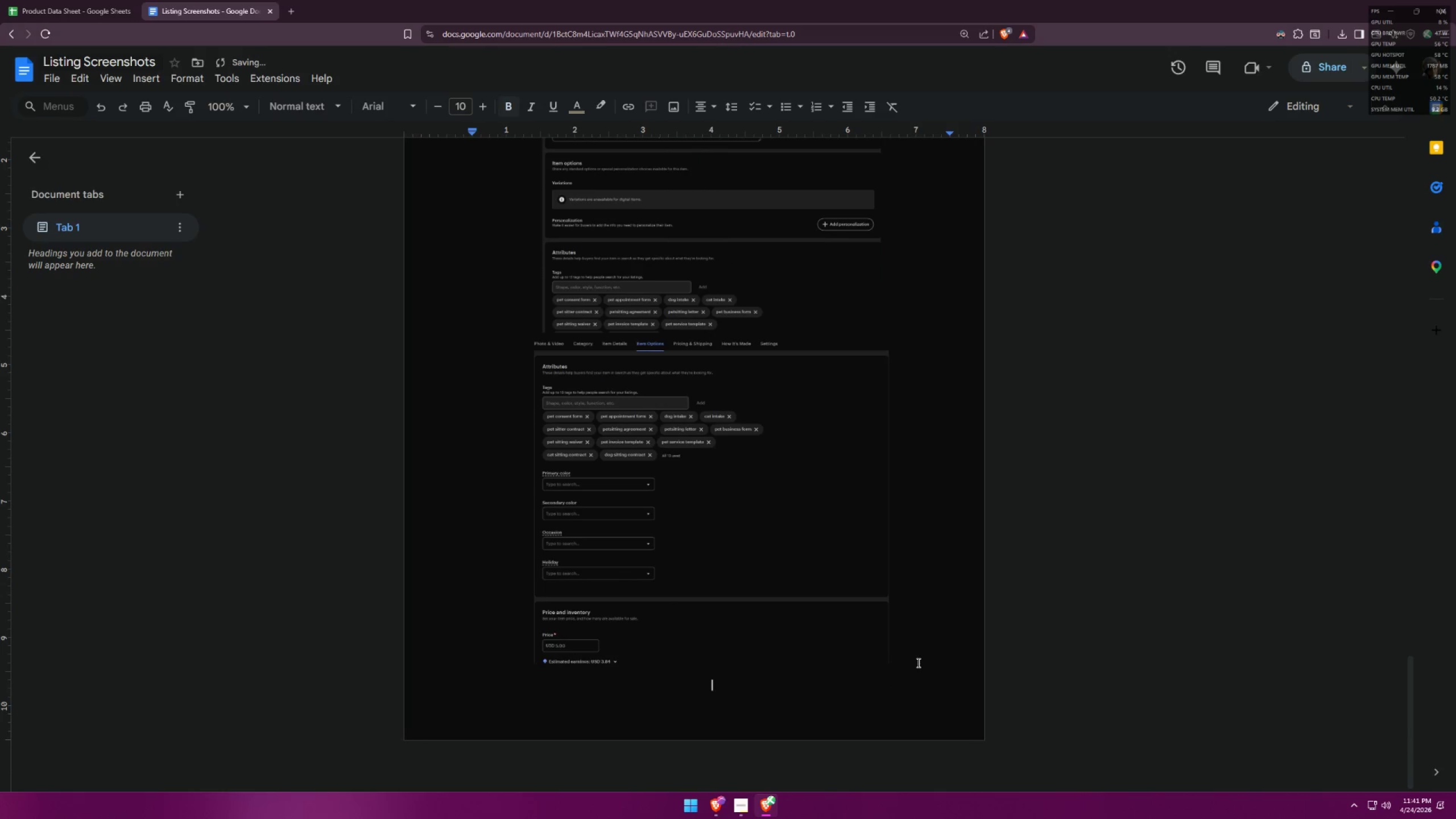 
key(Enter)
 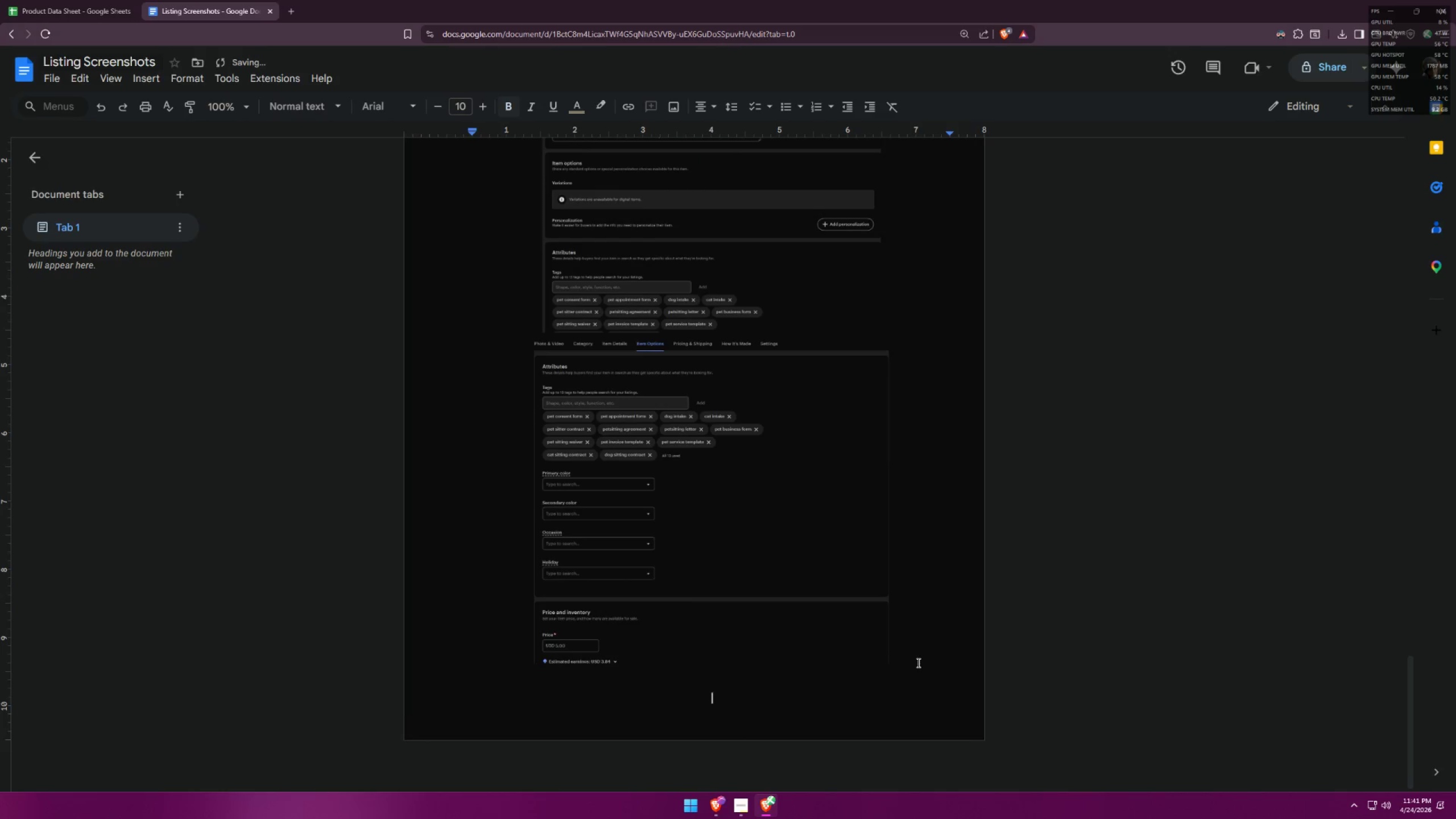 
key(Enter)
 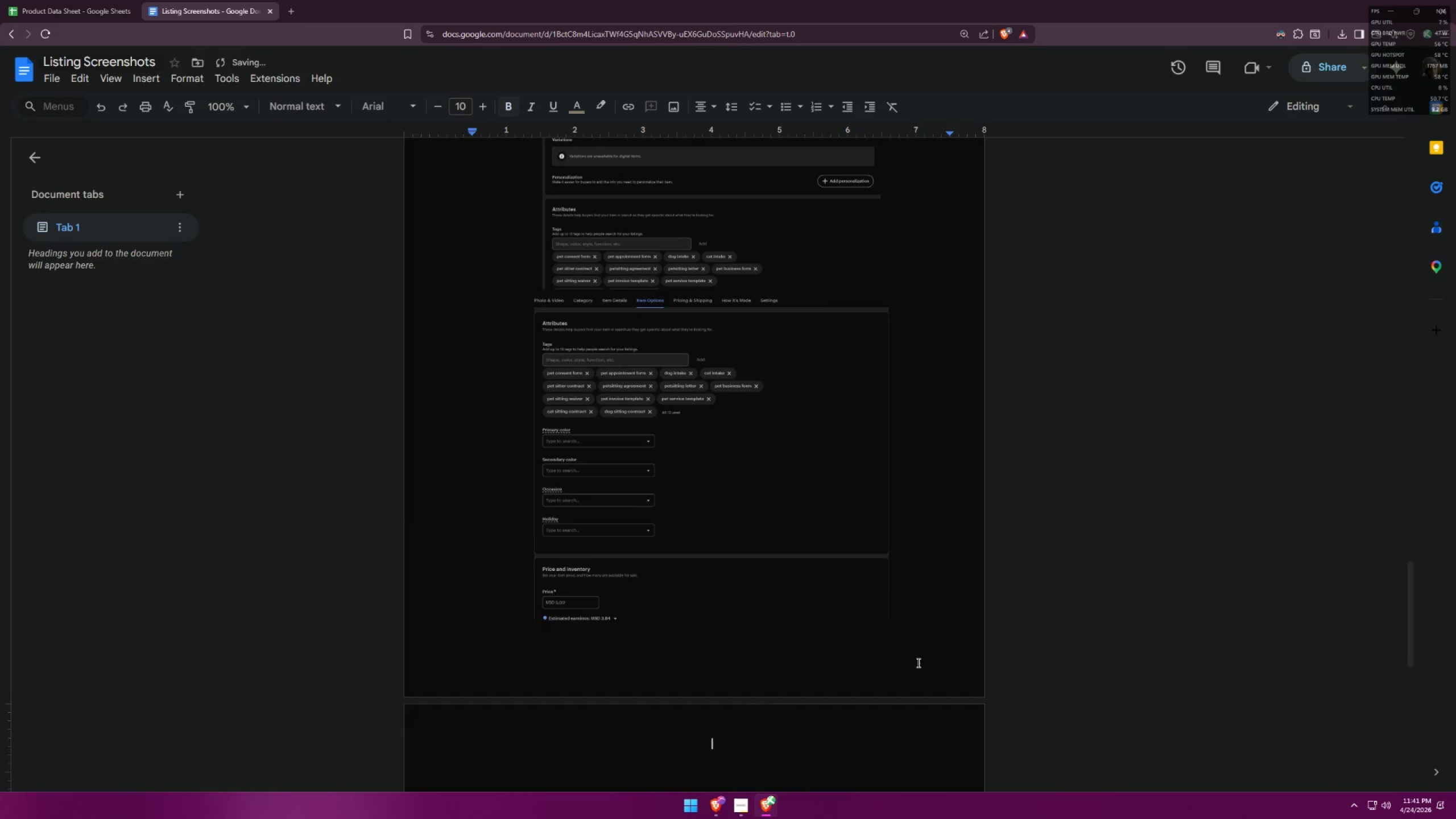 
key(Alt+AltLeft)
 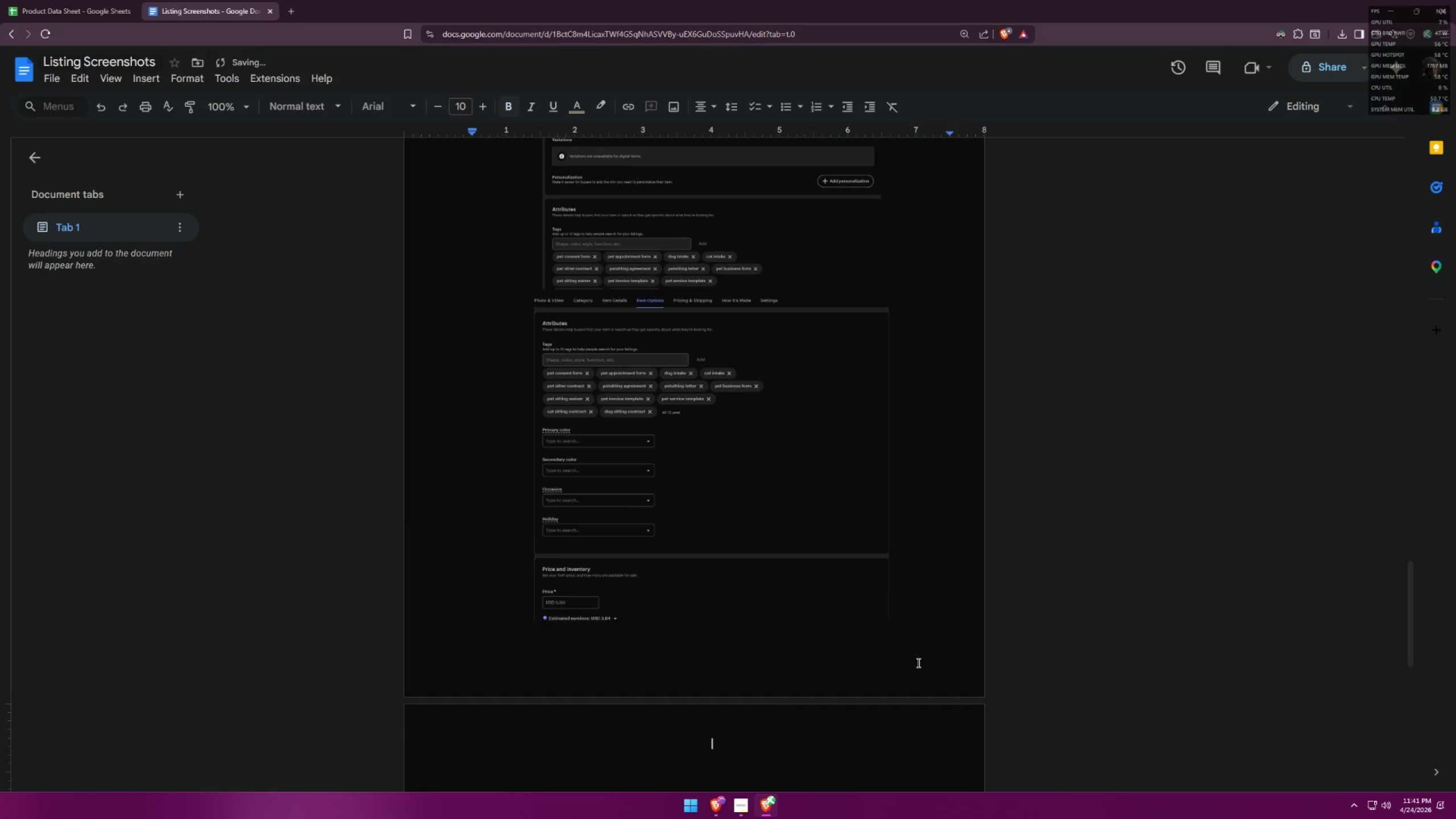 
key(Alt+Tab)
 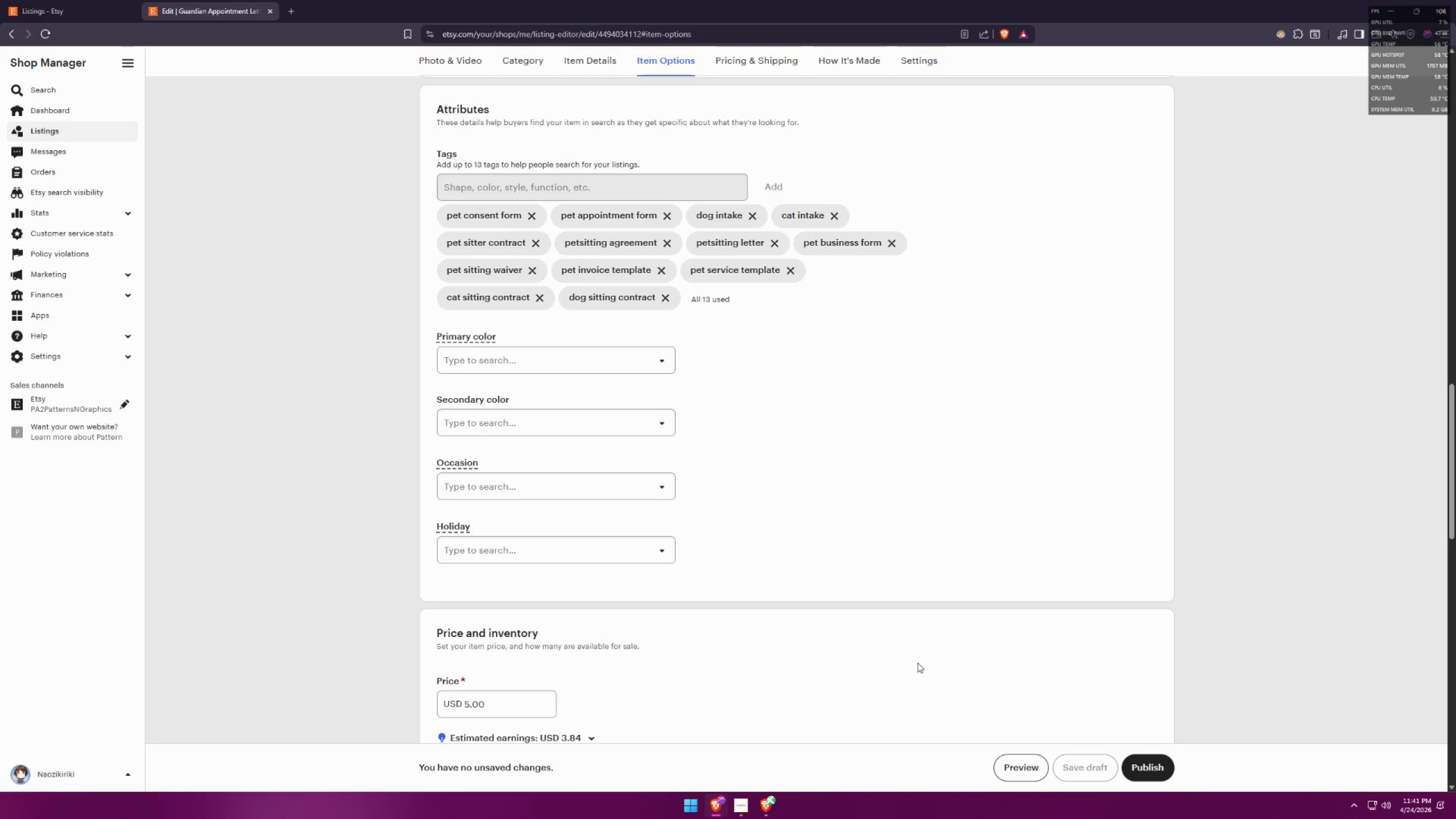 
scroll: coordinate [843, 597], scroll_direction: down, amount: 7.0
 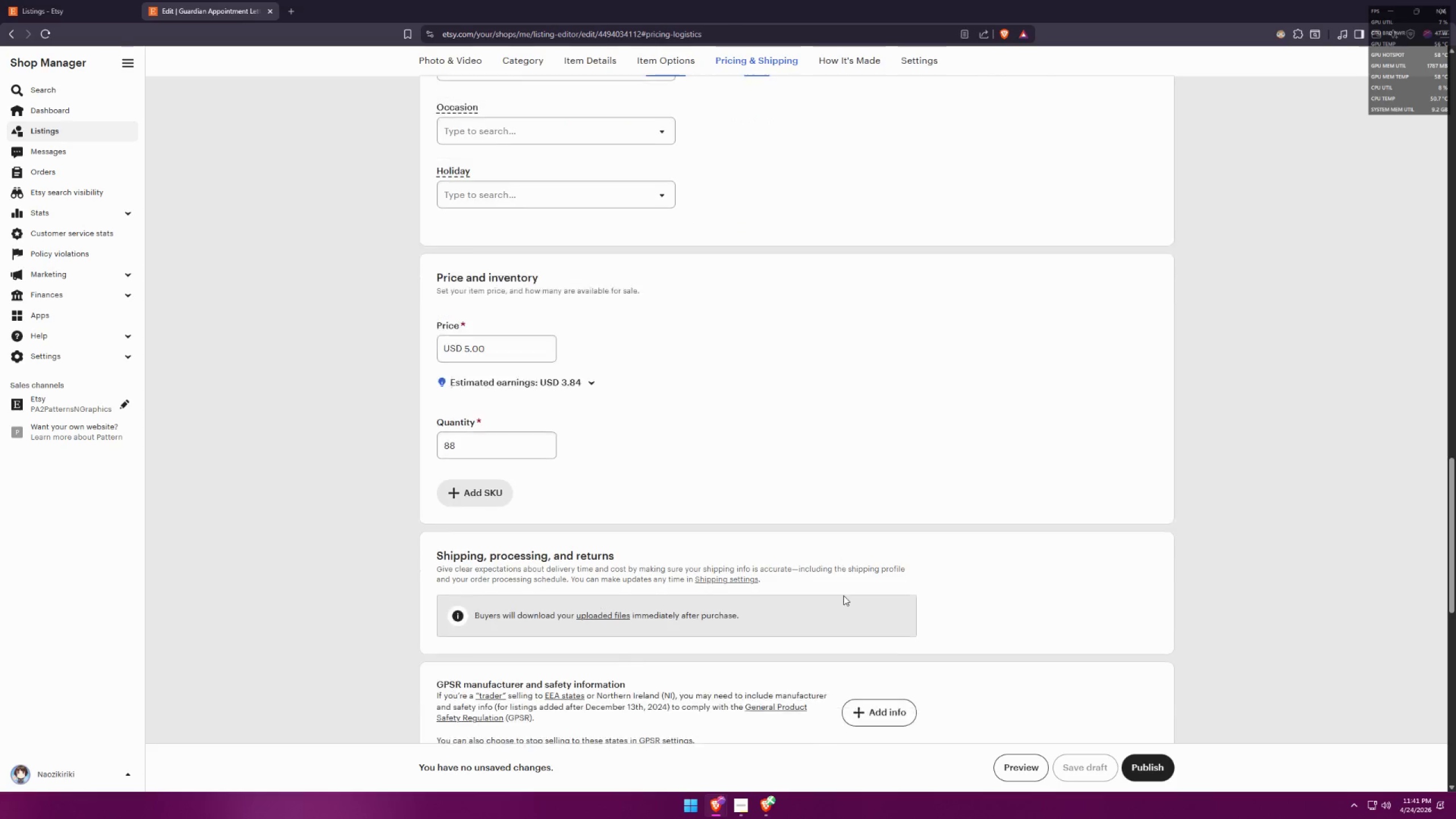 
mouse_move([857, 588])
 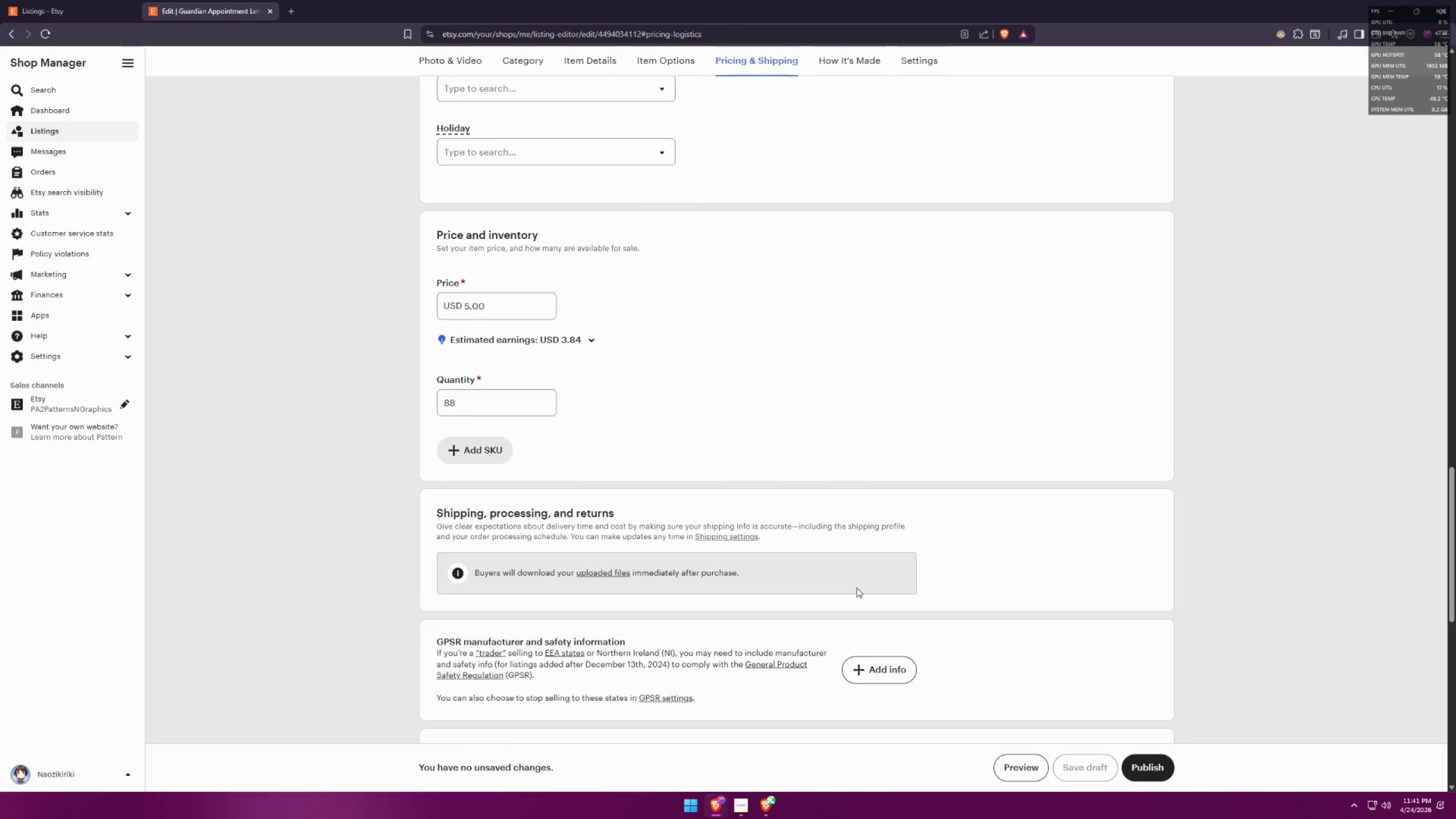 
scroll: coordinate [871, 577], scroll_direction: down, amount: 4.0
 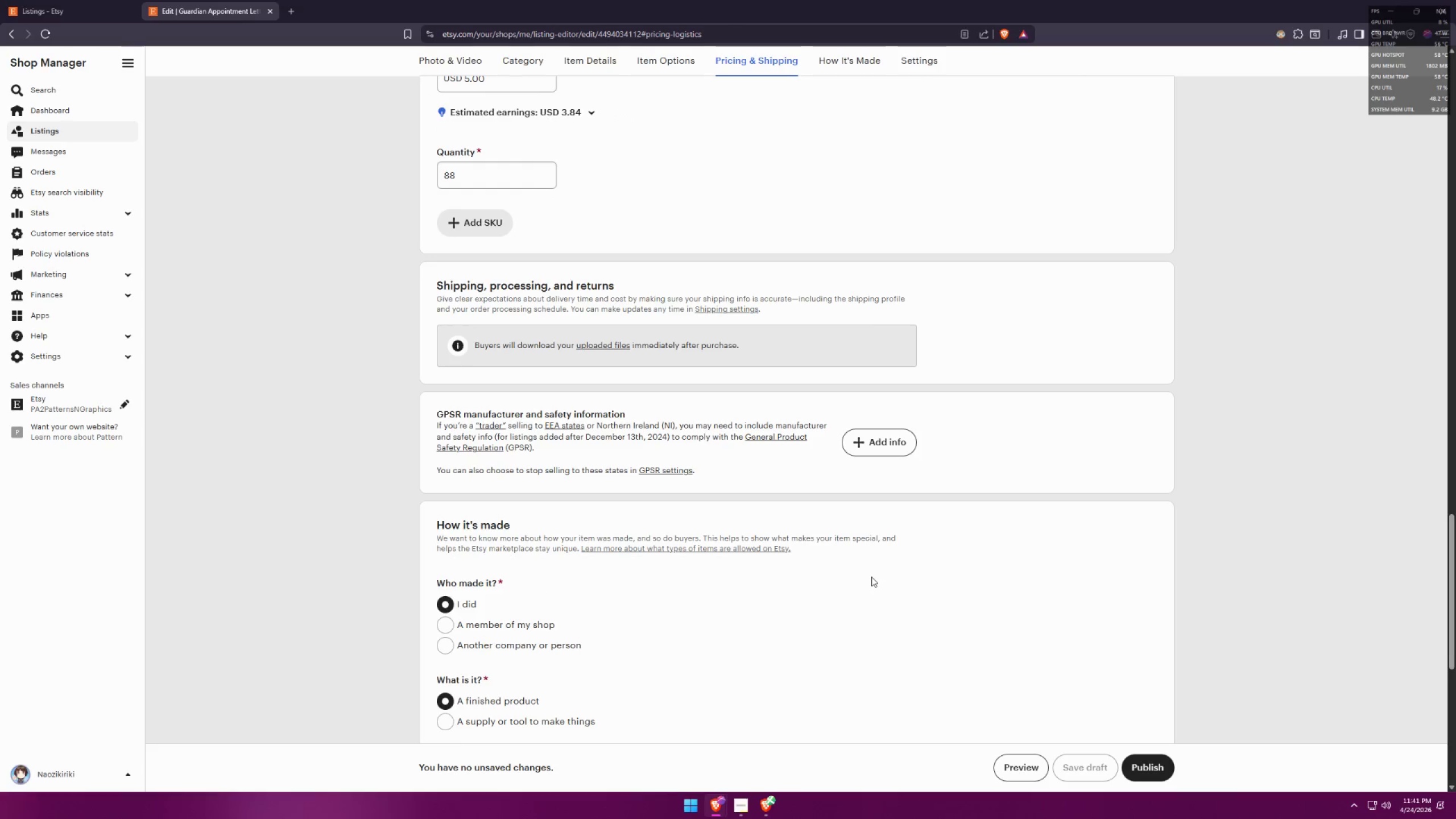 
scroll: coordinate [871, 577], scroll_direction: up, amount: 4.0
 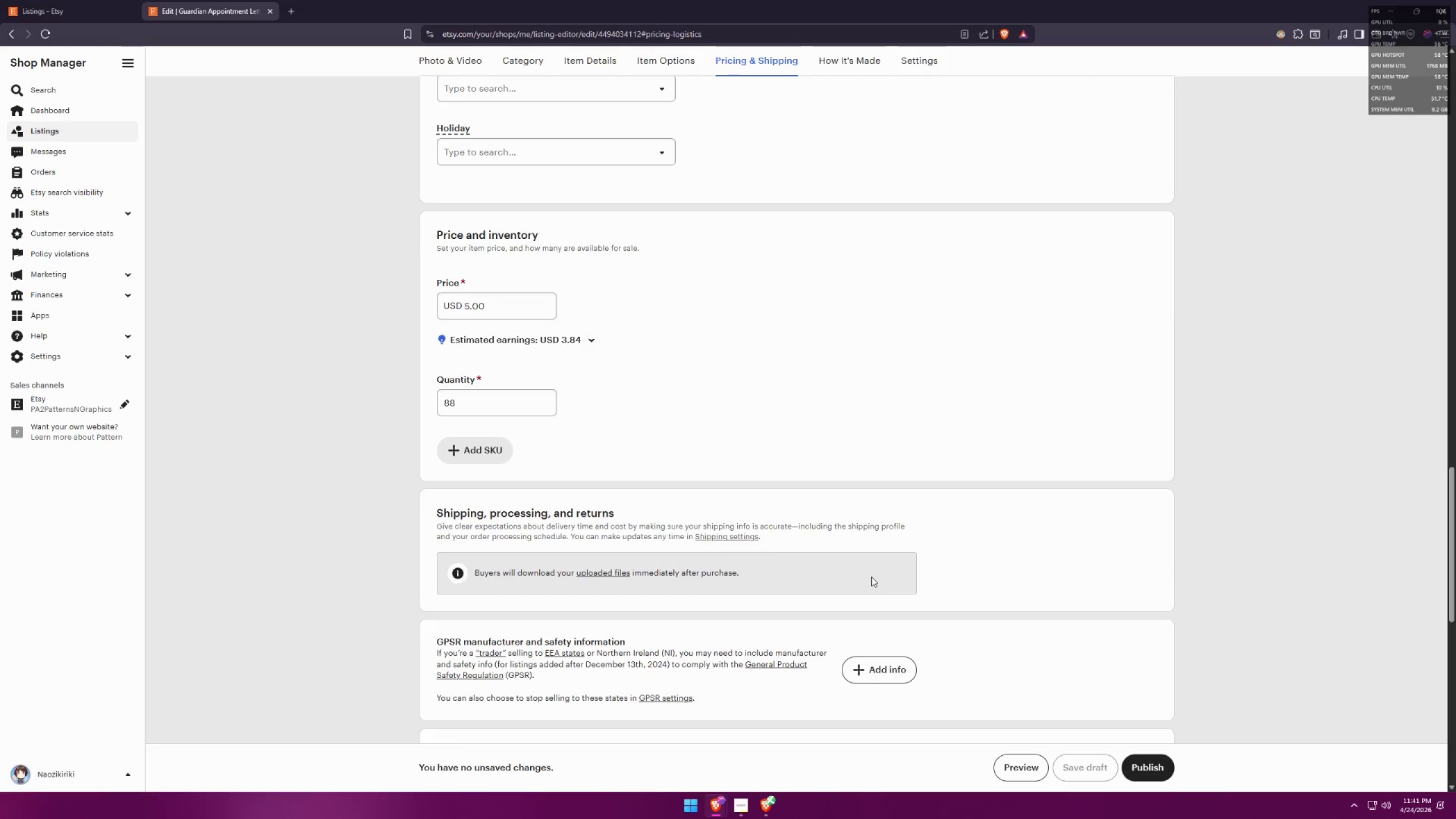 
key(Meta+MetaLeft)
 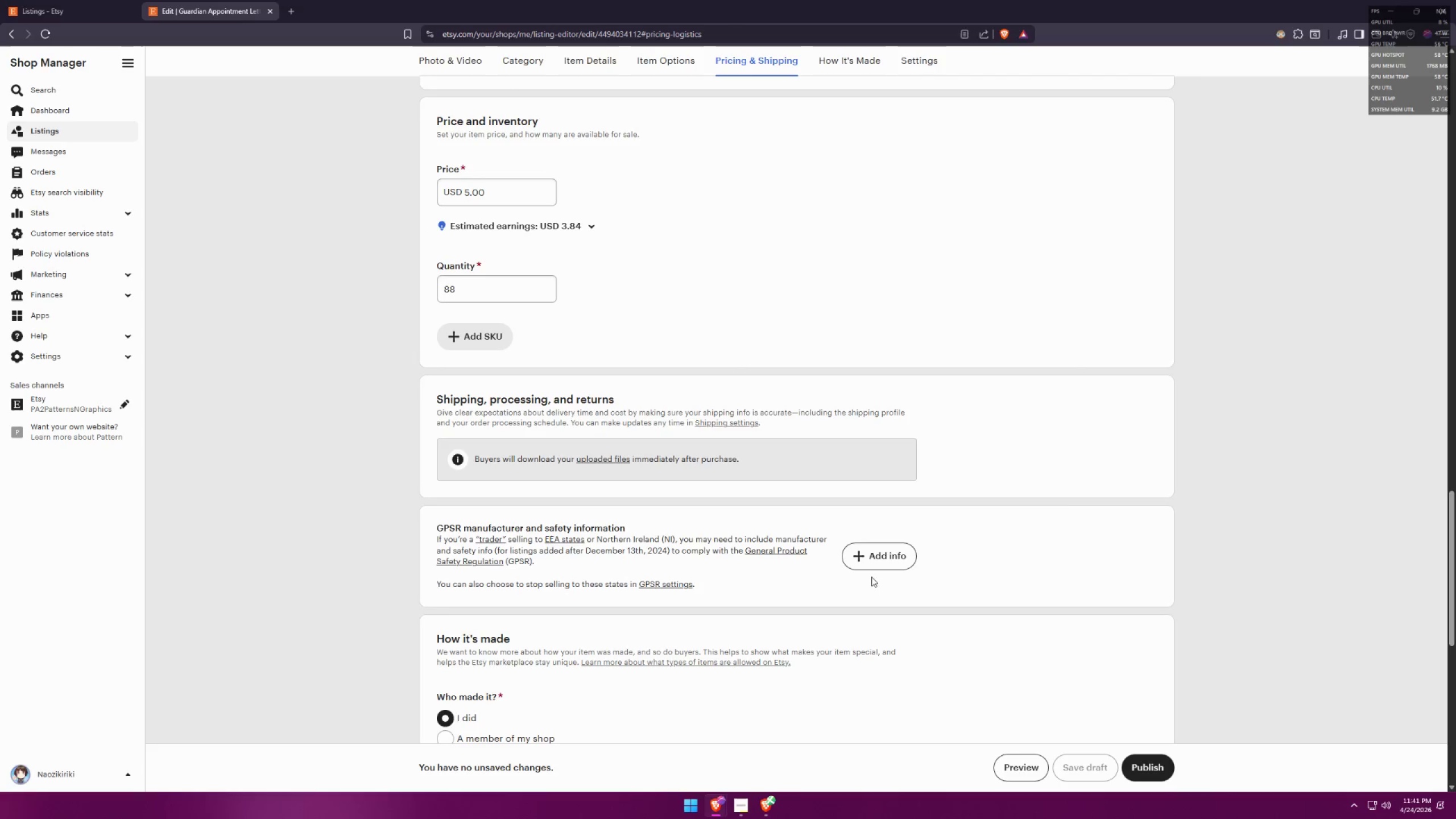 
key(Meta+Shift+ShiftLeft)
 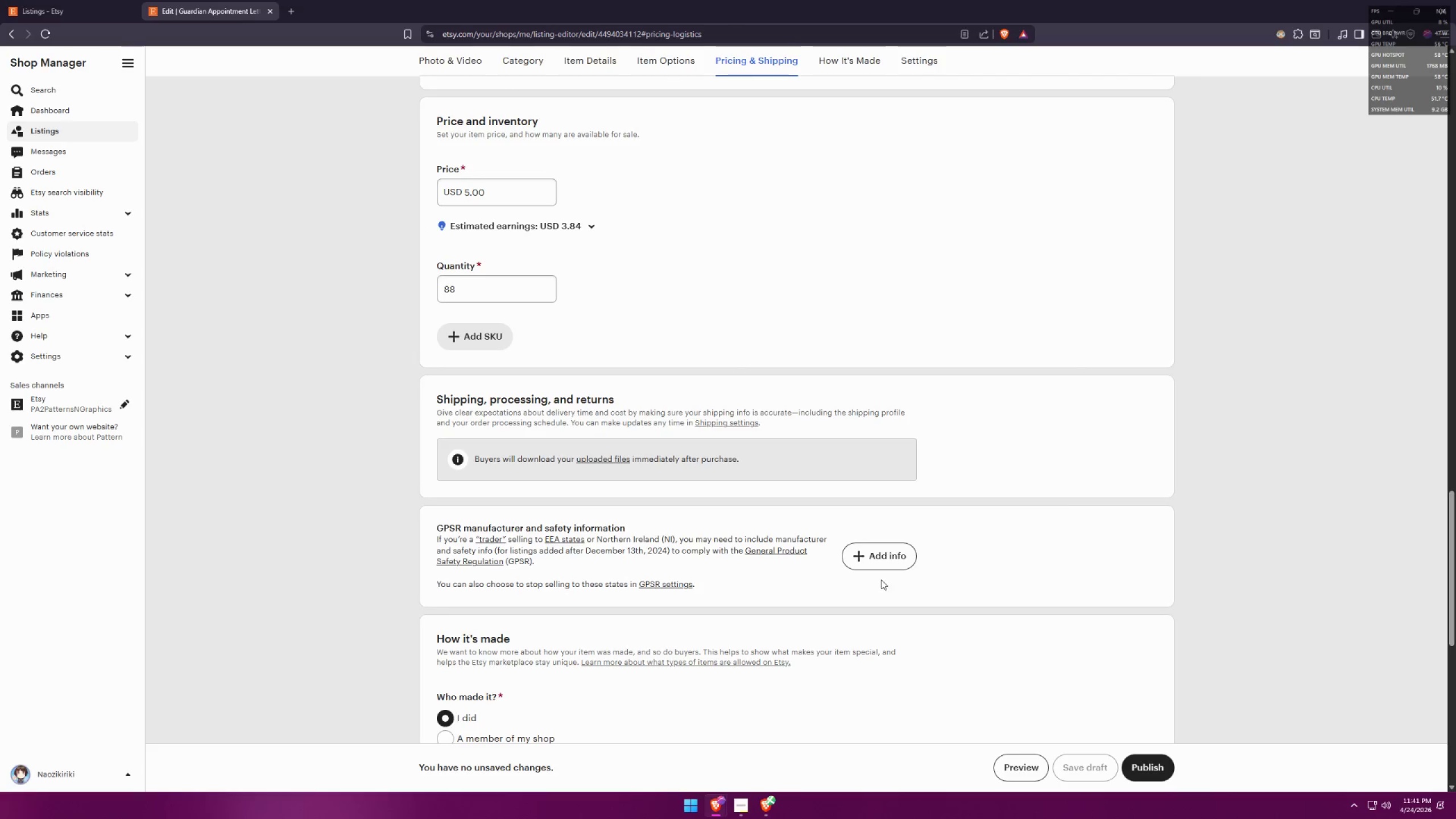 
key(Meta+Shift+S)
 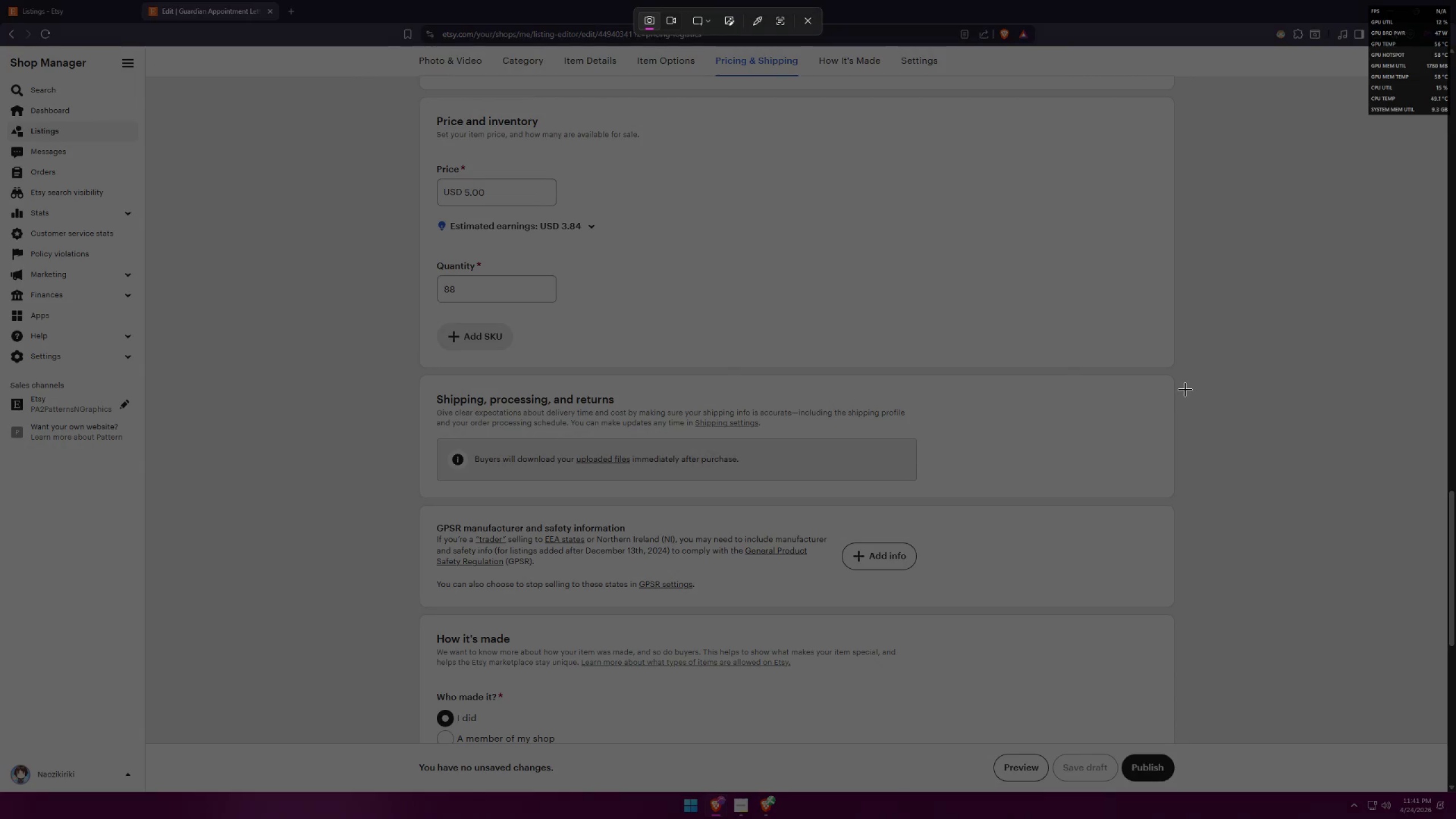 
scroll: coordinate [871, 577], scroll_direction: down, amount: 2.0
 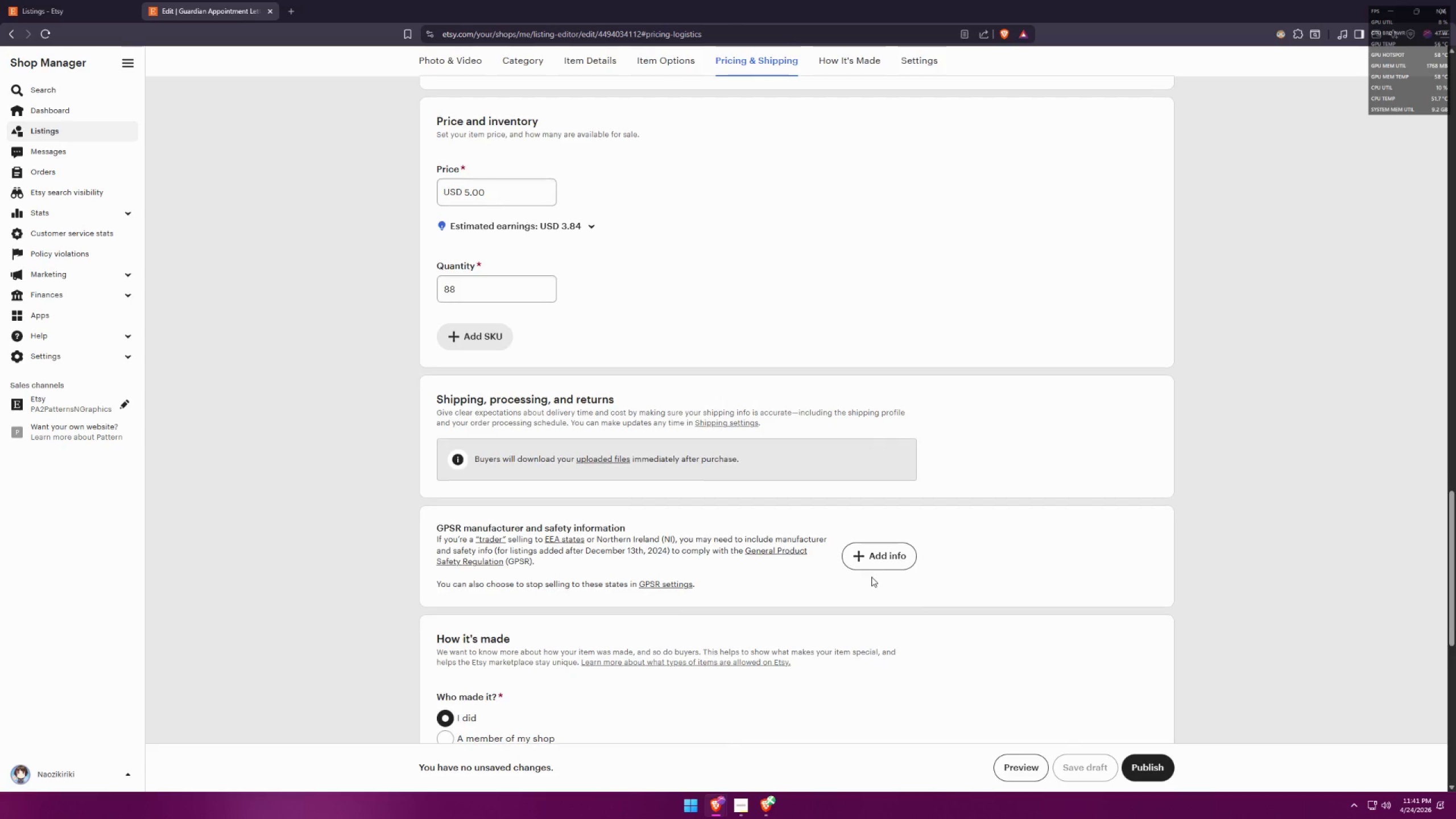 
left_click_drag(start_coordinate=[1185, 380], to_coordinate=[402, 47])
 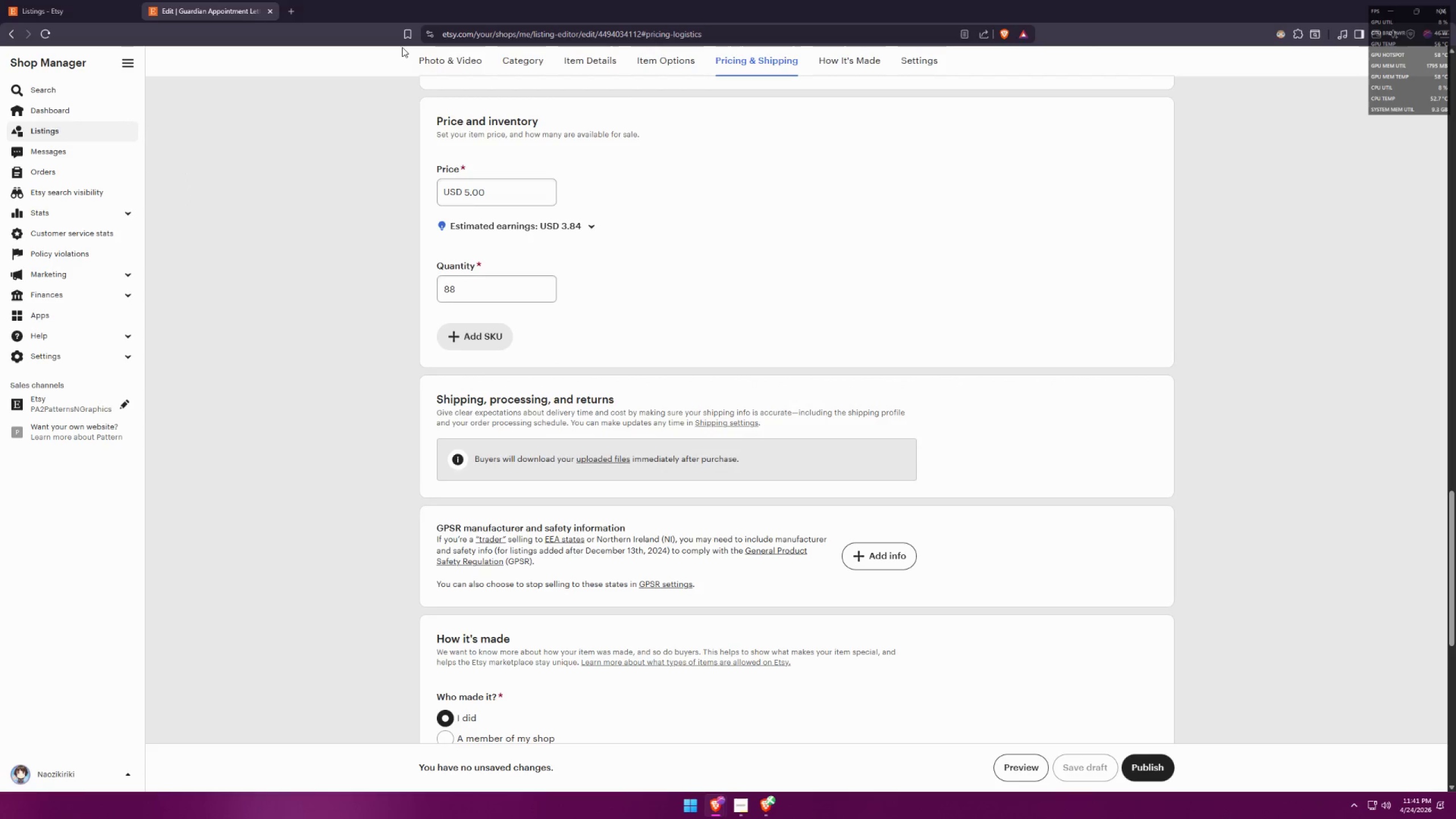 
key(Alt+AltLeft)
 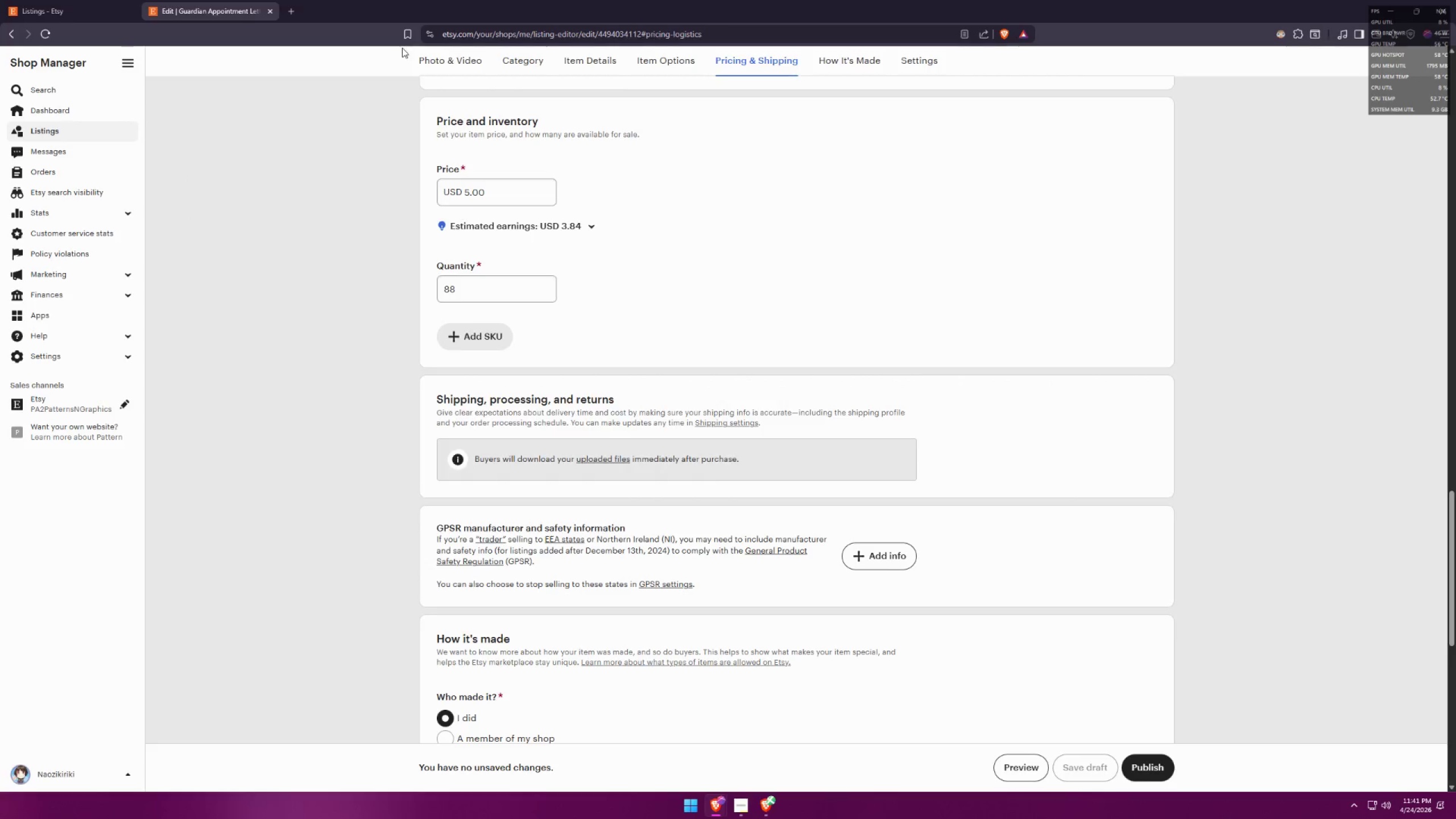 
key(Alt+Tab)
 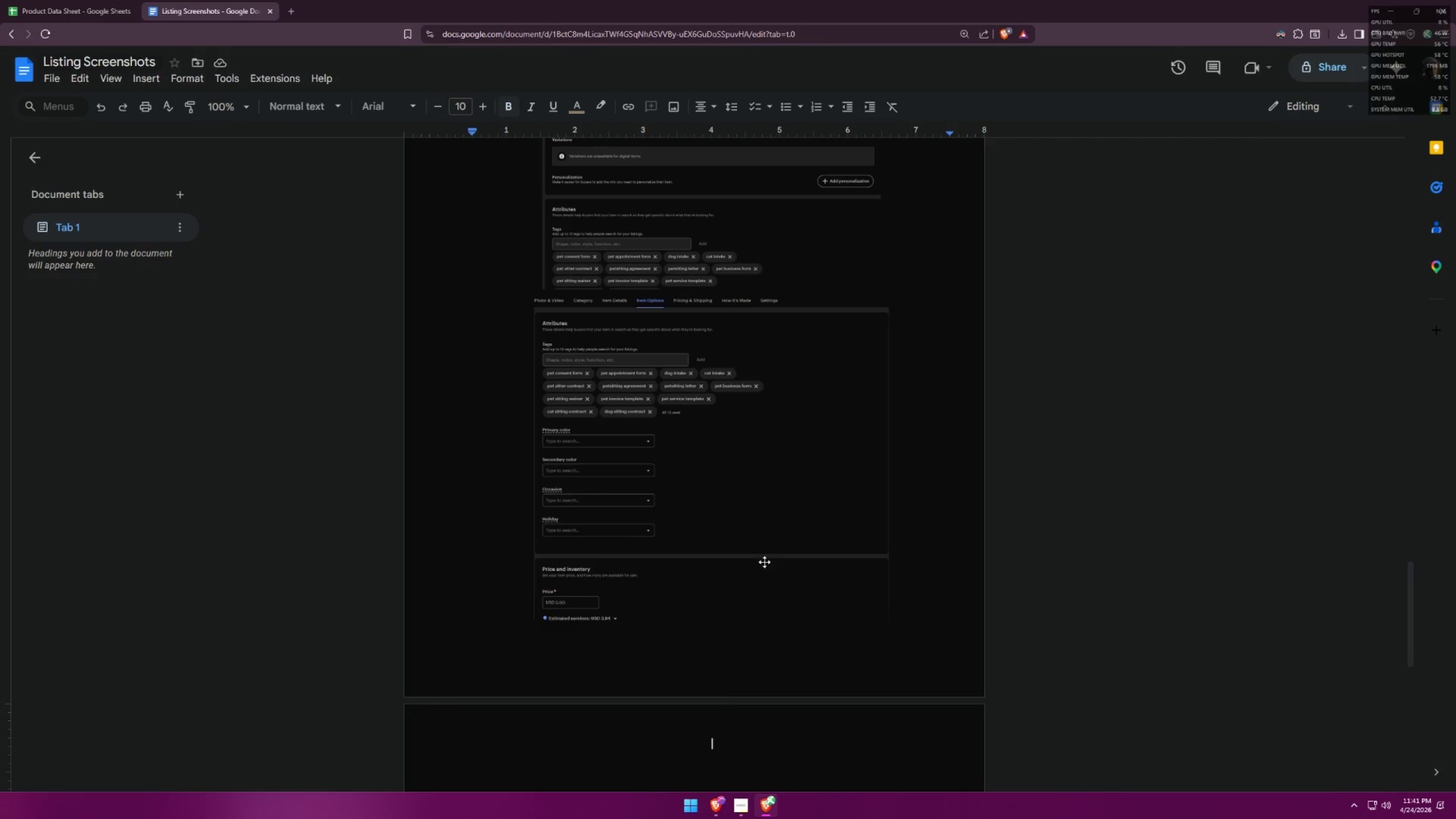 
key(Control+ControlLeft)
 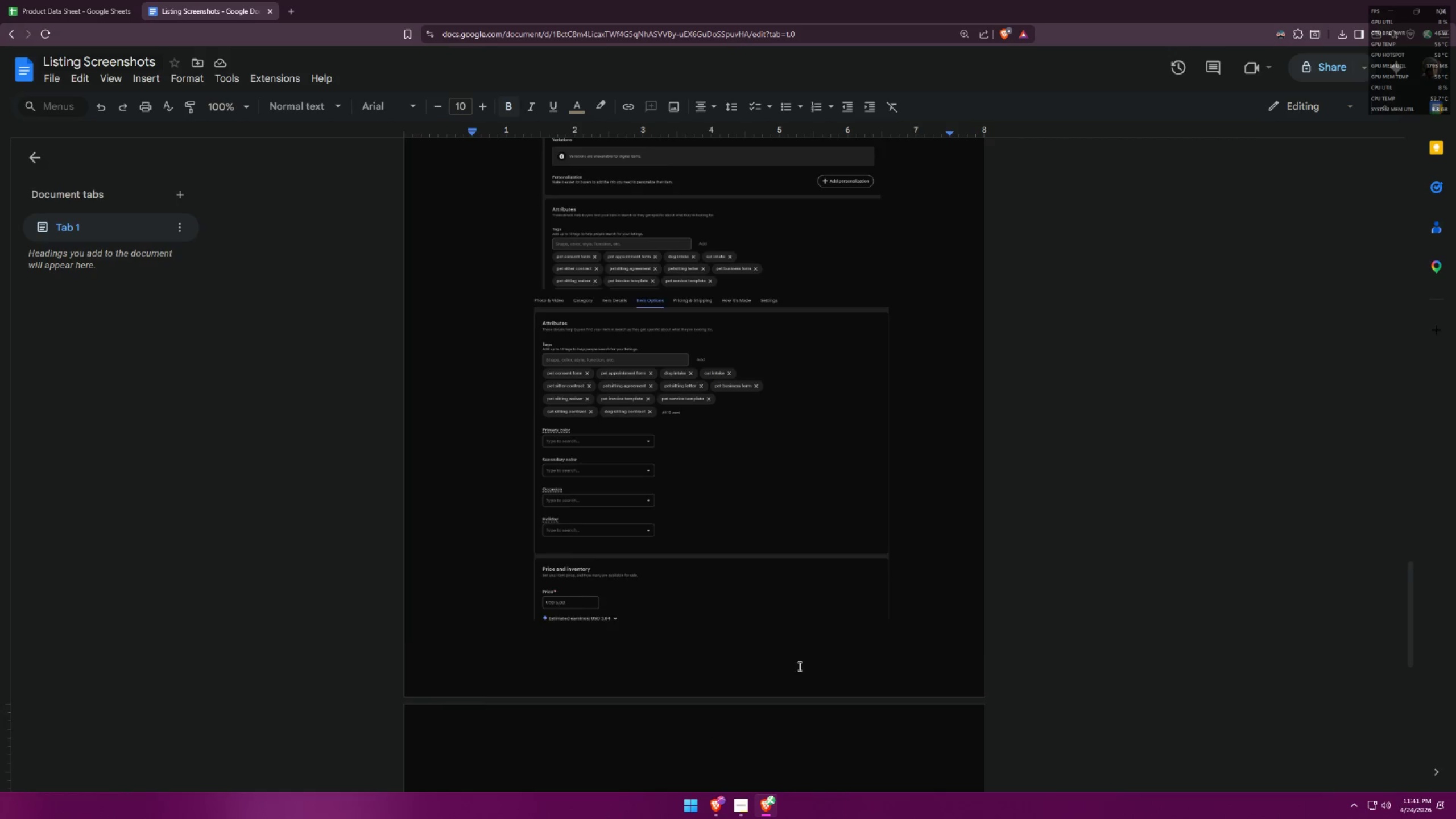 
key(Control+V)
 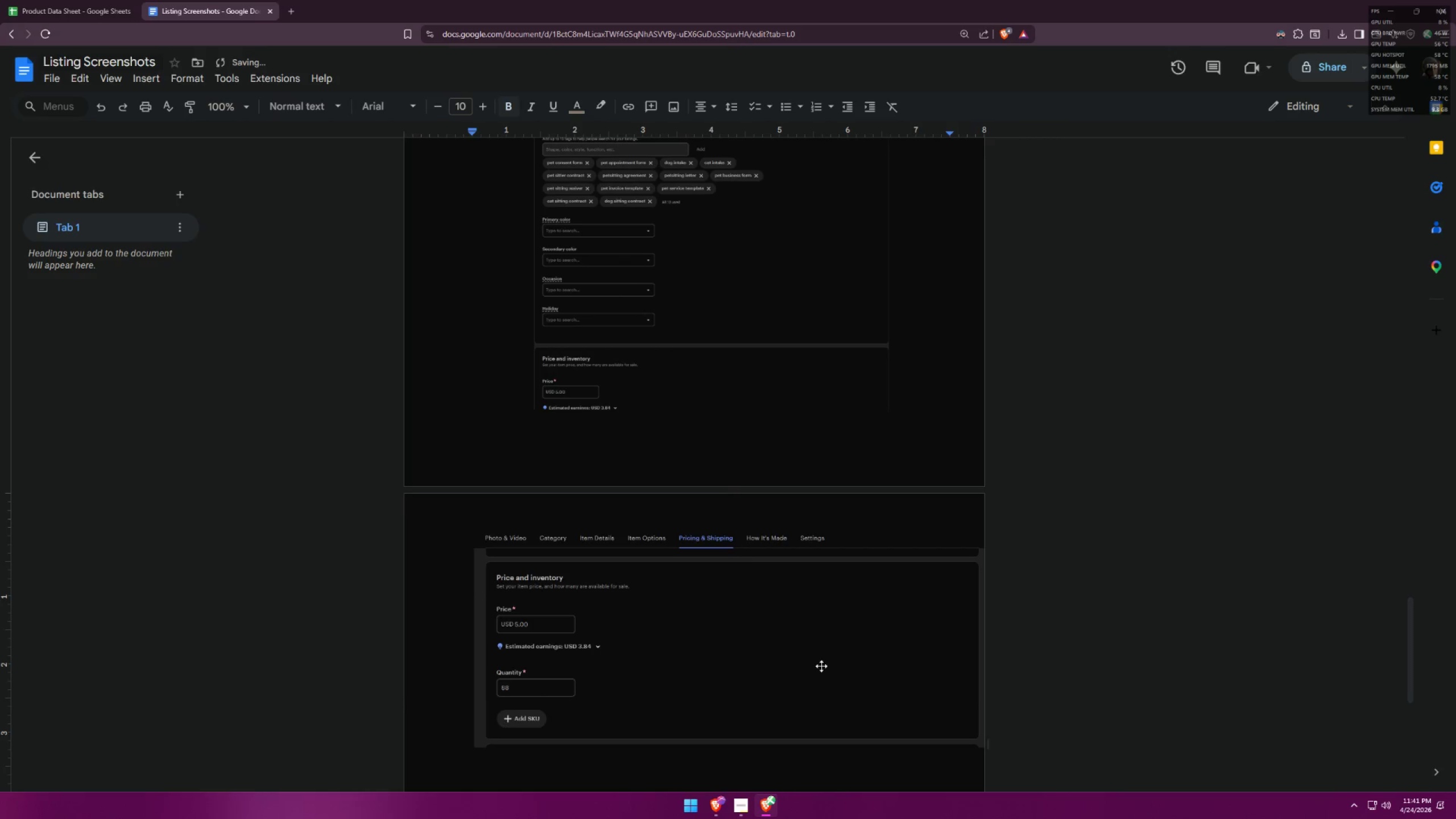 
left_click([810, 647])
 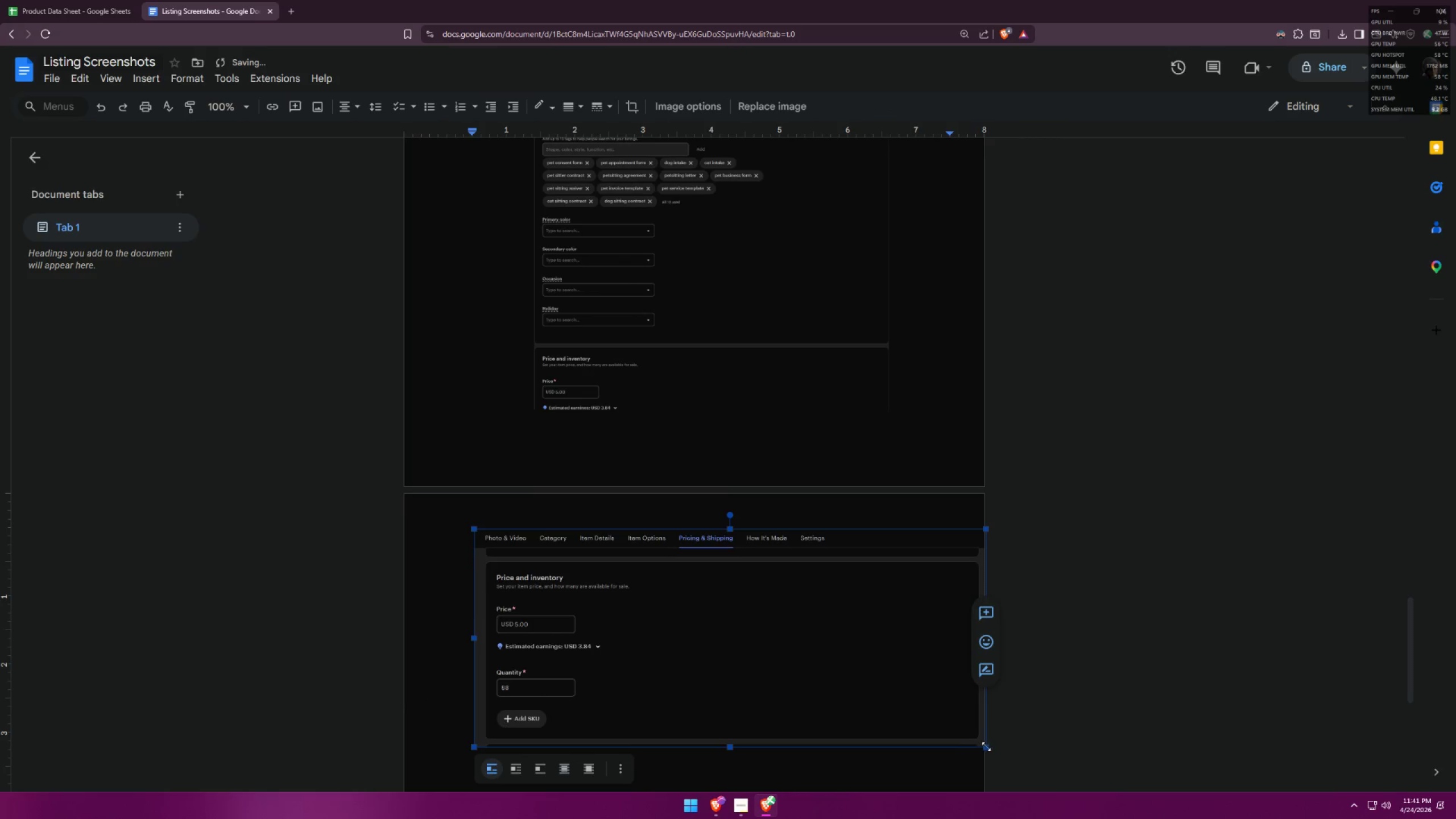 
left_click_drag(start_coordinate=[988, 750], to_coordinate=[836, 661])
 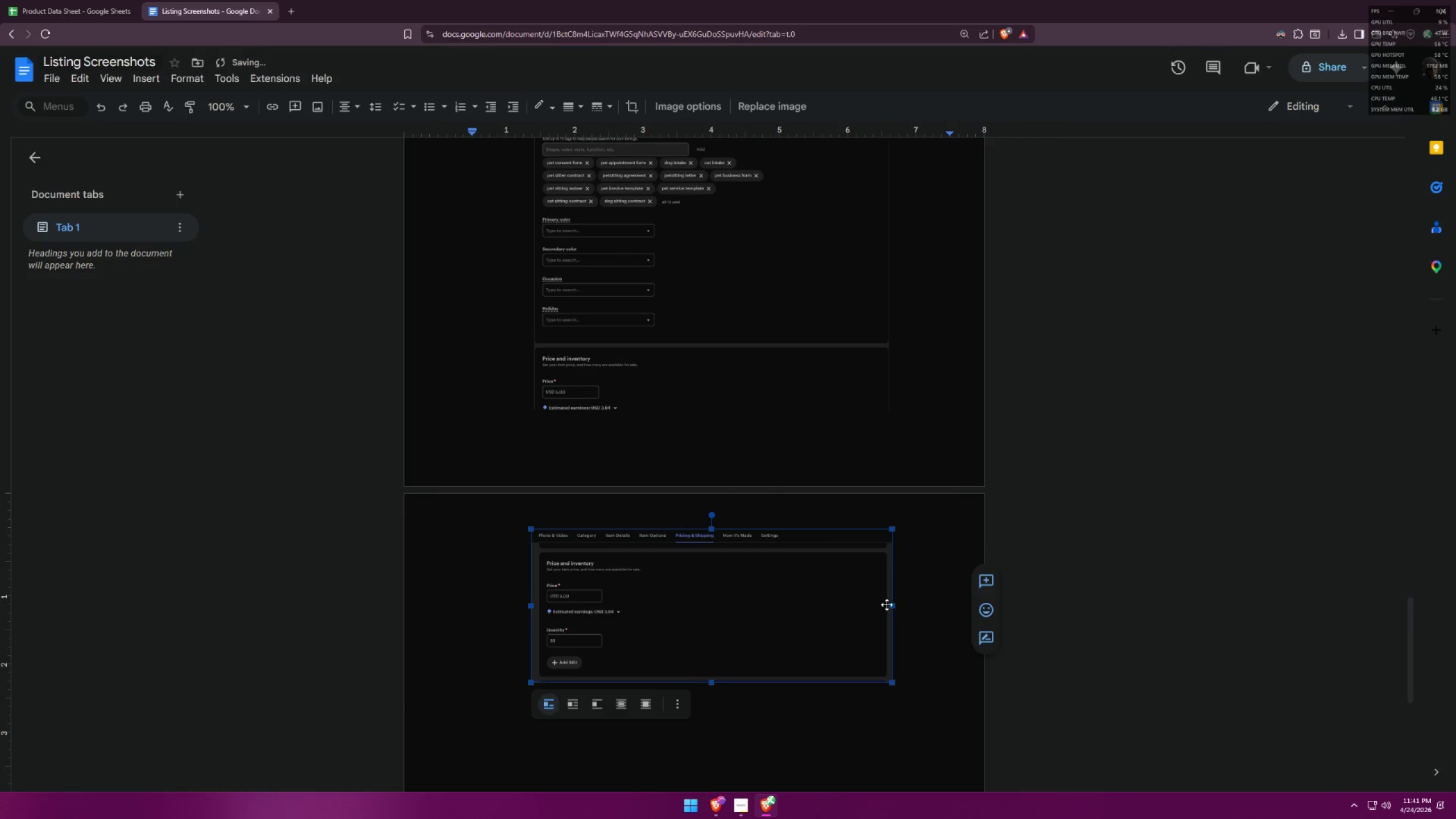 
left_click([919, 569])
 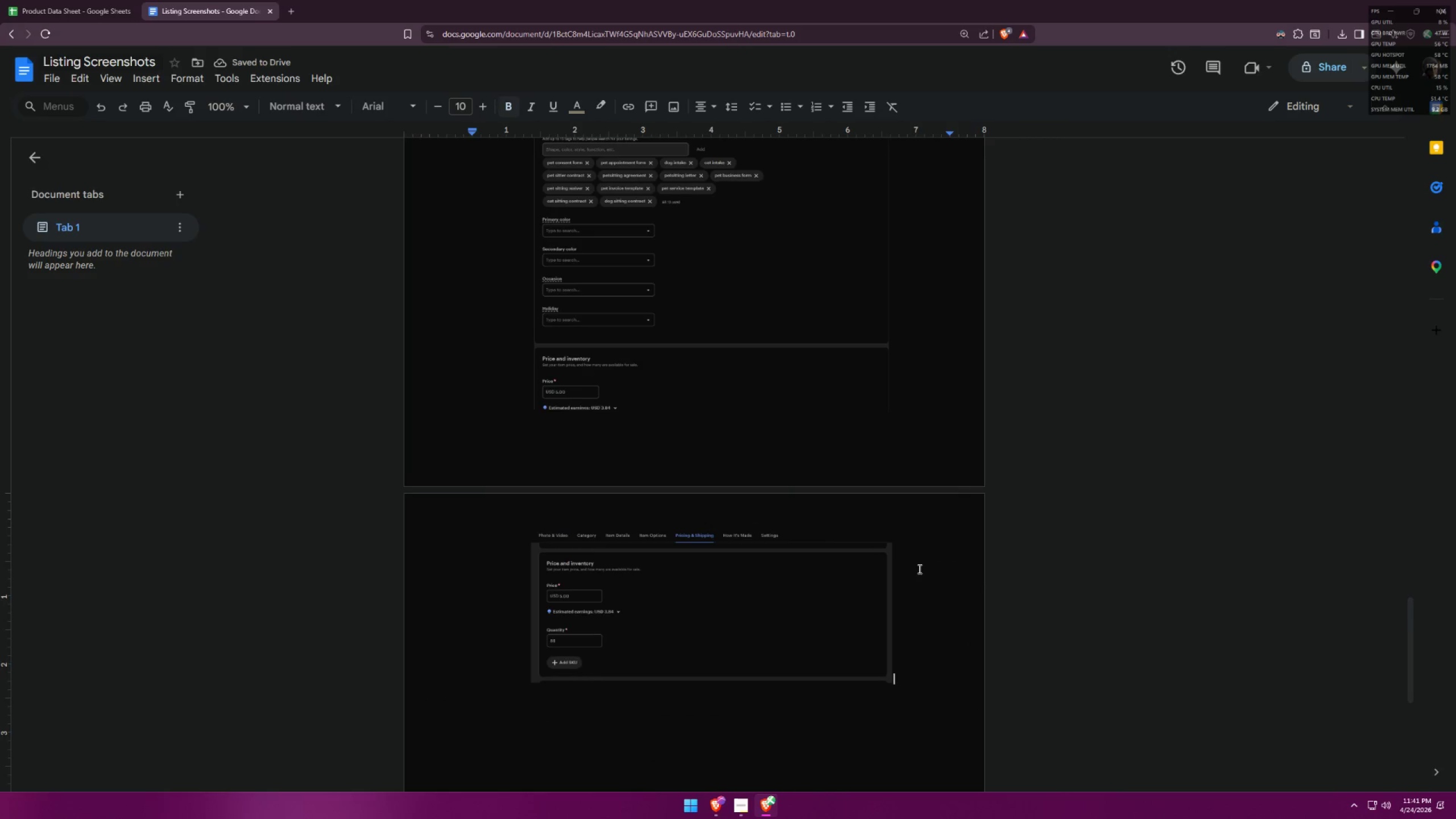 
scroll: coordinate [931, 520], scroll_direction: down, amount: 4.0
 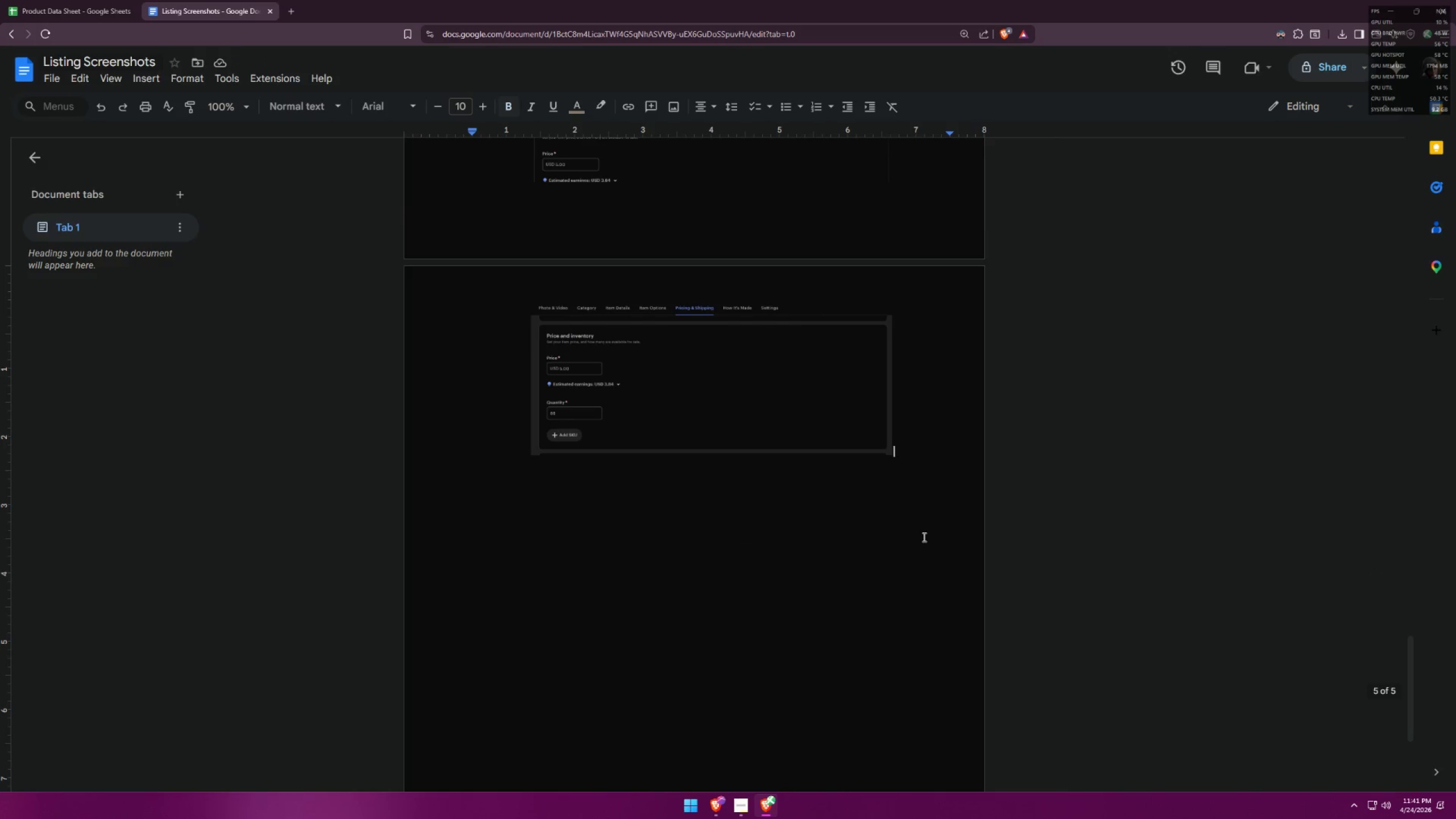 
key(Enter)
 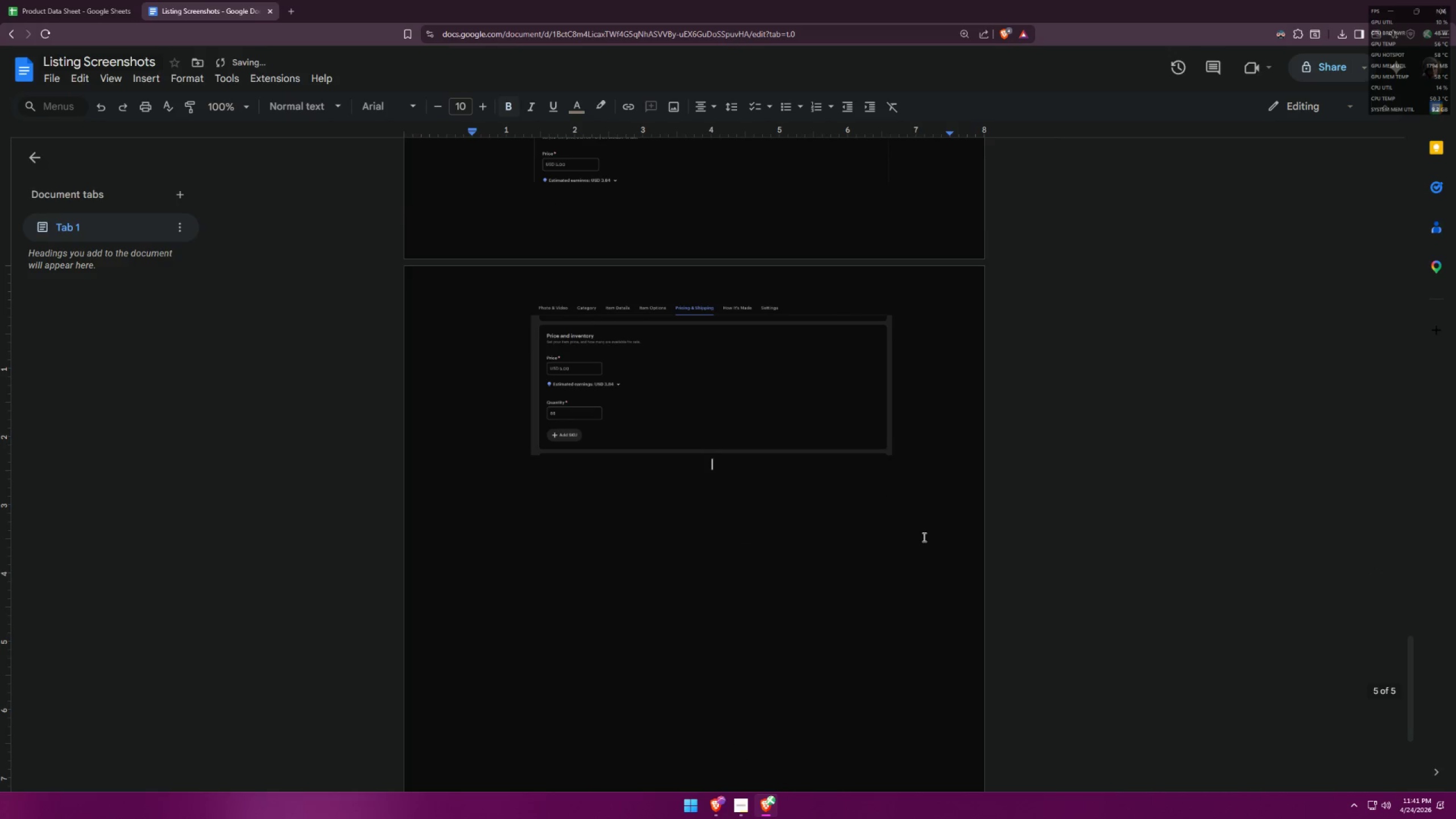 
key(Enter)
 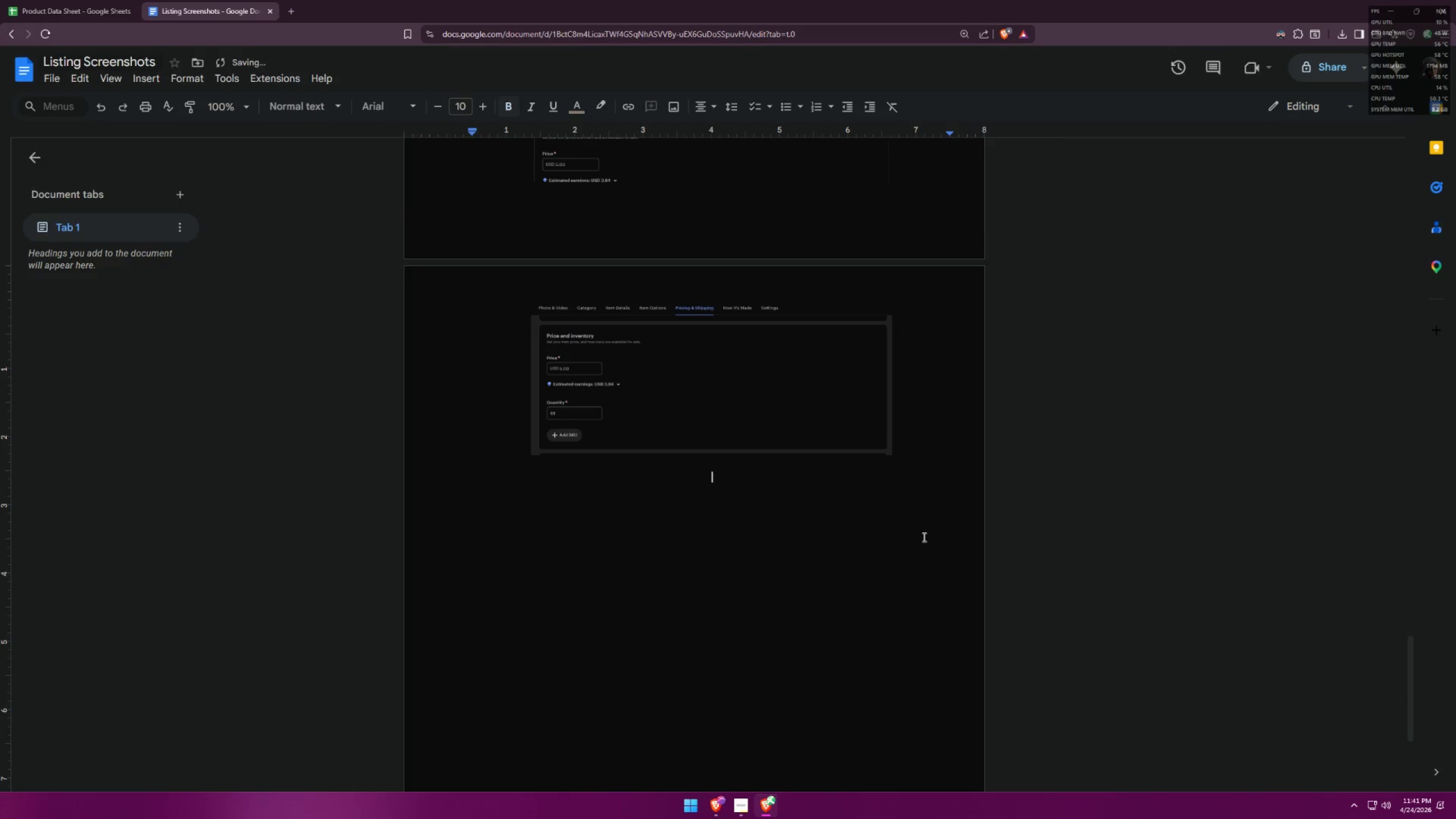 
key(3)
 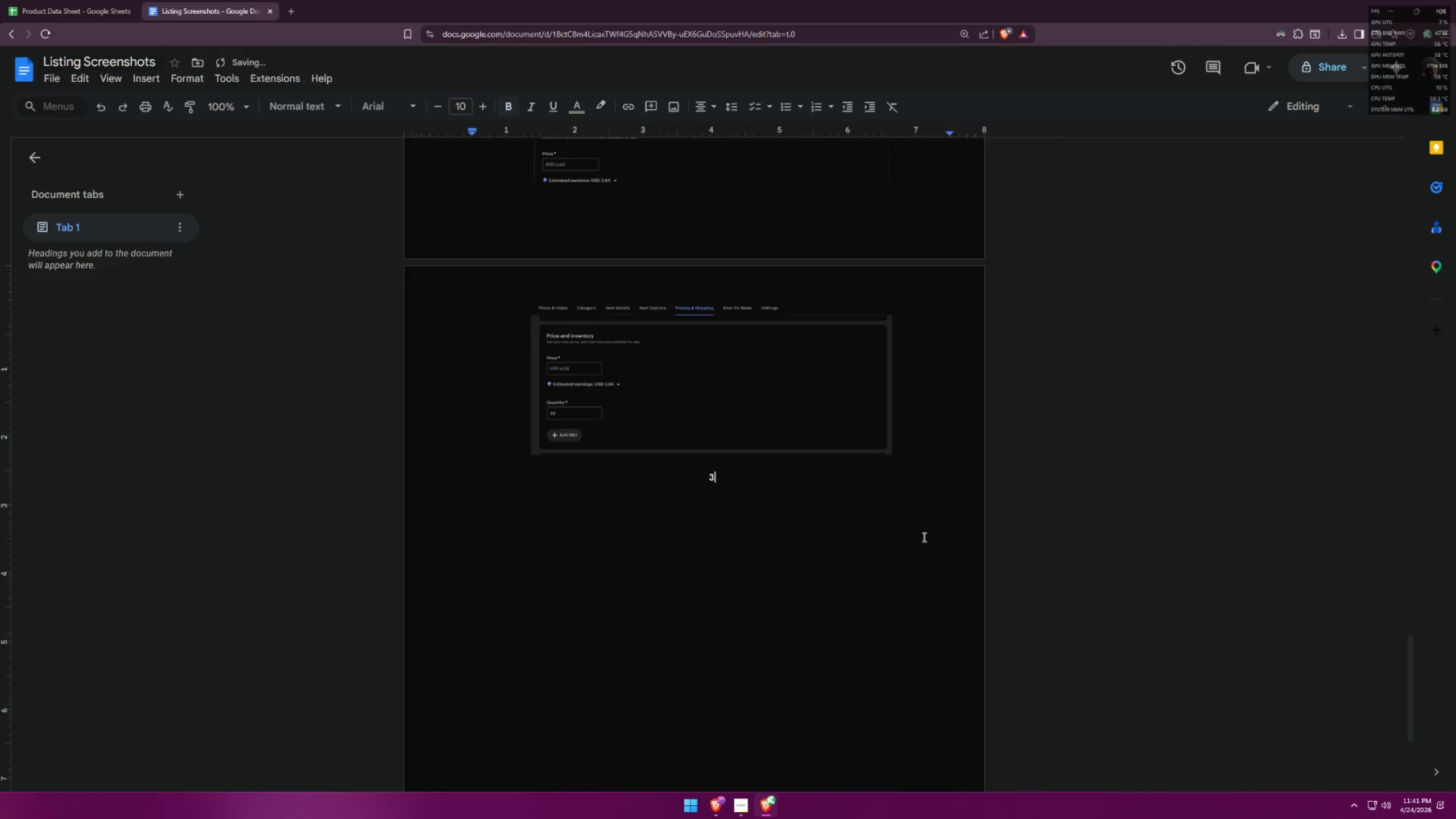 
key(Period)
 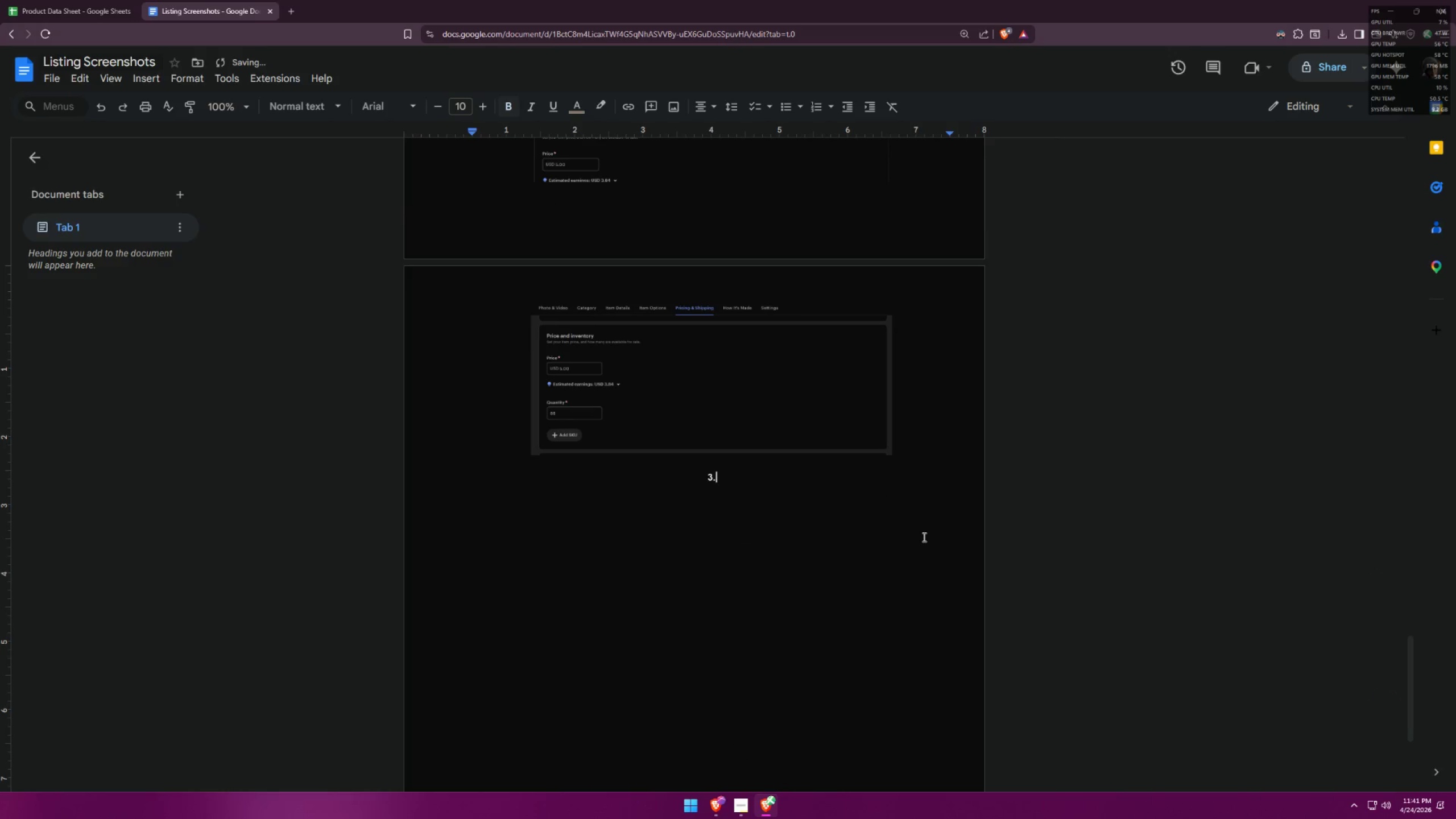 
key(Space)
 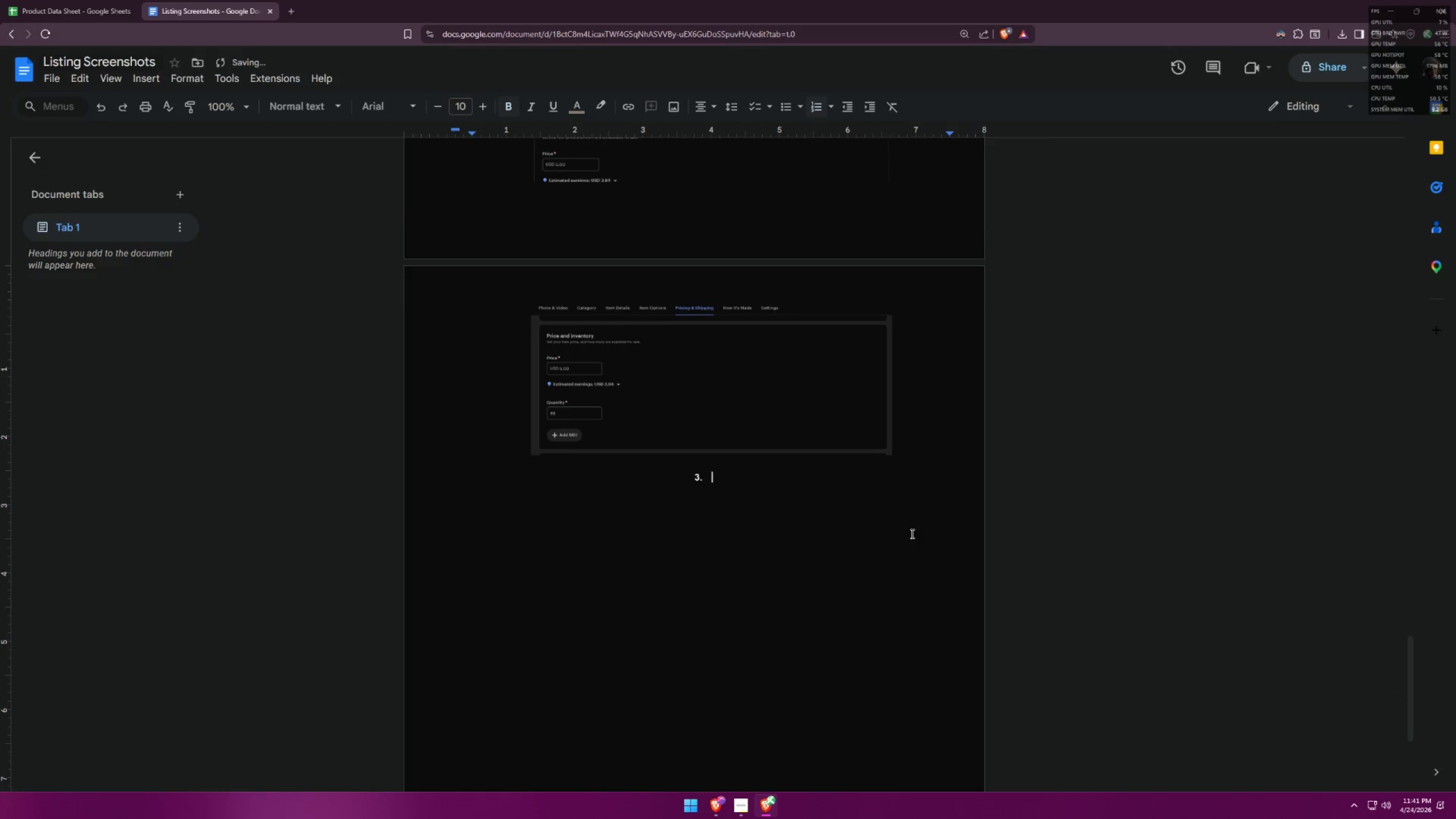 
scroll: coordinate [687, 398], scroll_direction: up, amount: 27.0
 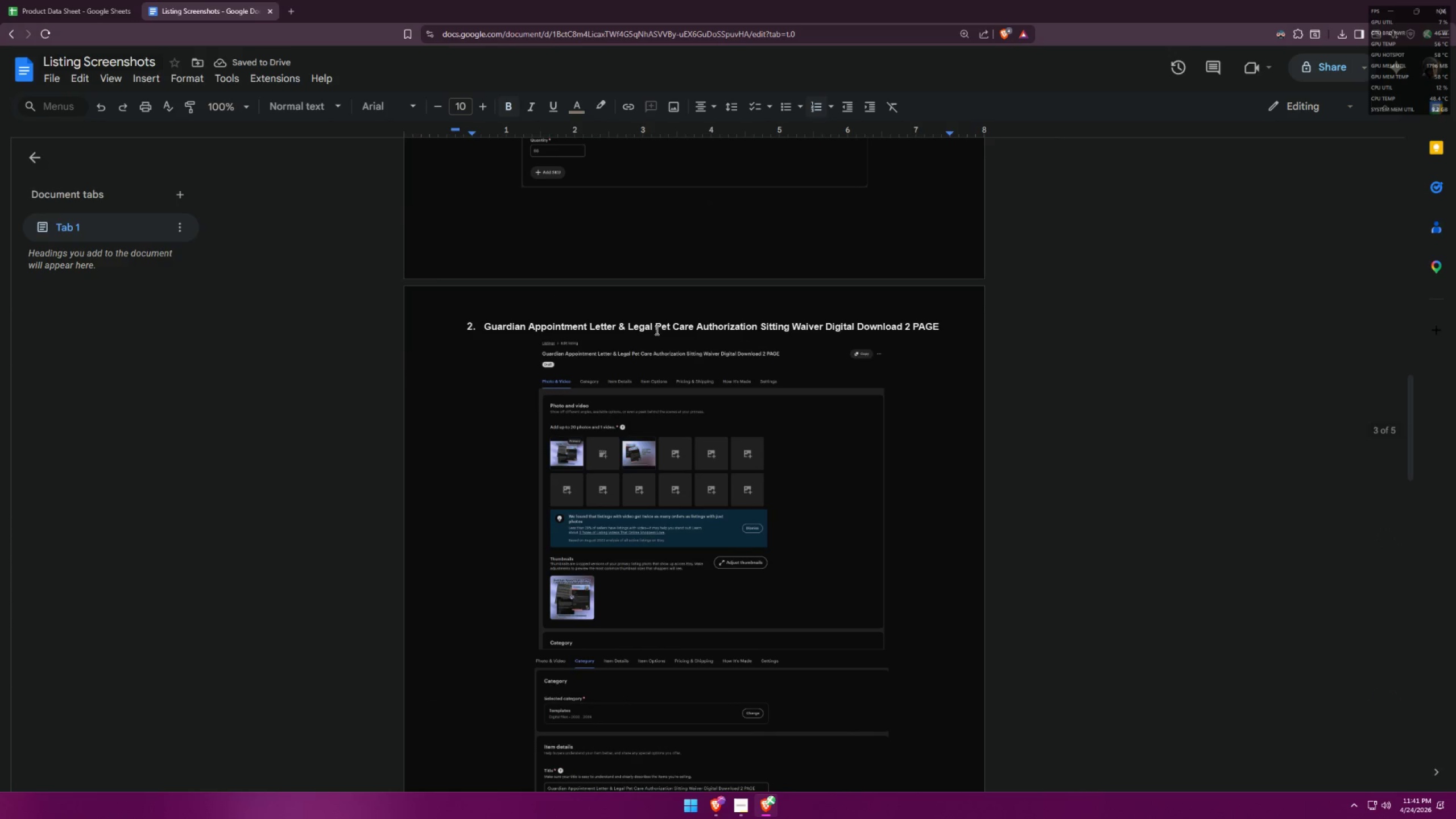 
double_click([656, 328])
 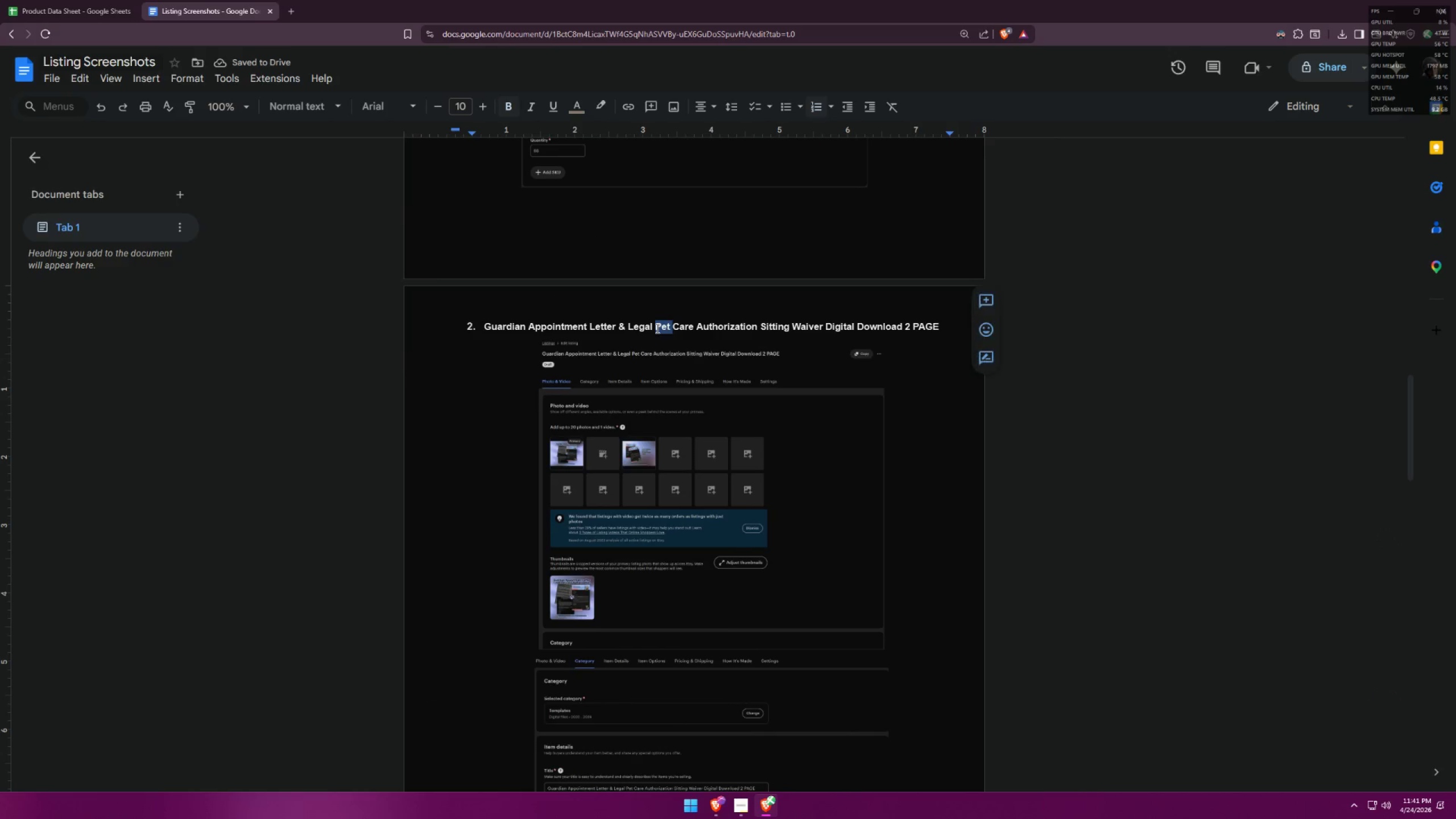 
triple_click([656, 328])
 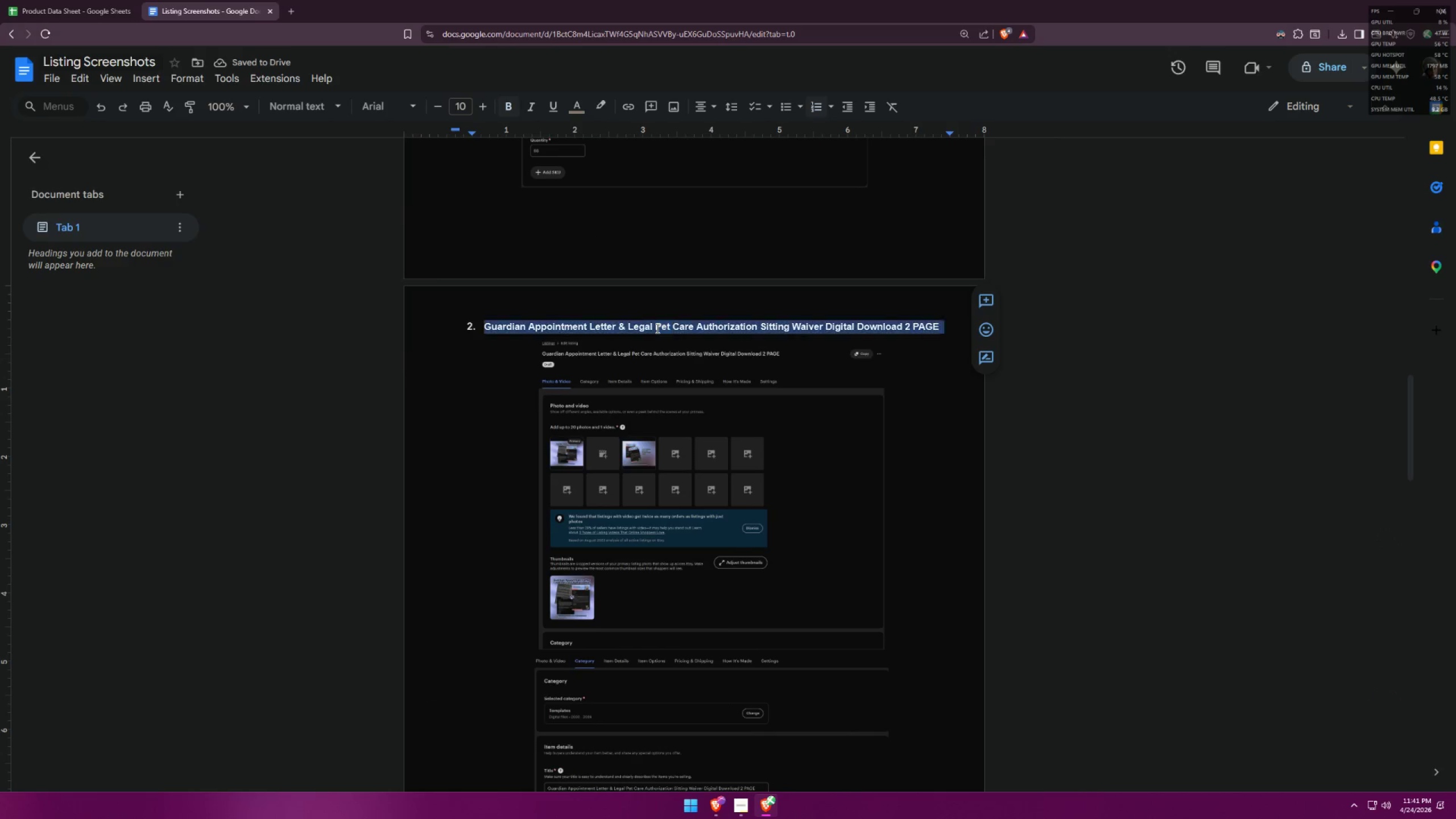 
triple_click([656, 328])
 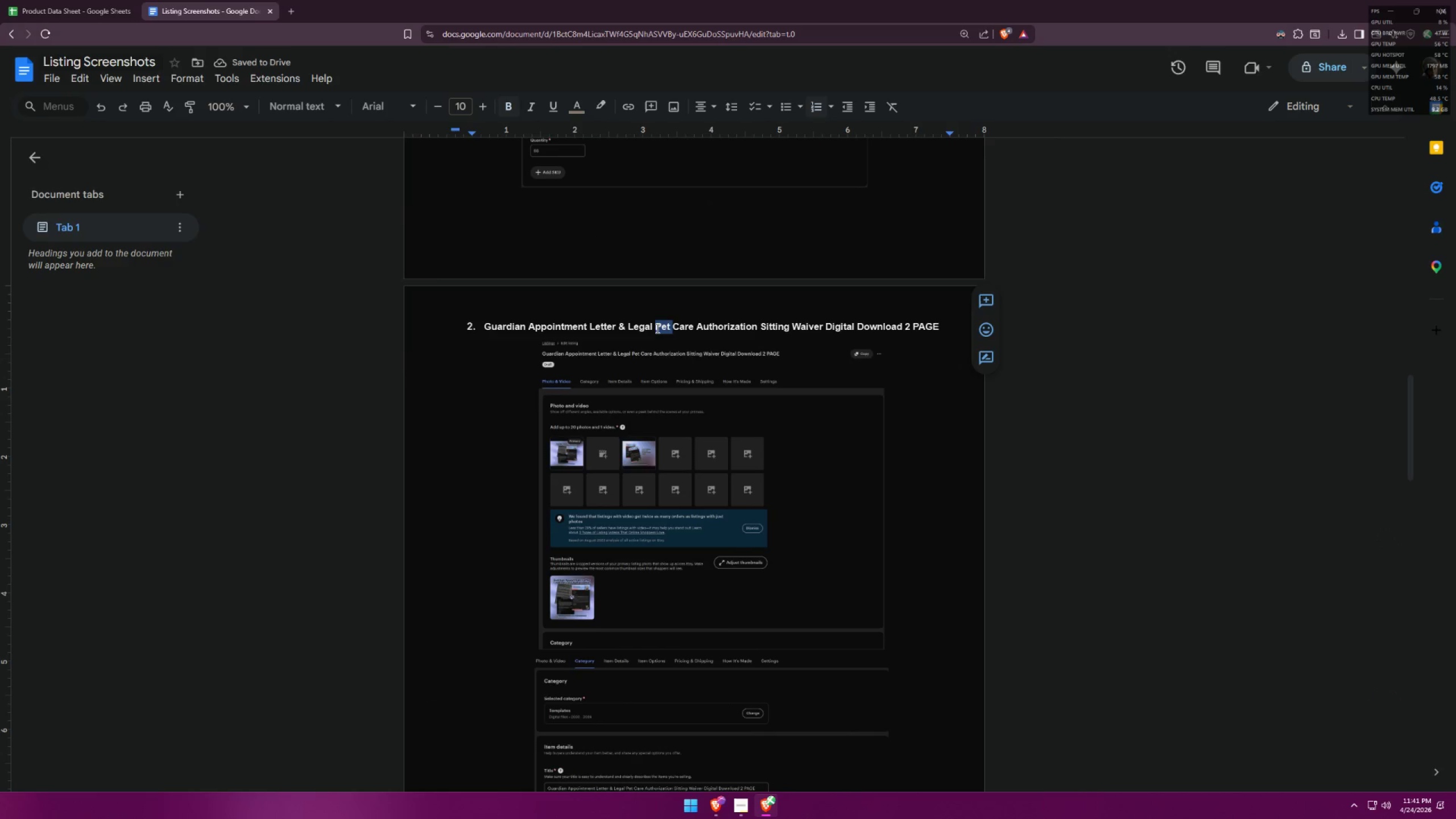 
triple_click([656, 328])
 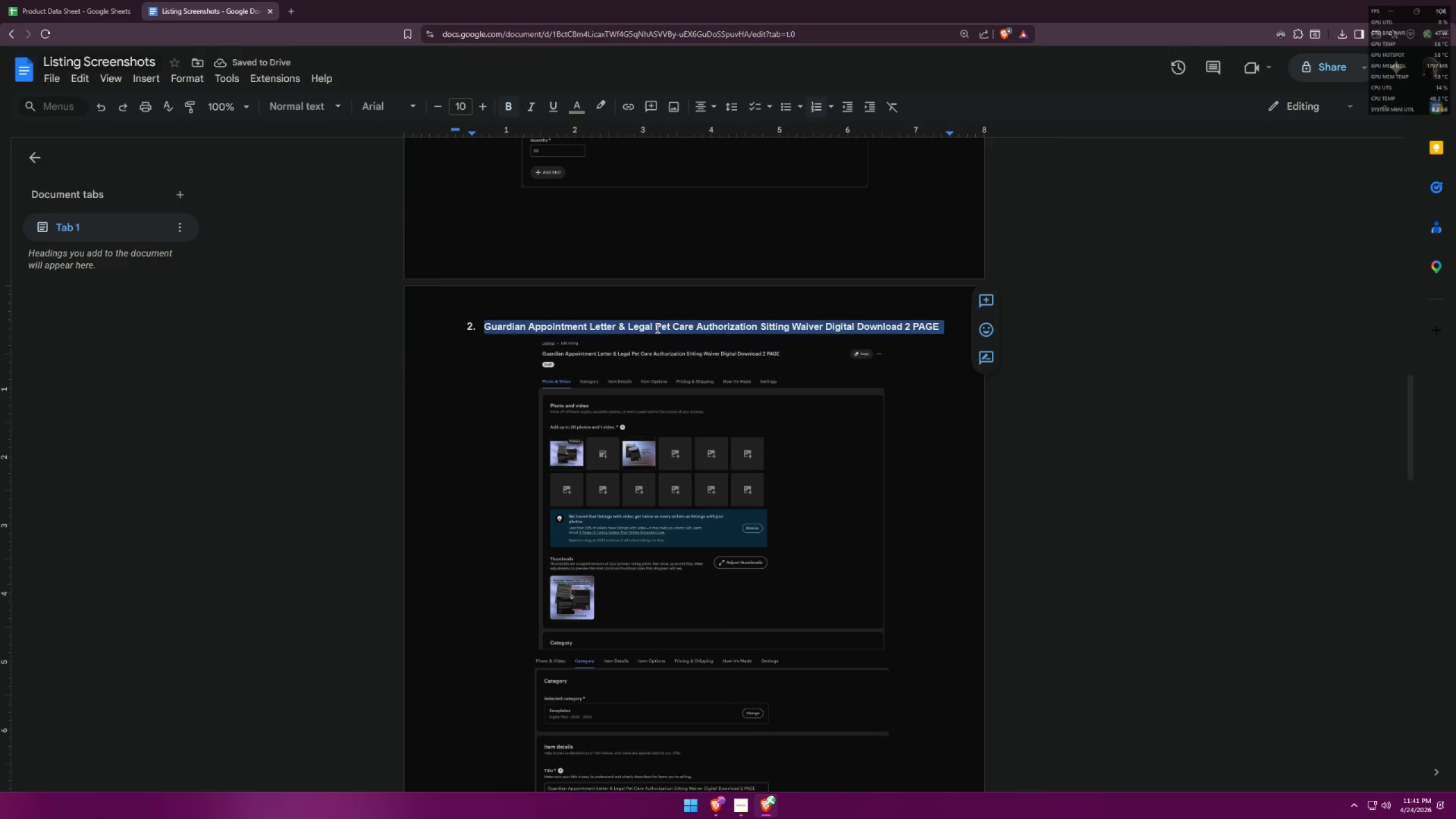 
triple_click([656, 328])
 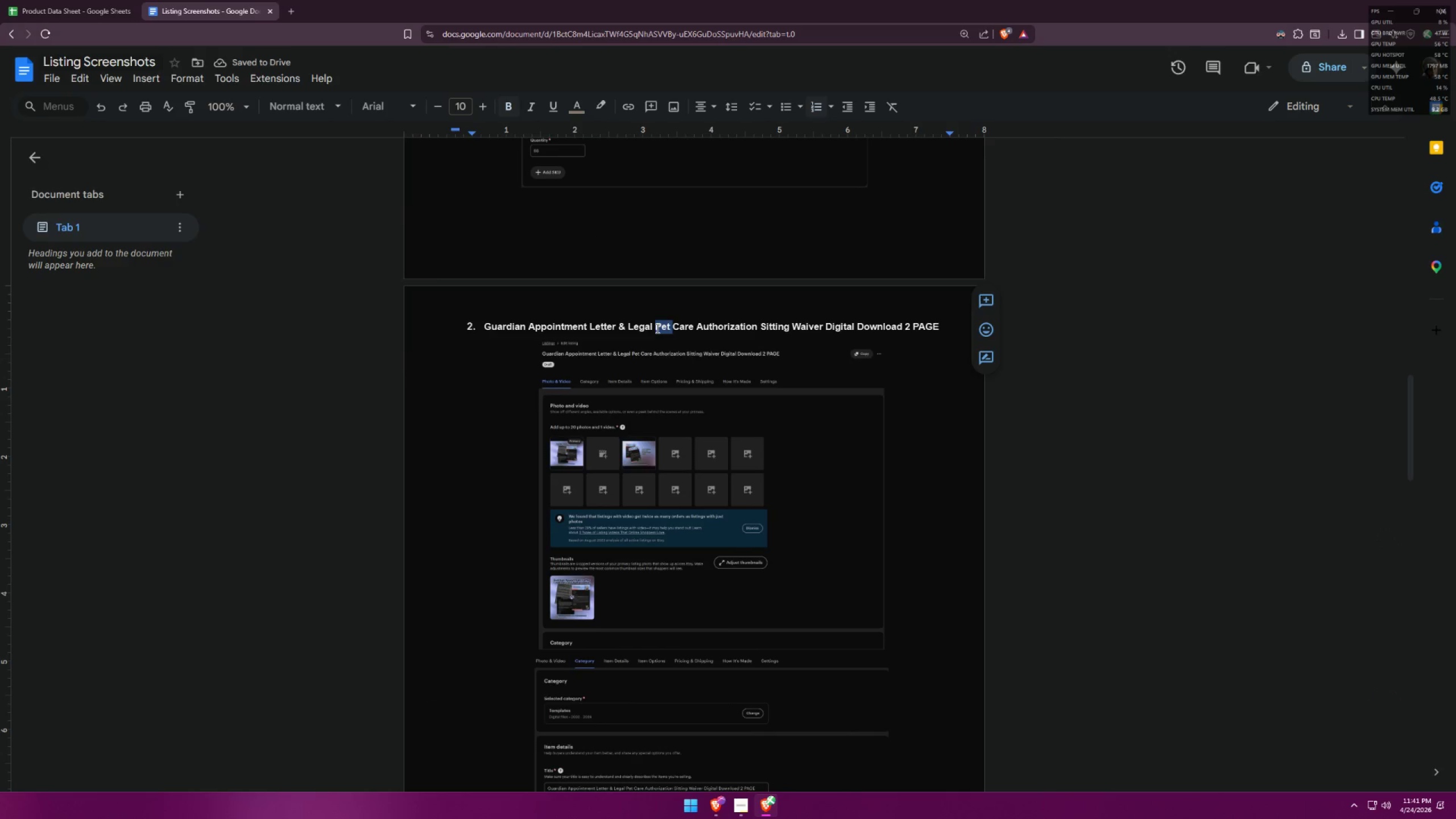 
triple_click([656, 328])
 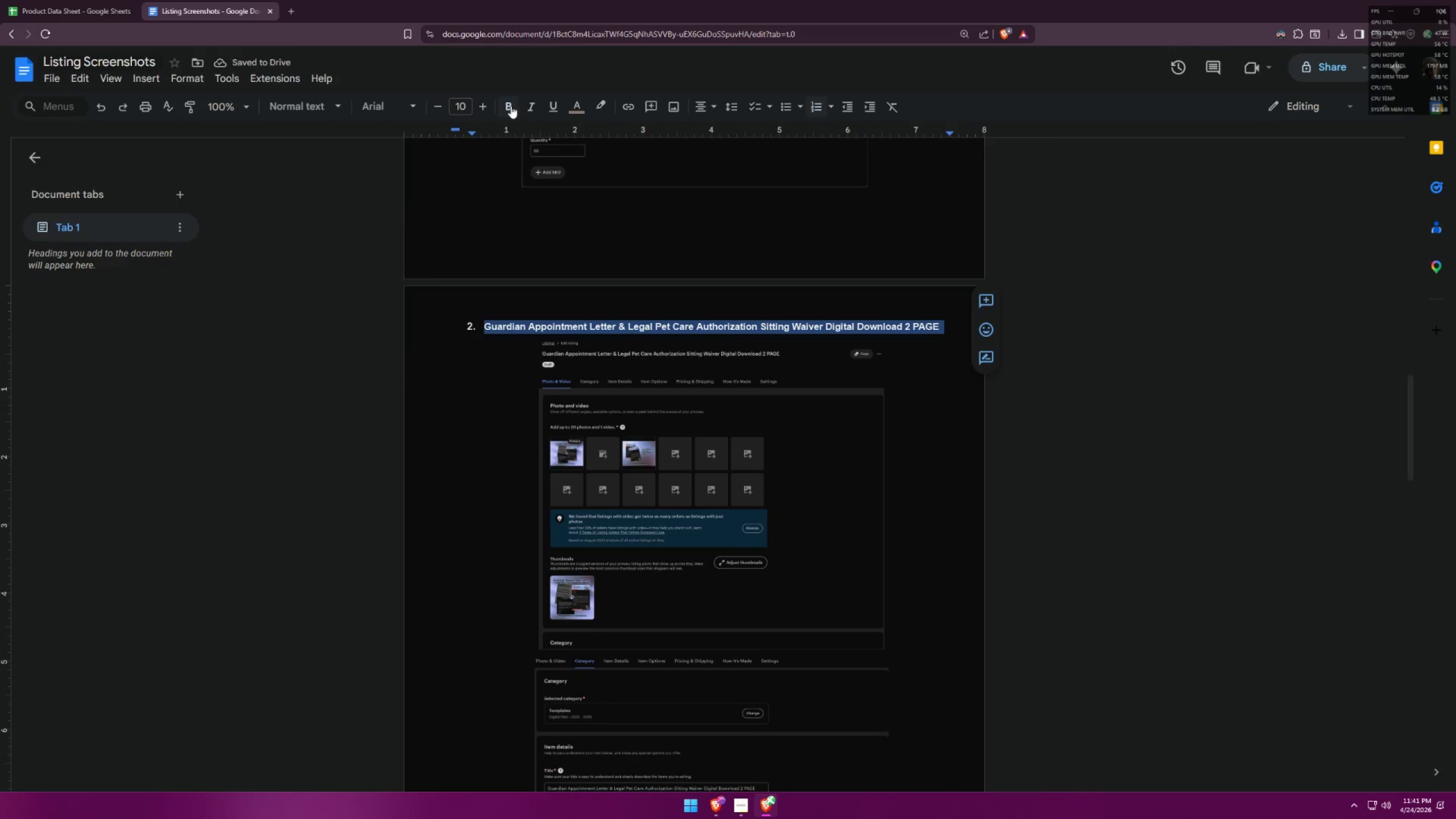 
left_click([482, 102])
 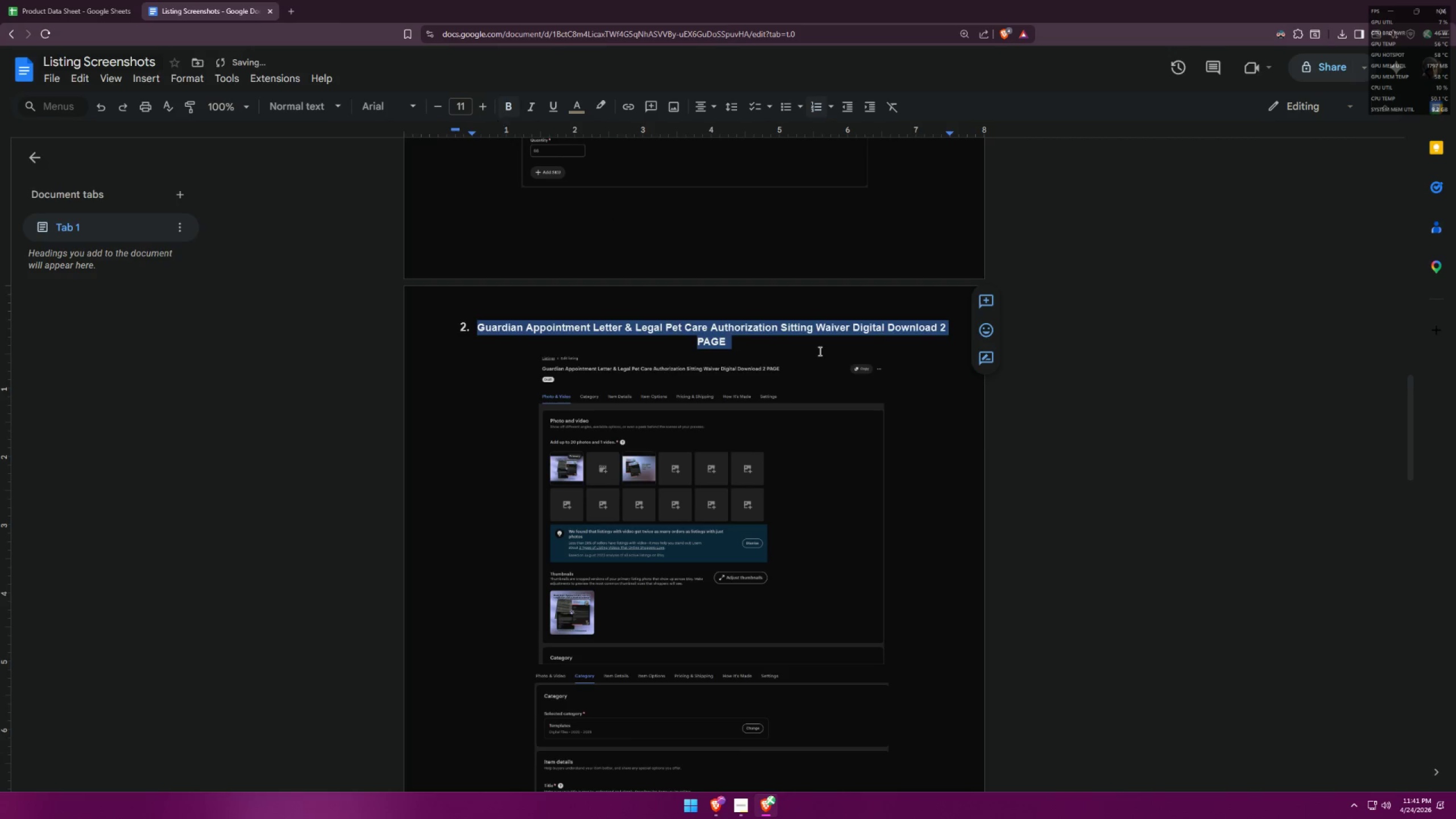 
left_click([1103, 495])
 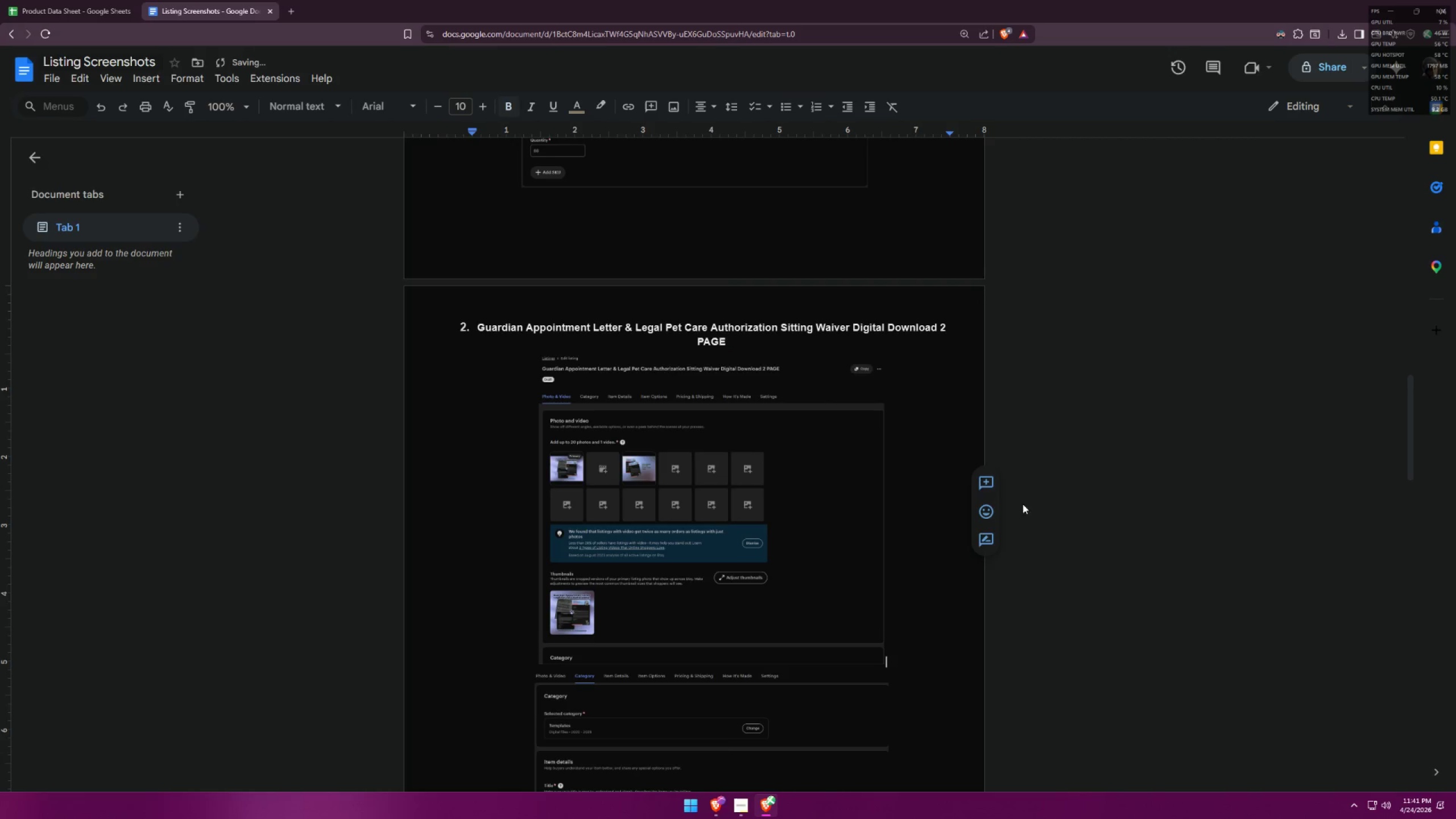 
scroll: coordinate [1024, 507], scroll_direction: down, amount: 28.0
 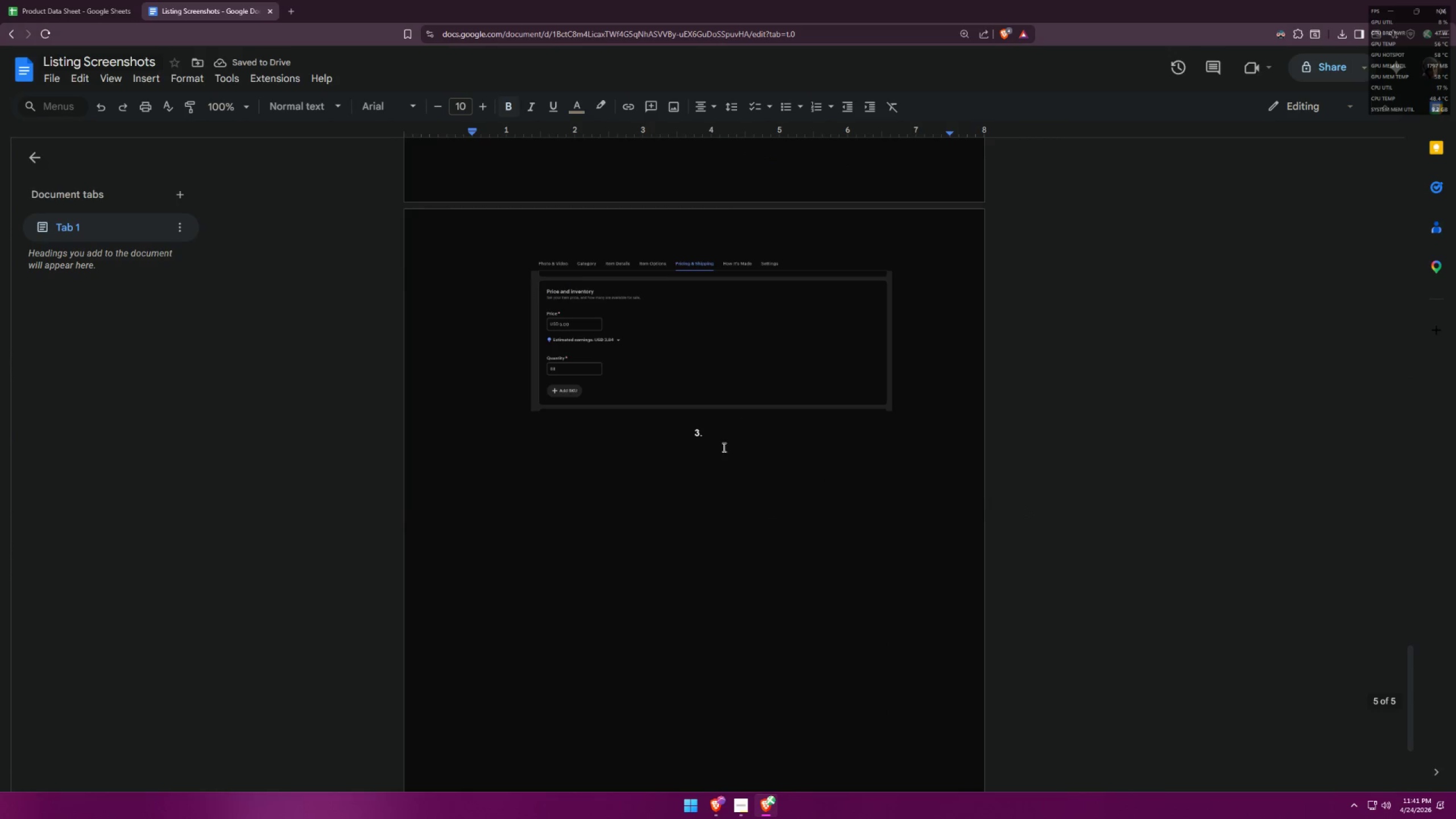 
left_click([712, 429])
 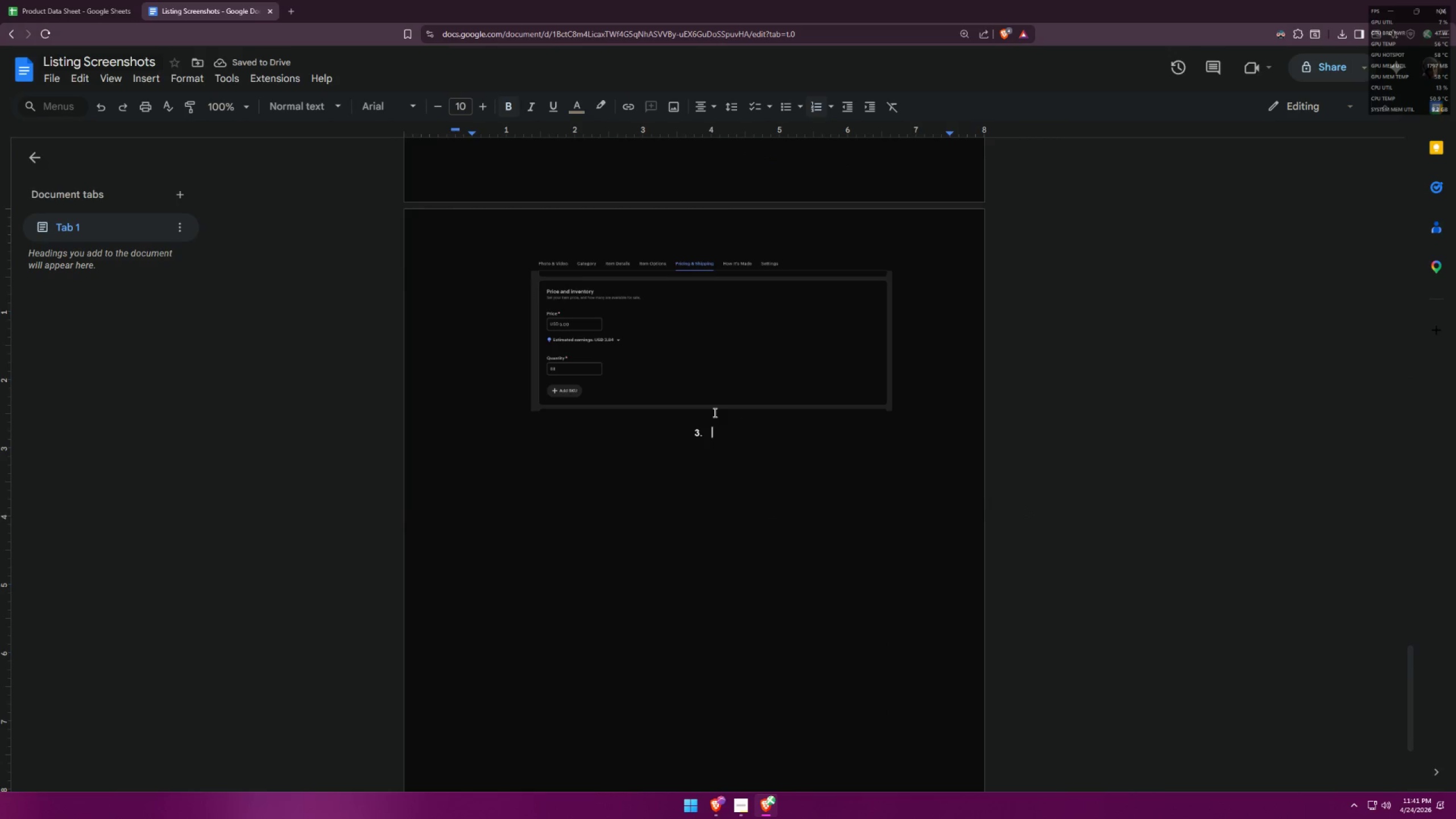 
key(Alt+AltLeft)
 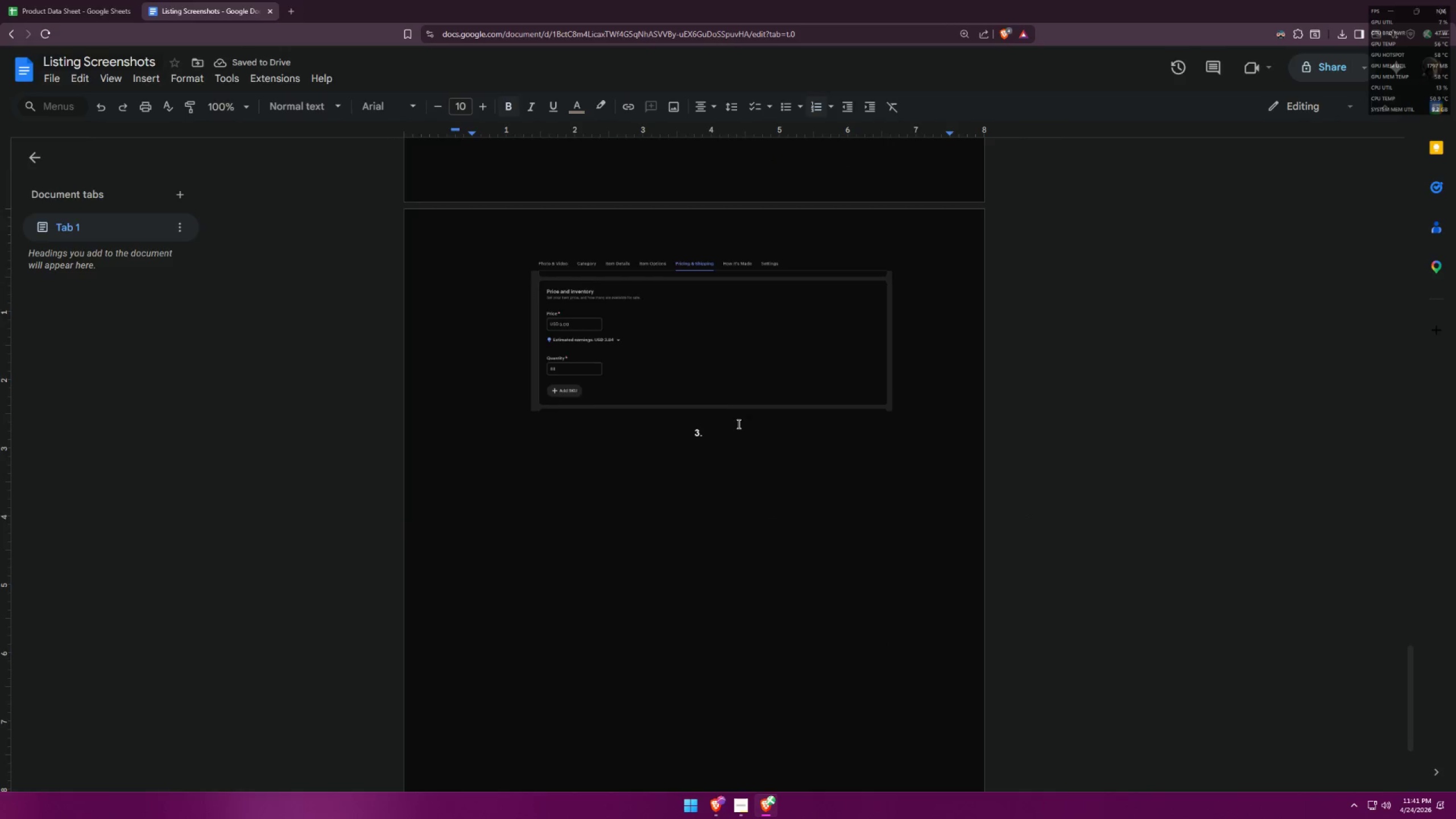 
key(Alt+Tab)
 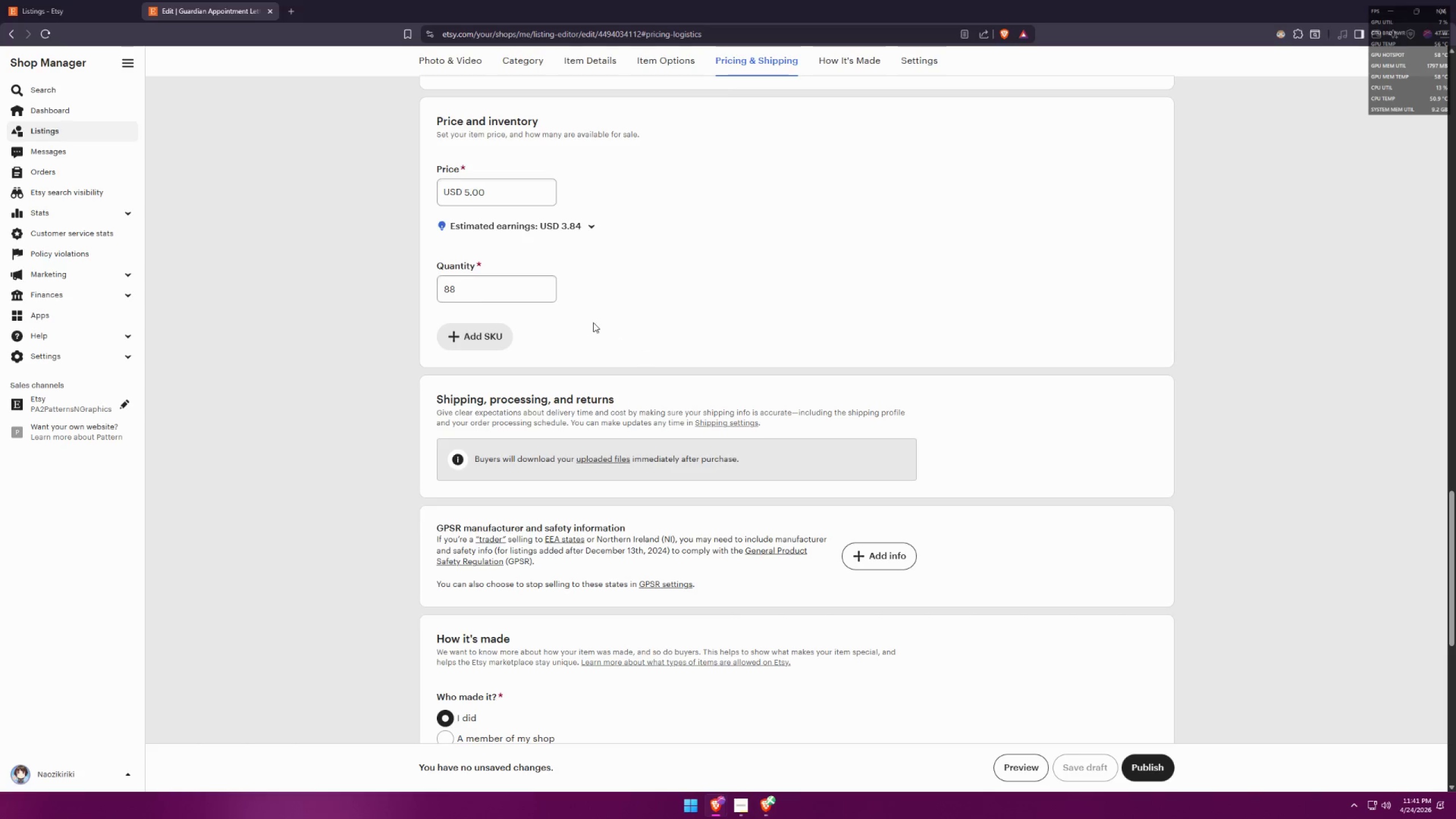 
key(Alt+AltLeft)
 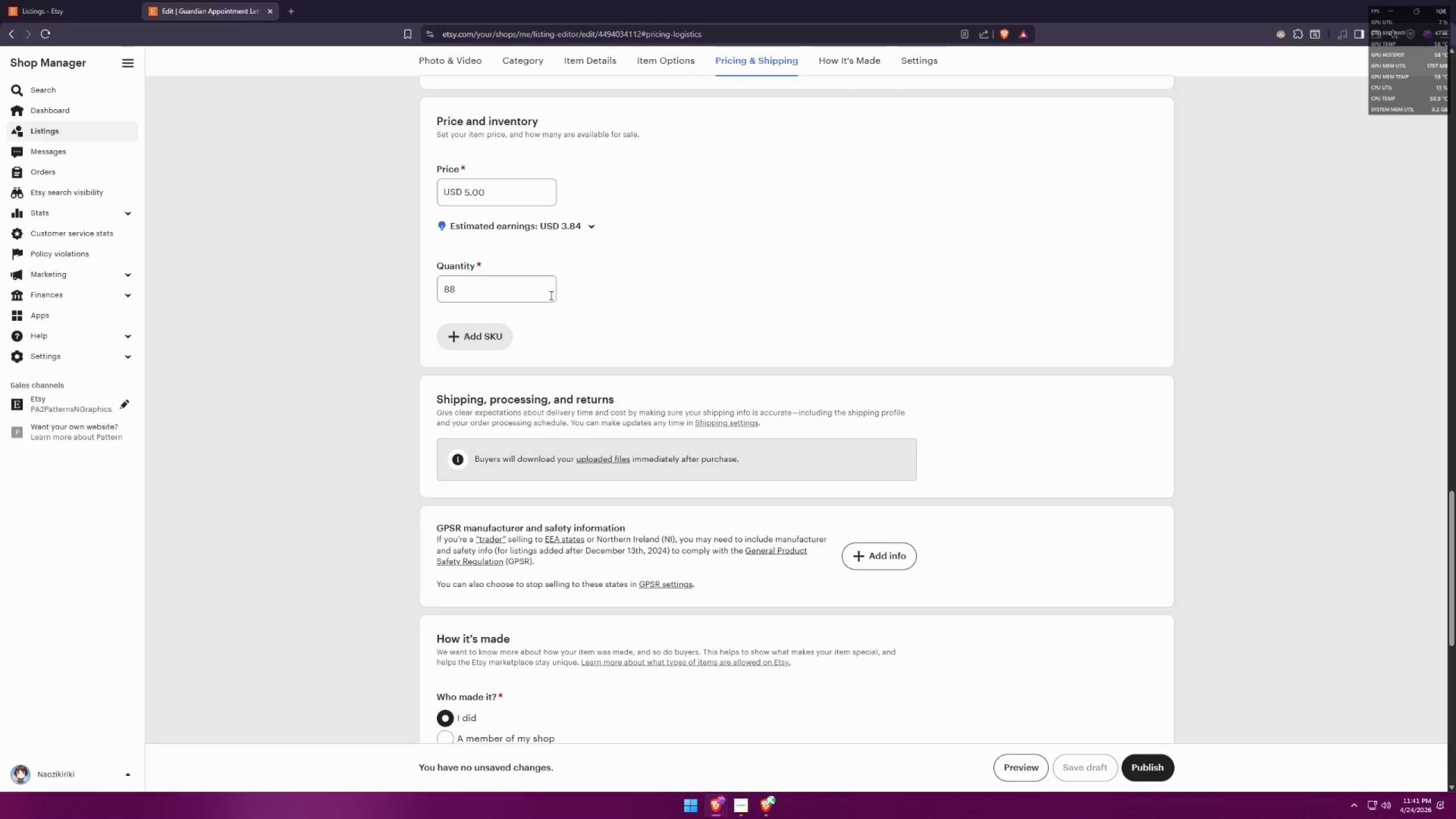 
key(Alt+Tab)
 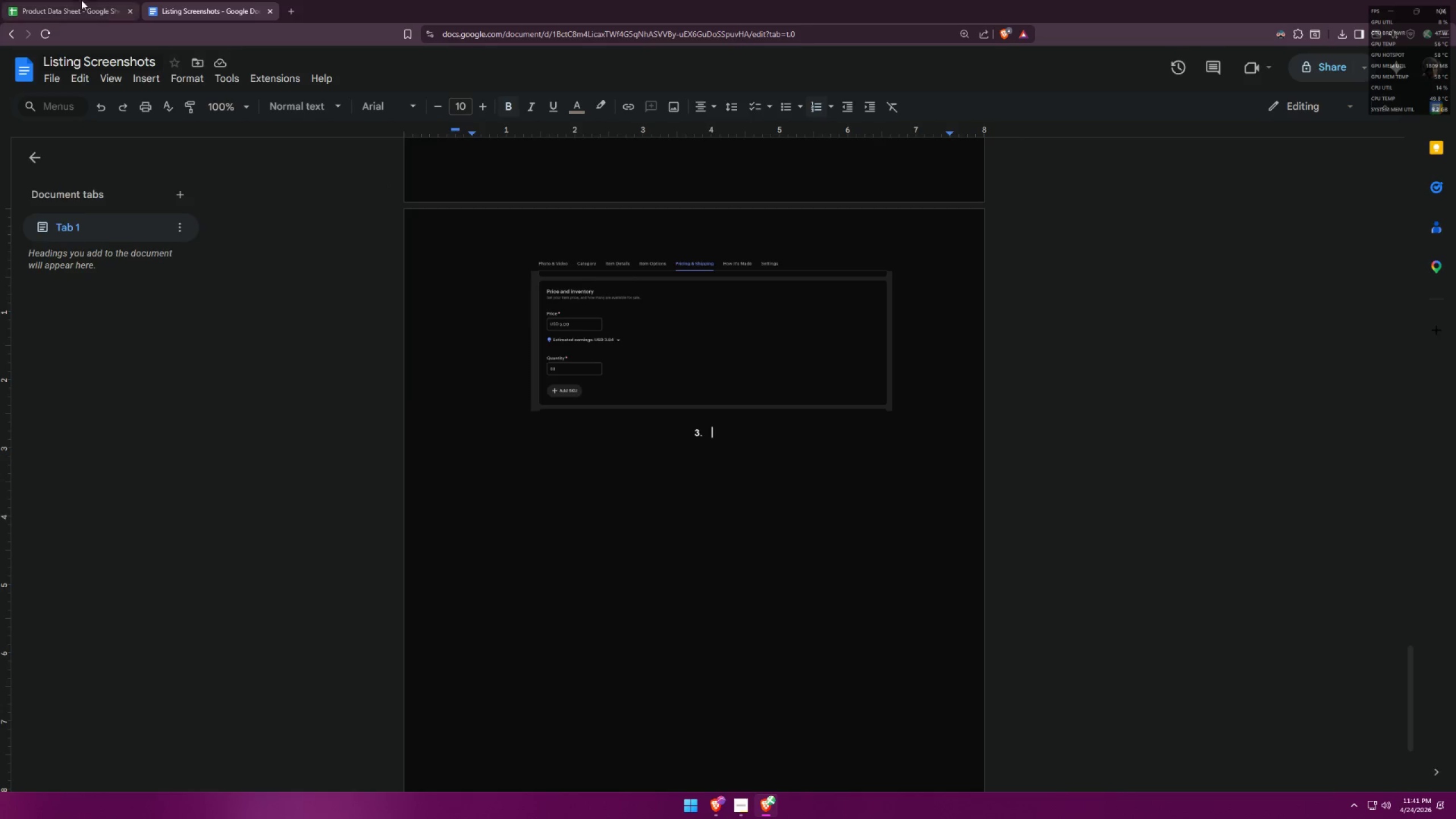 
left_click([68, 0])
 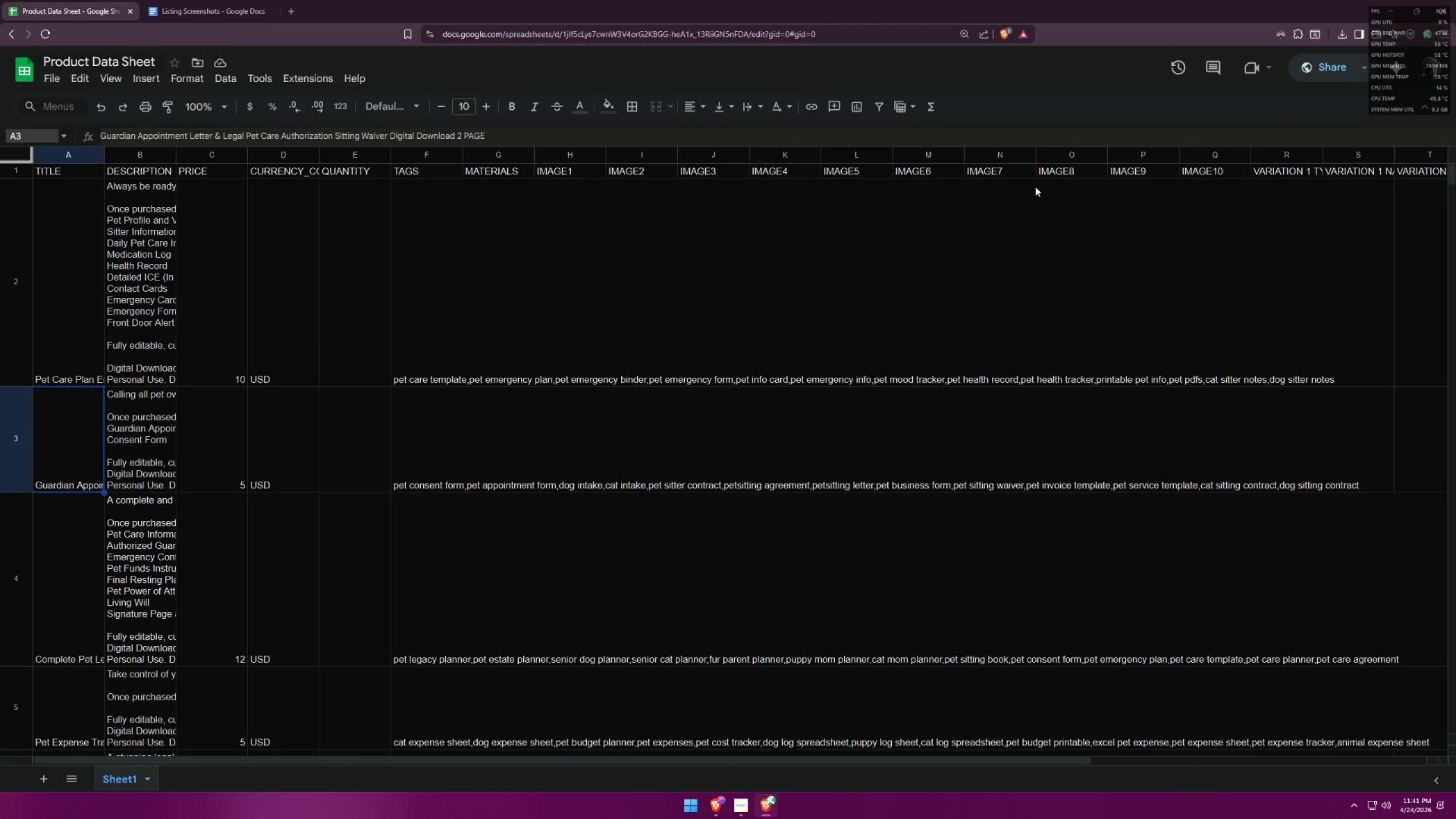 
hold_key(key=ControlLeft, duration=0.5)
scroll: coordinate [1026, 98], scroll_direction: down, amount: 2.0
 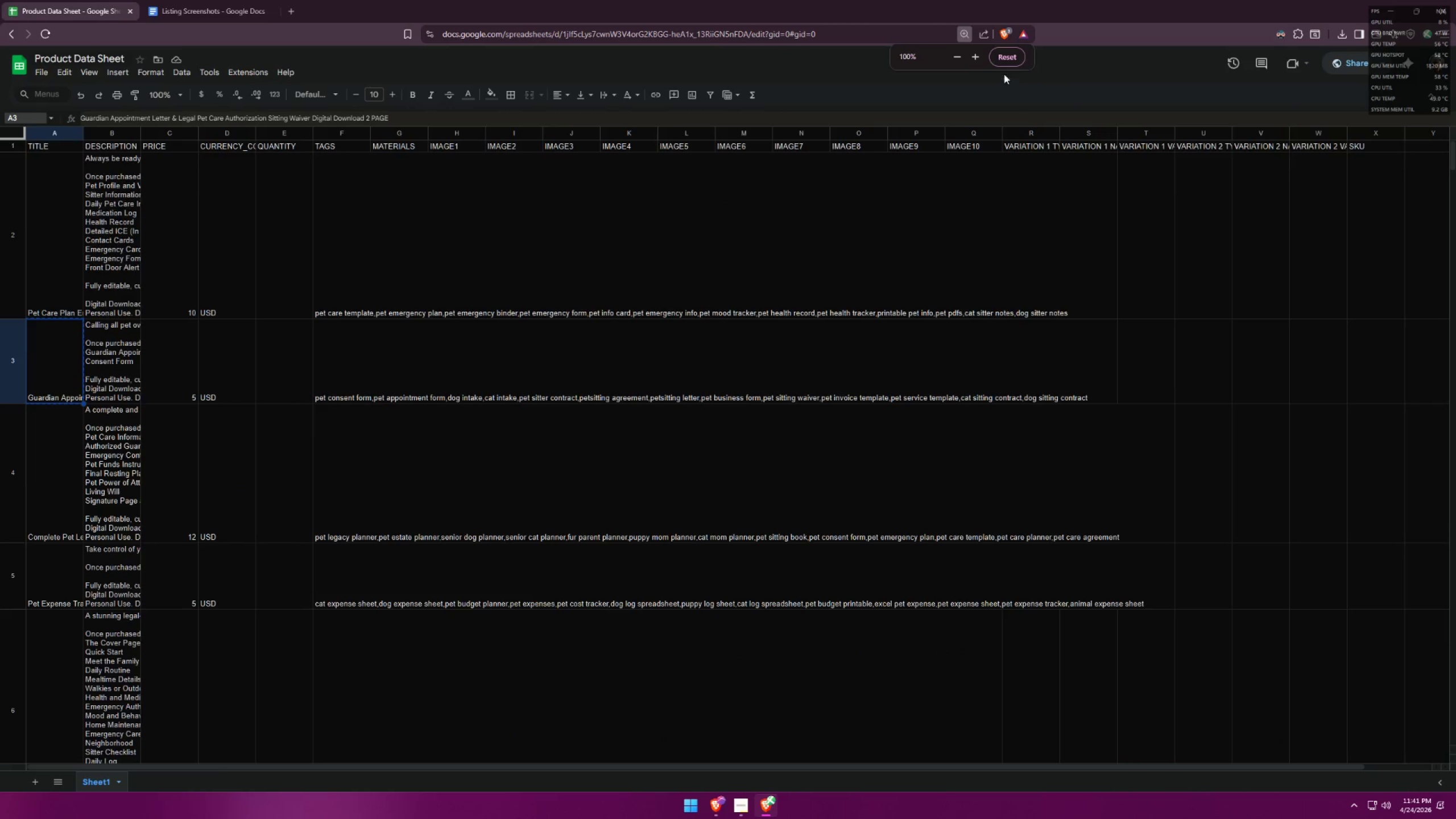 
left_click([1001, 63])
 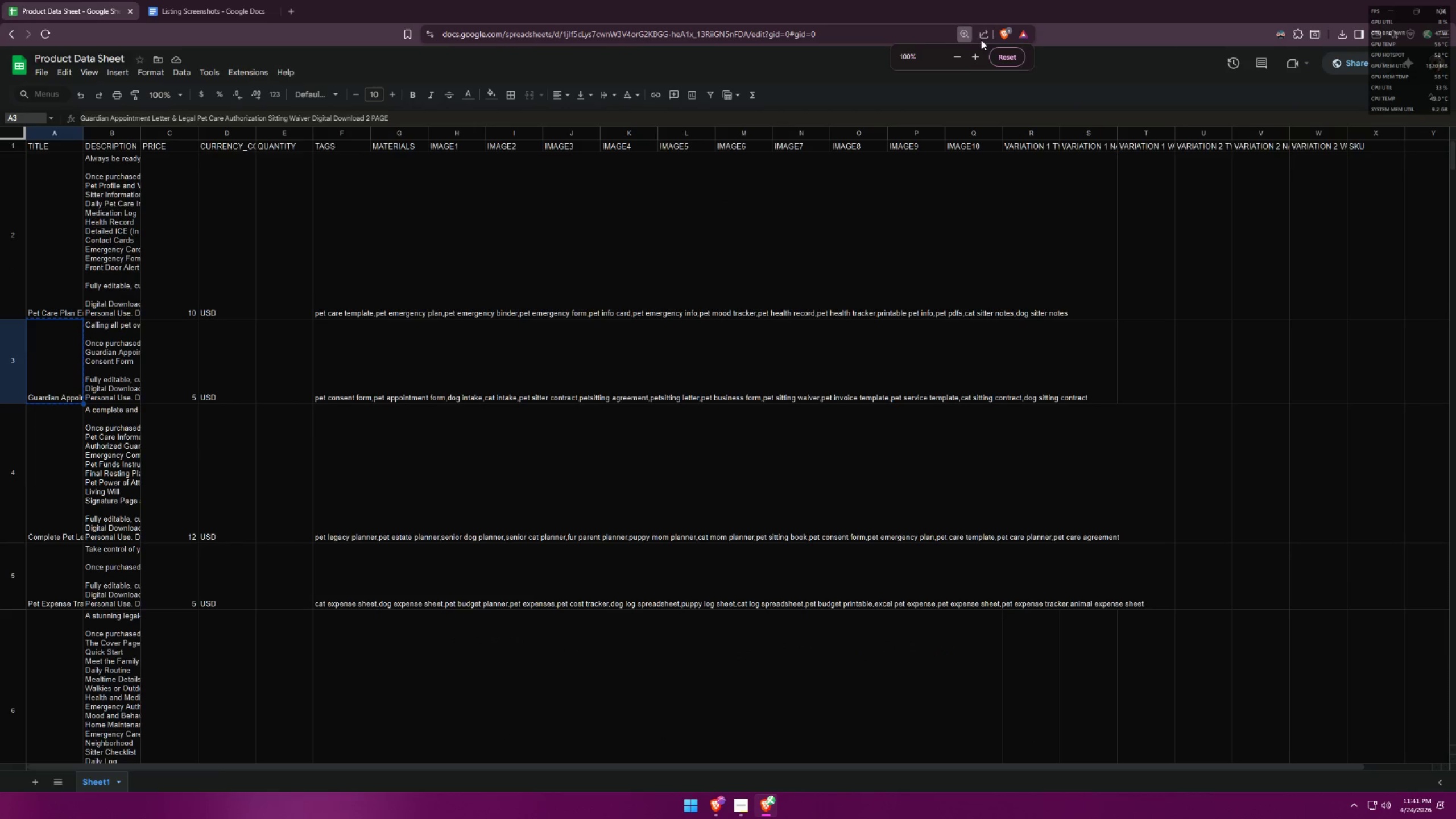 
left_click([1003, 57])
 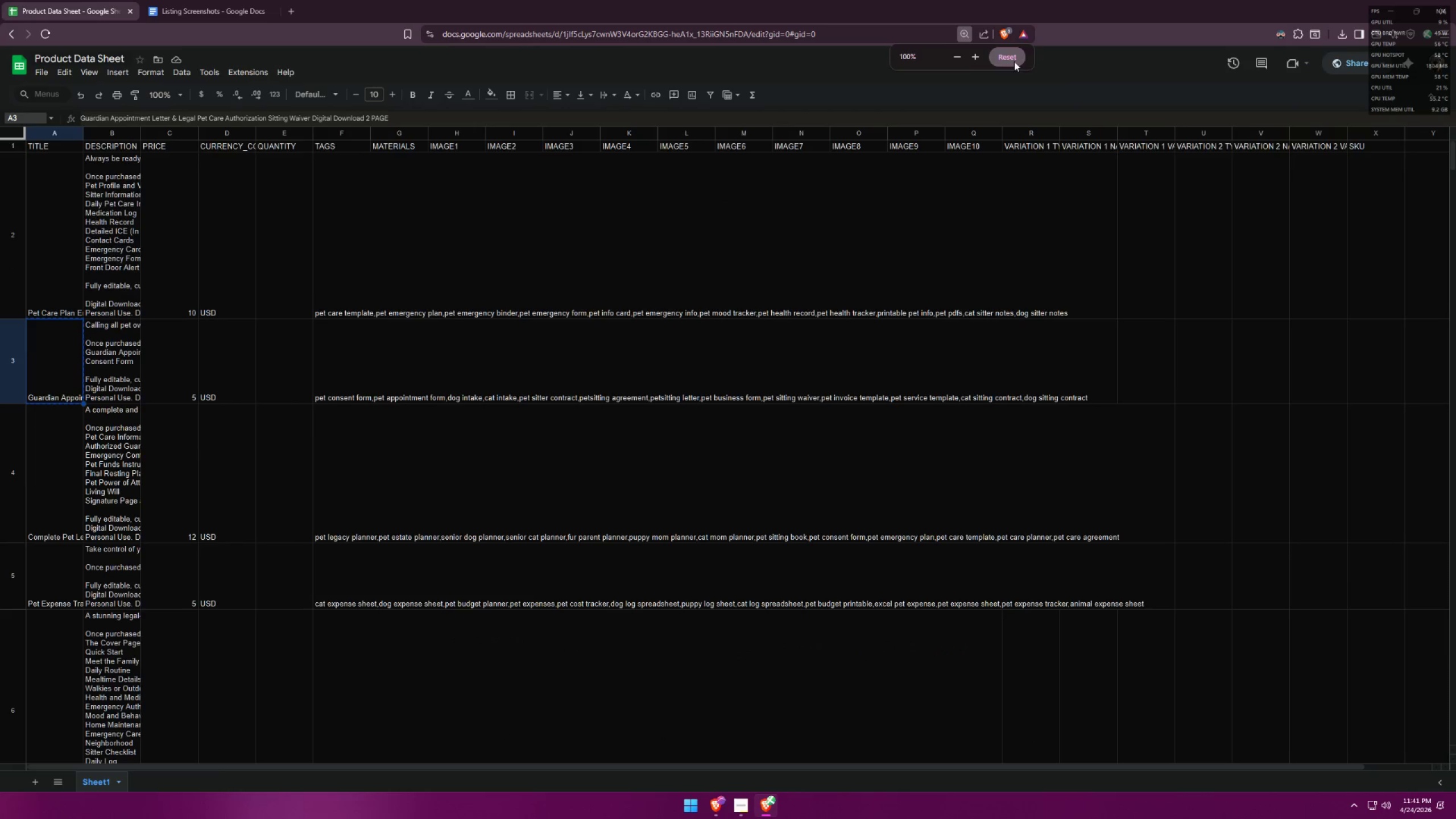 
double_click([1061, 70])
 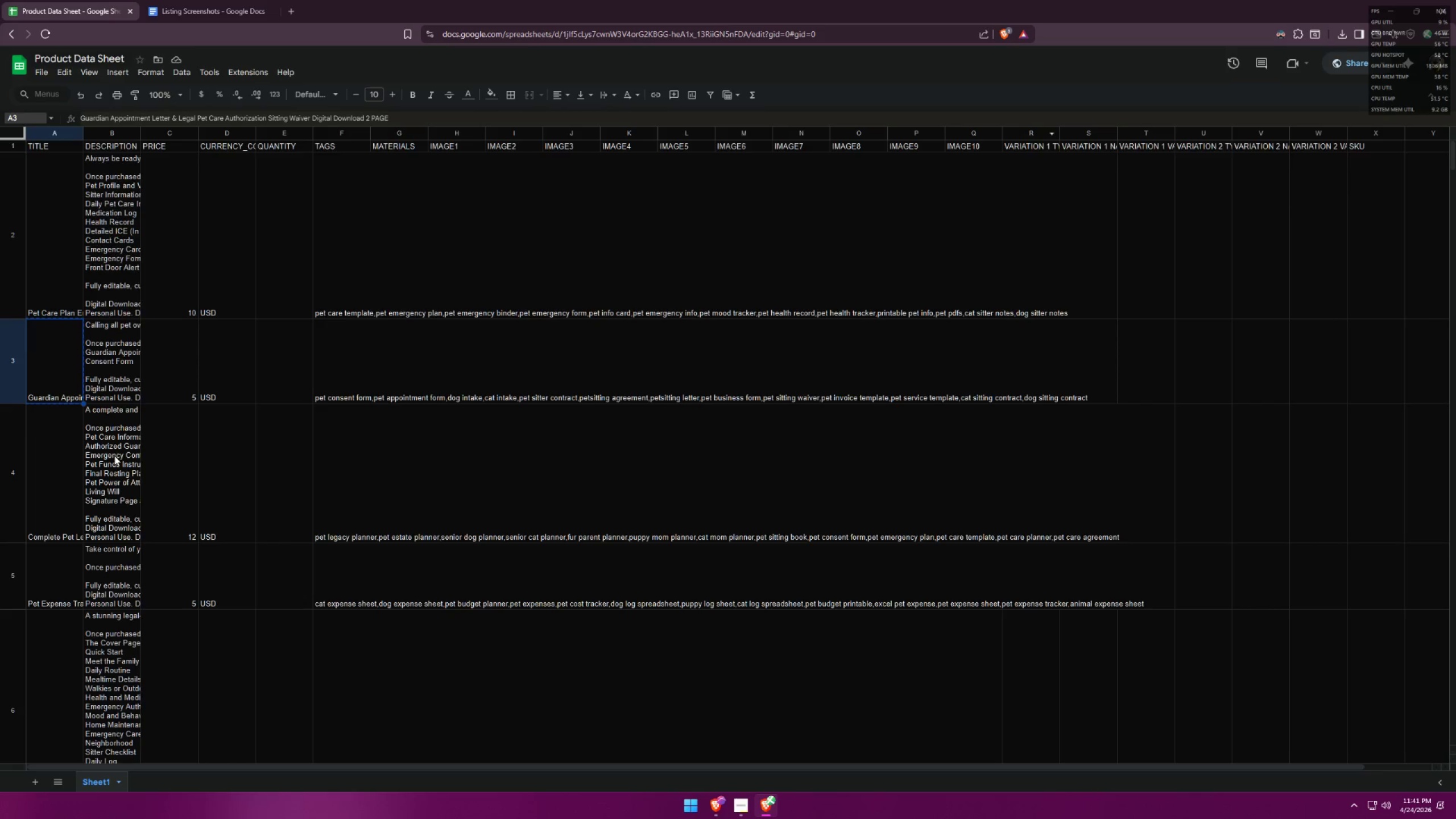 
key(Control+C)
 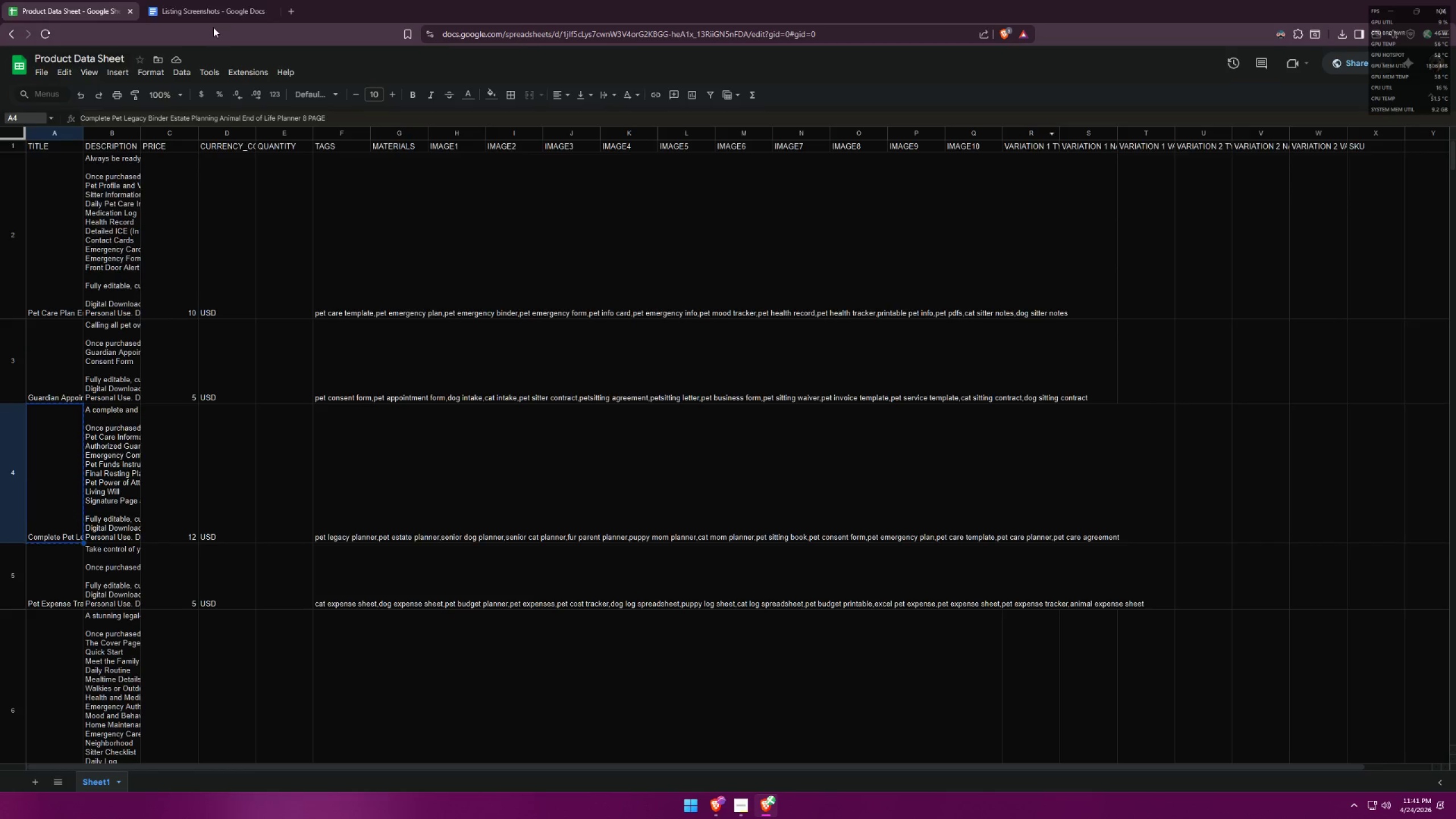 
left_click([200, 0])
 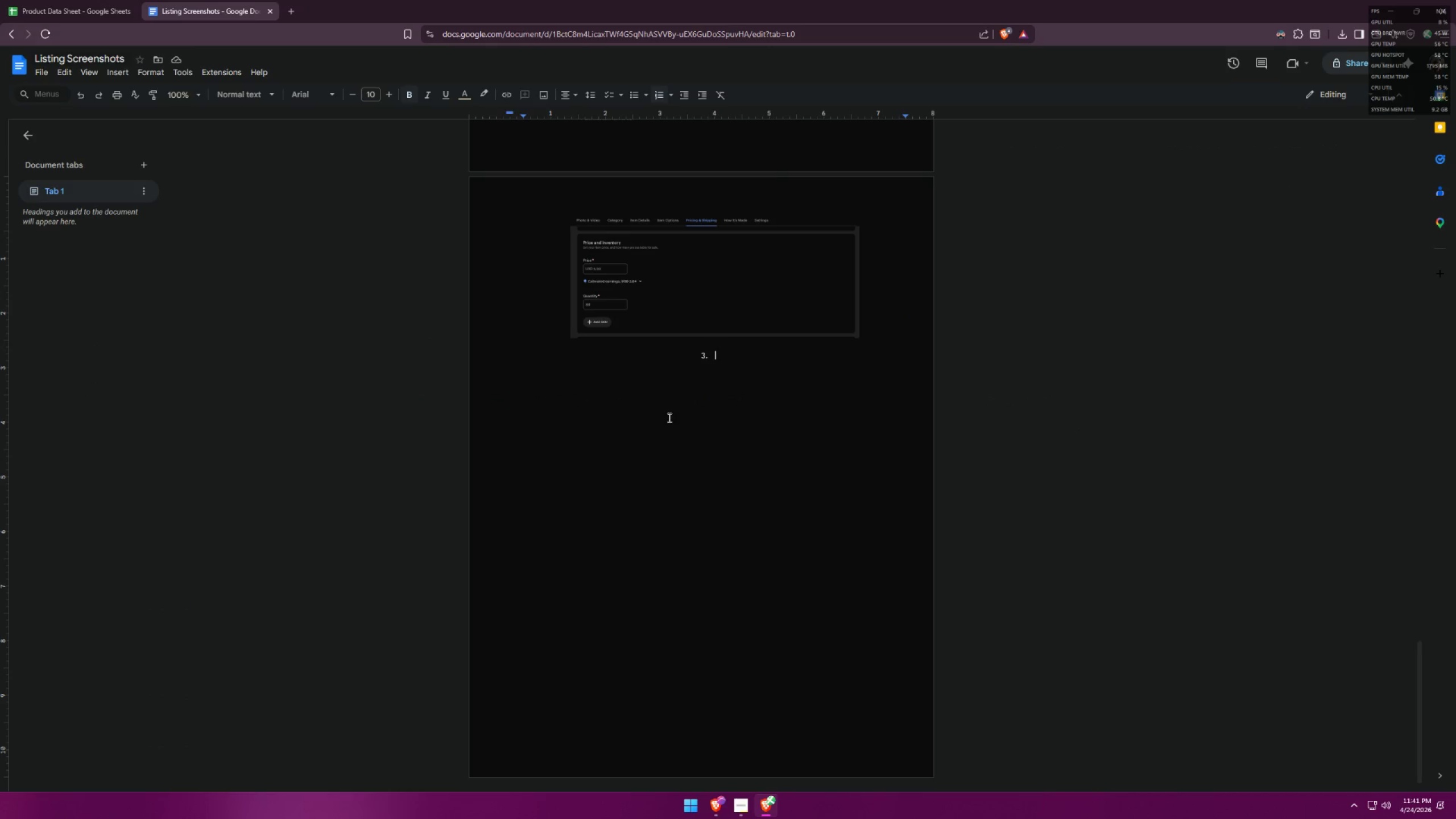 
key(Control+ControlLeft)
 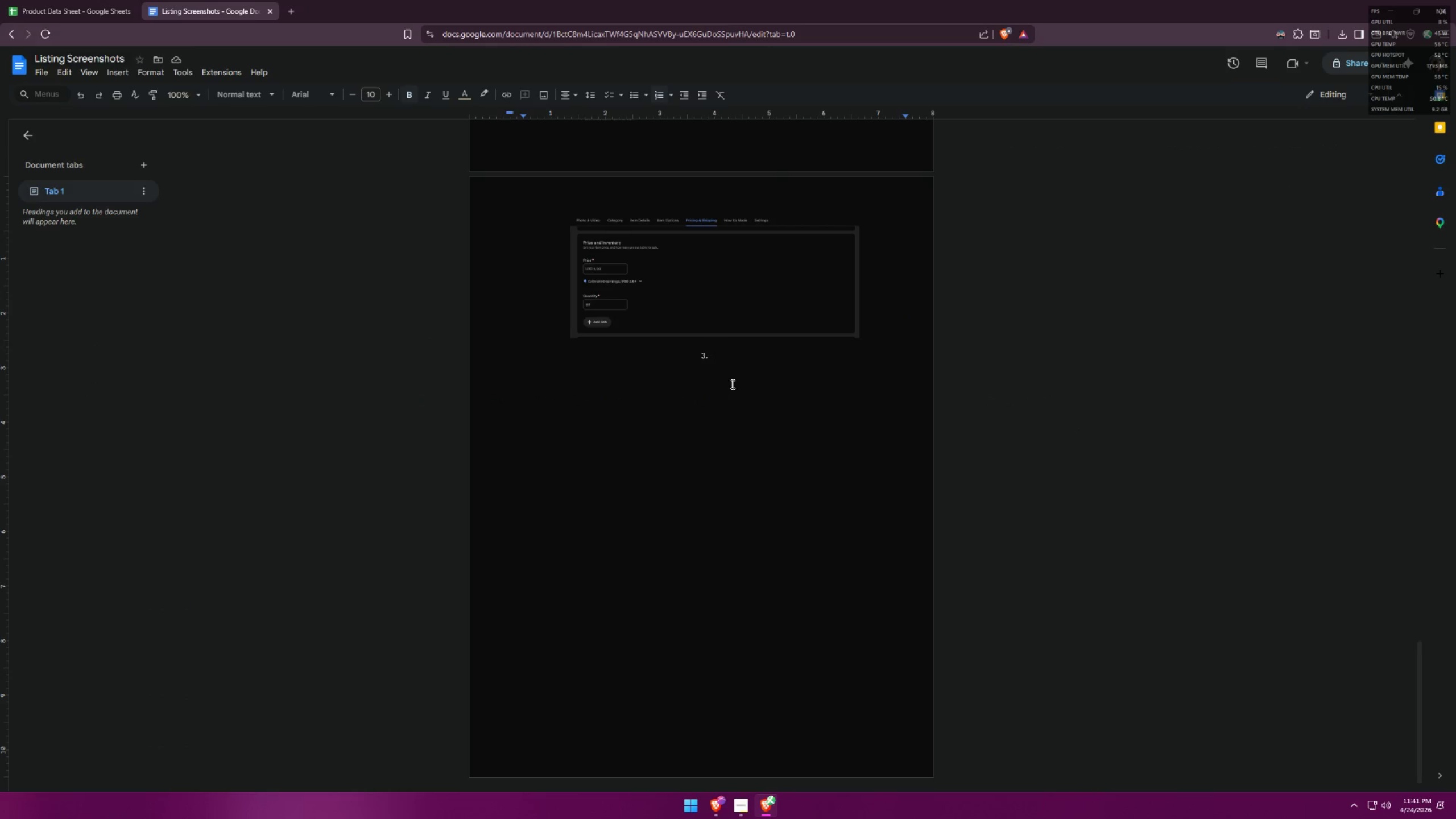 
key(Control+V)
 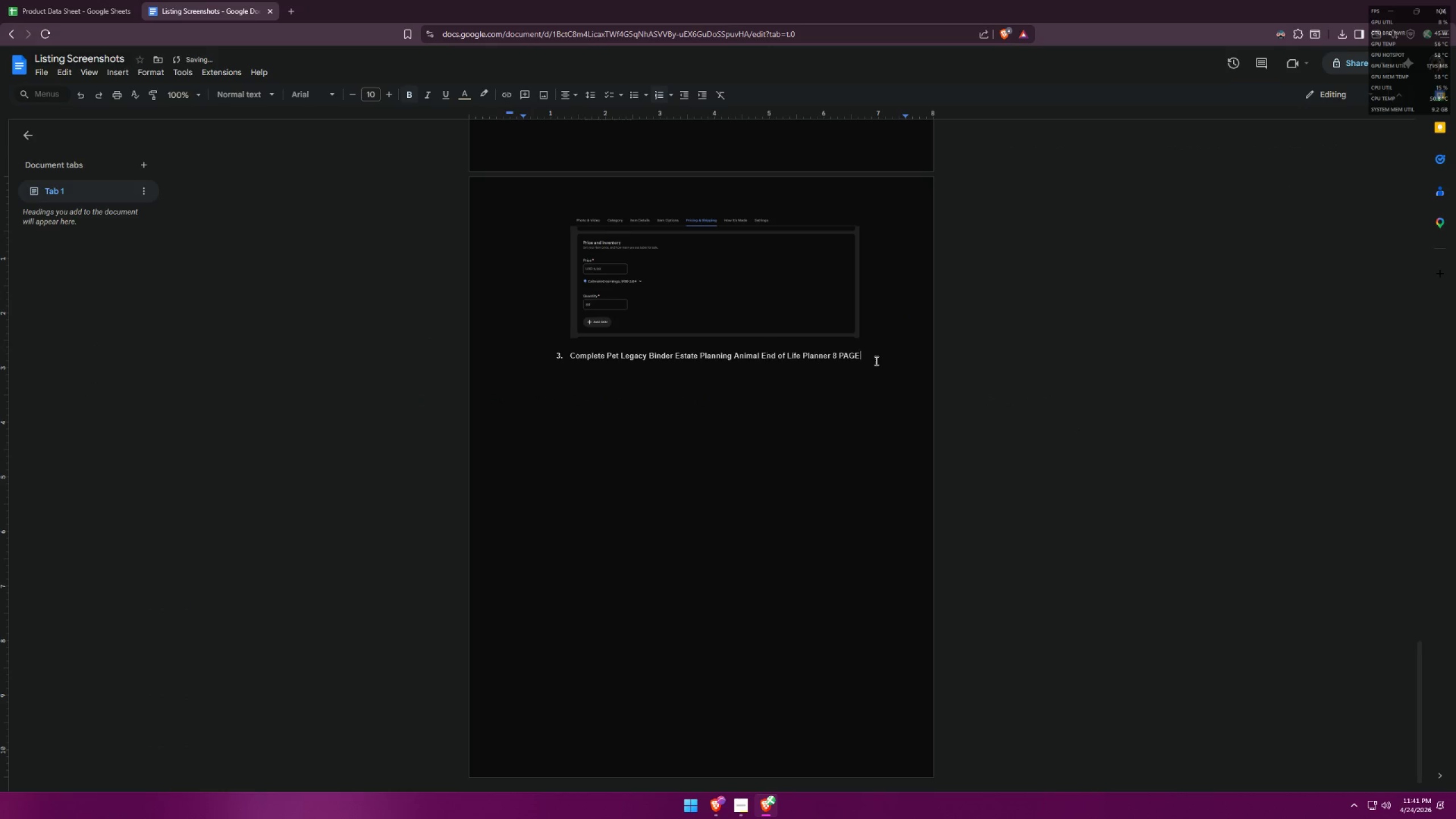 
left_click_drag(start_coordinate=[874, 358], to_coordinate=[536, 362])
 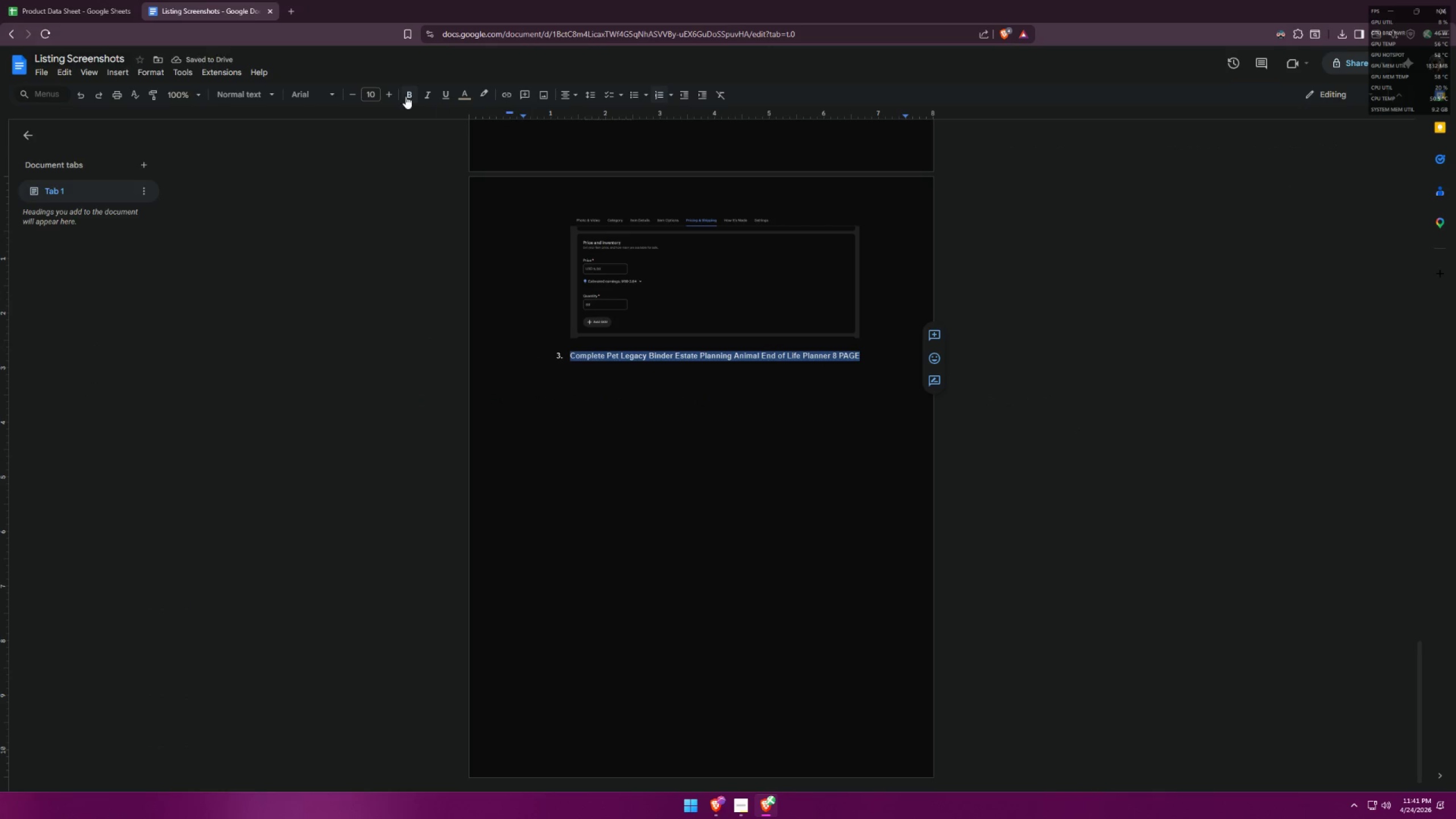 
left_click([390, 92])
 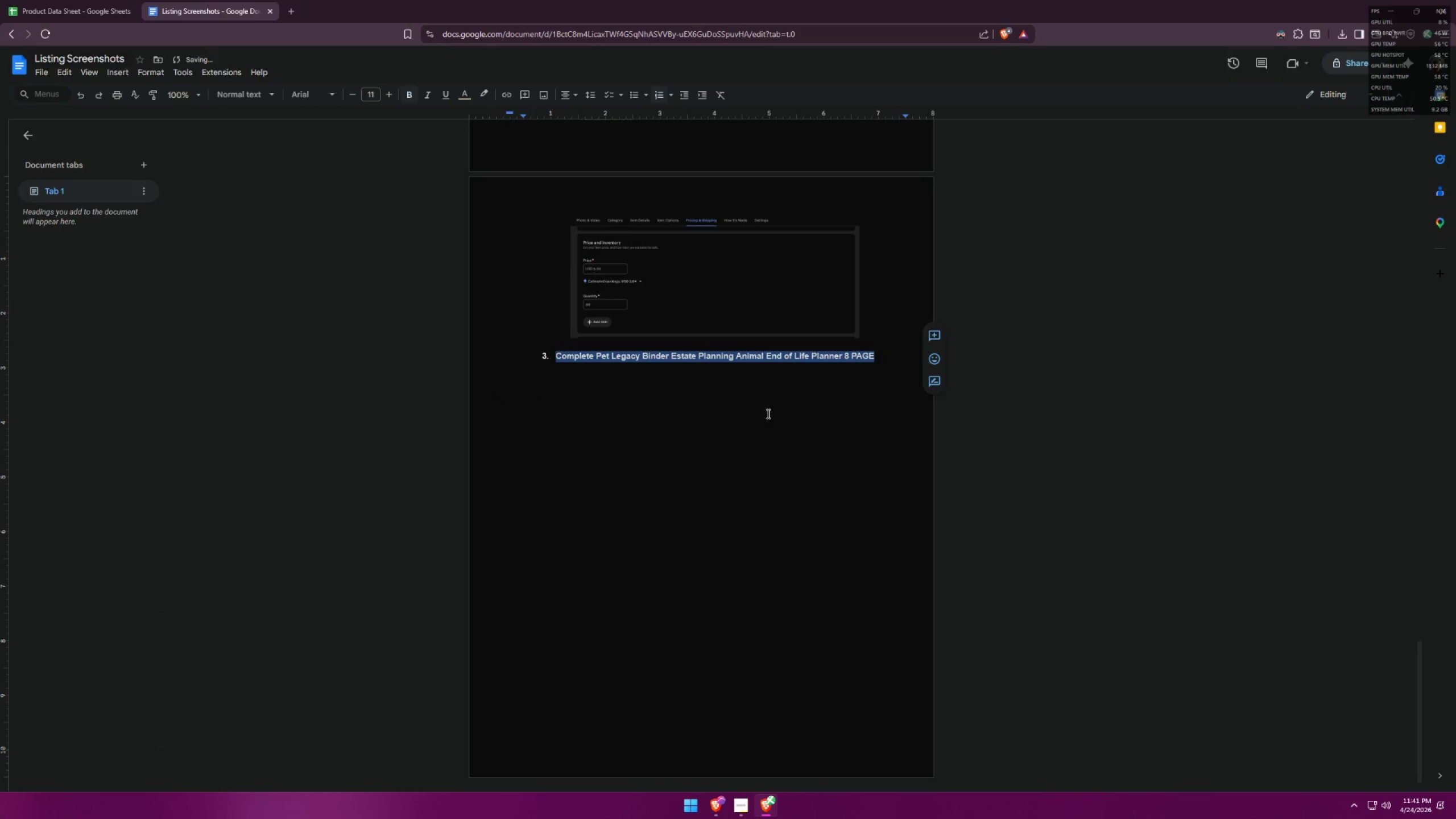 
left_click([768, 413])
 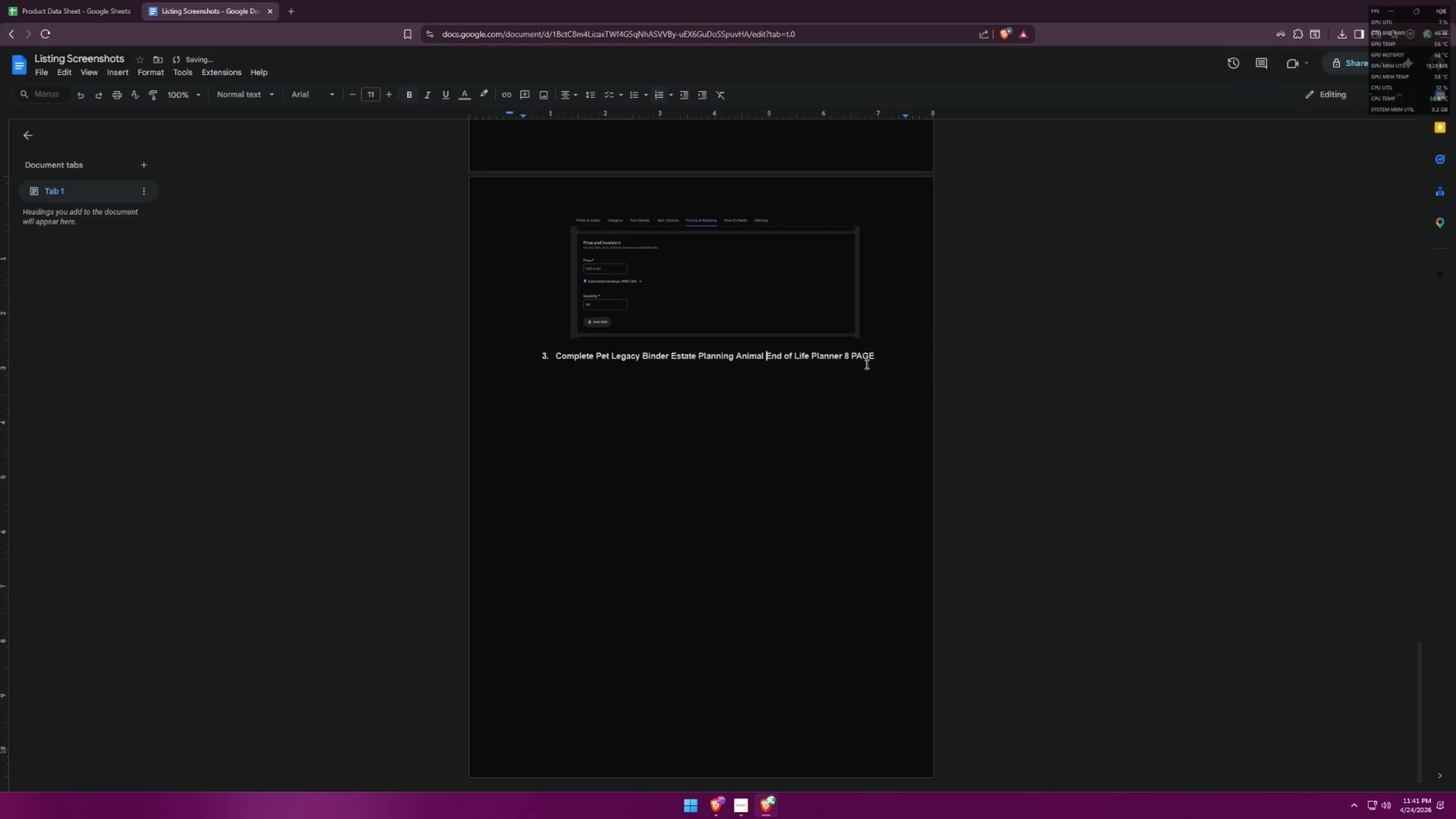 
left_click([879, 355])
 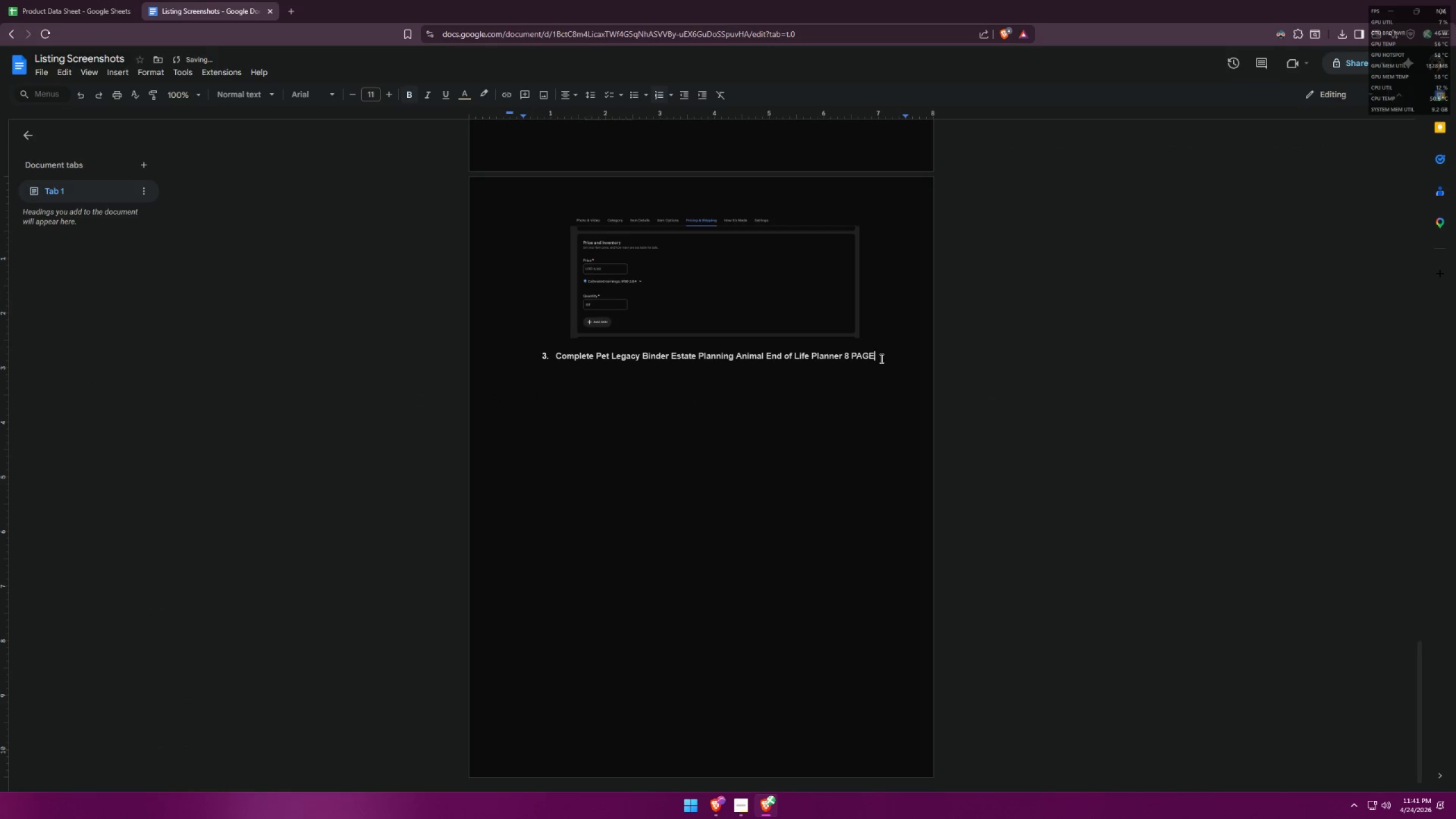 
key(Enter)
 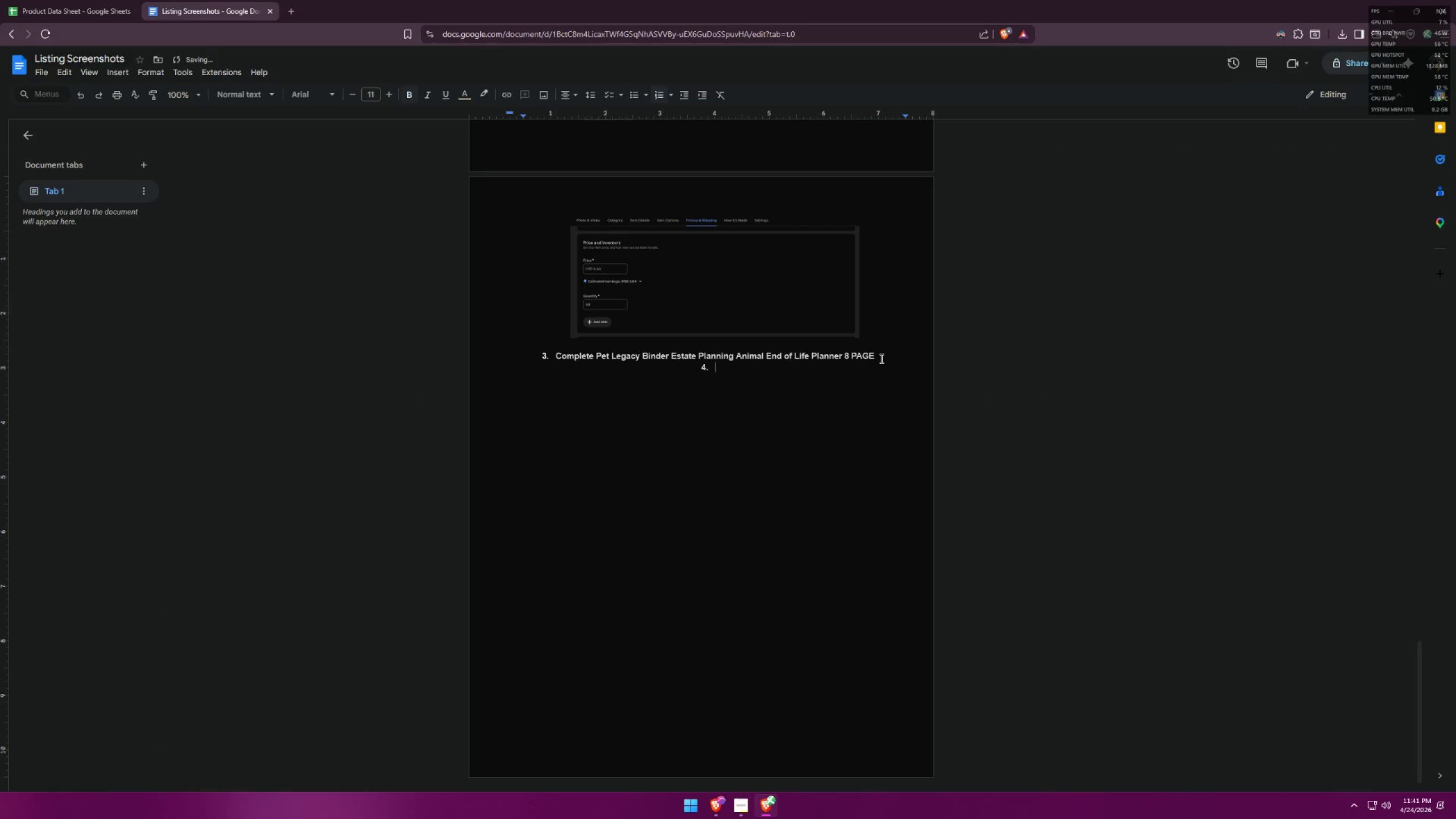 
key(Backspace)
 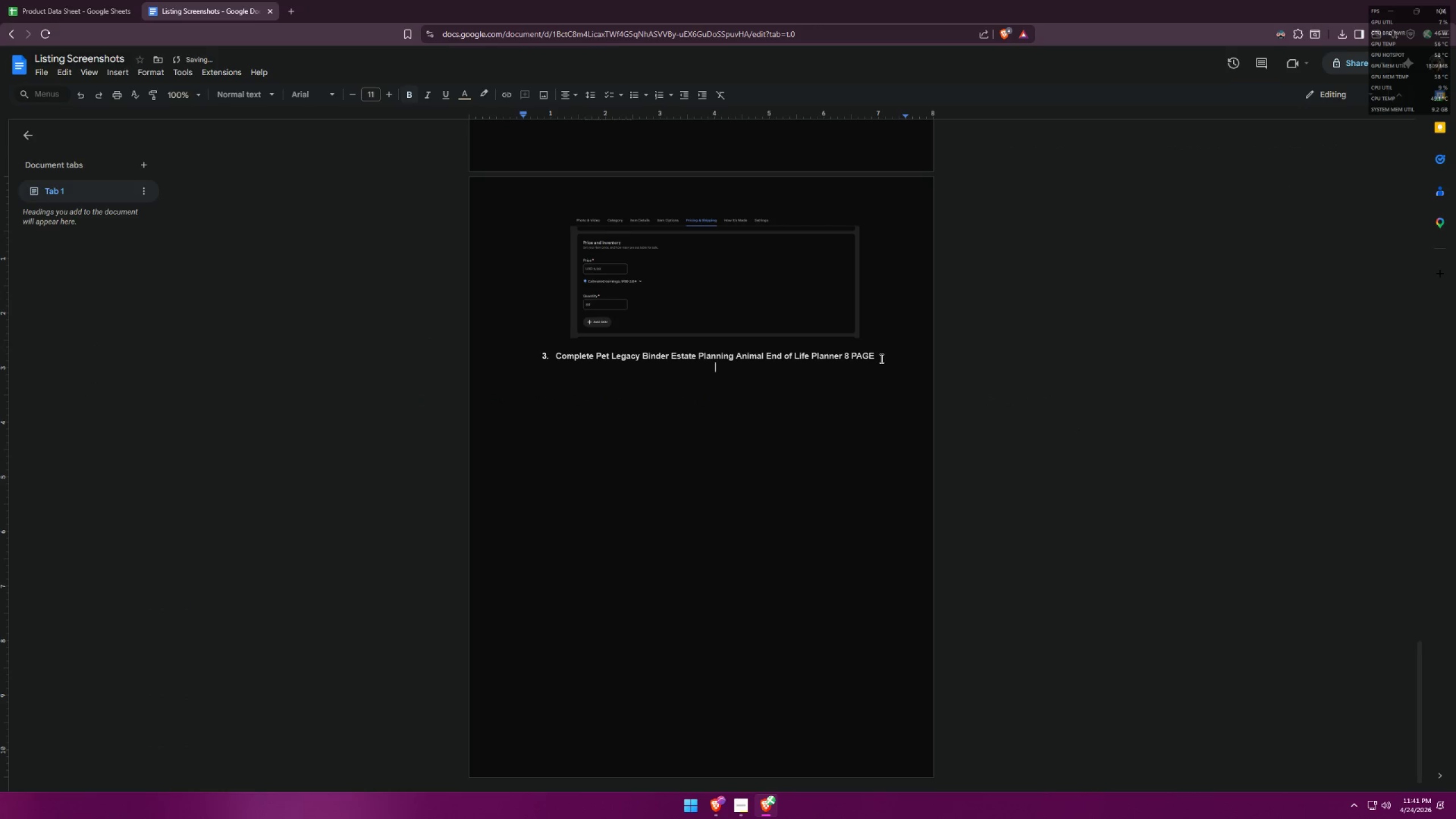 
key(Alt+AltLeft)
 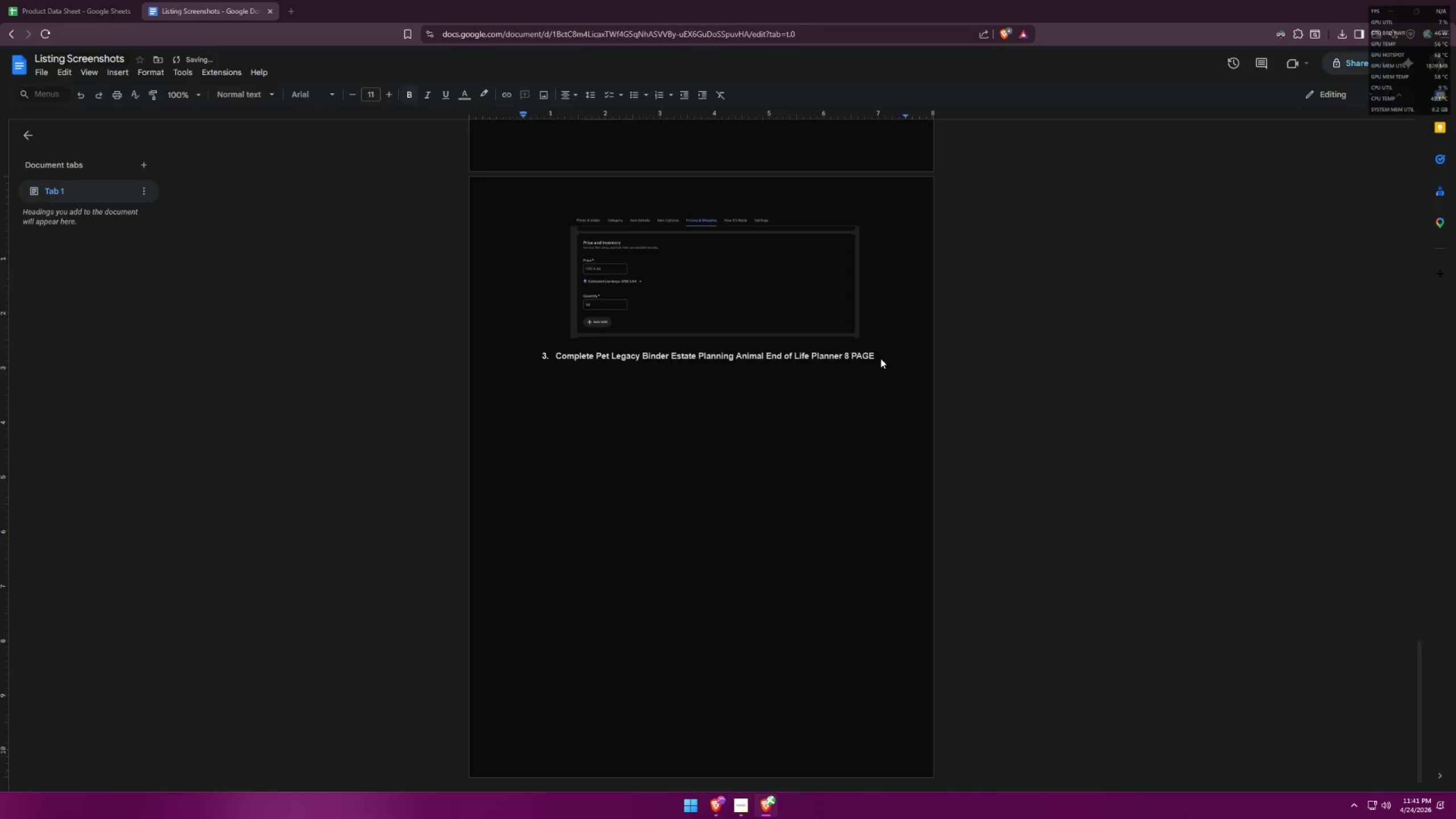 
key(Alt+Tab)
 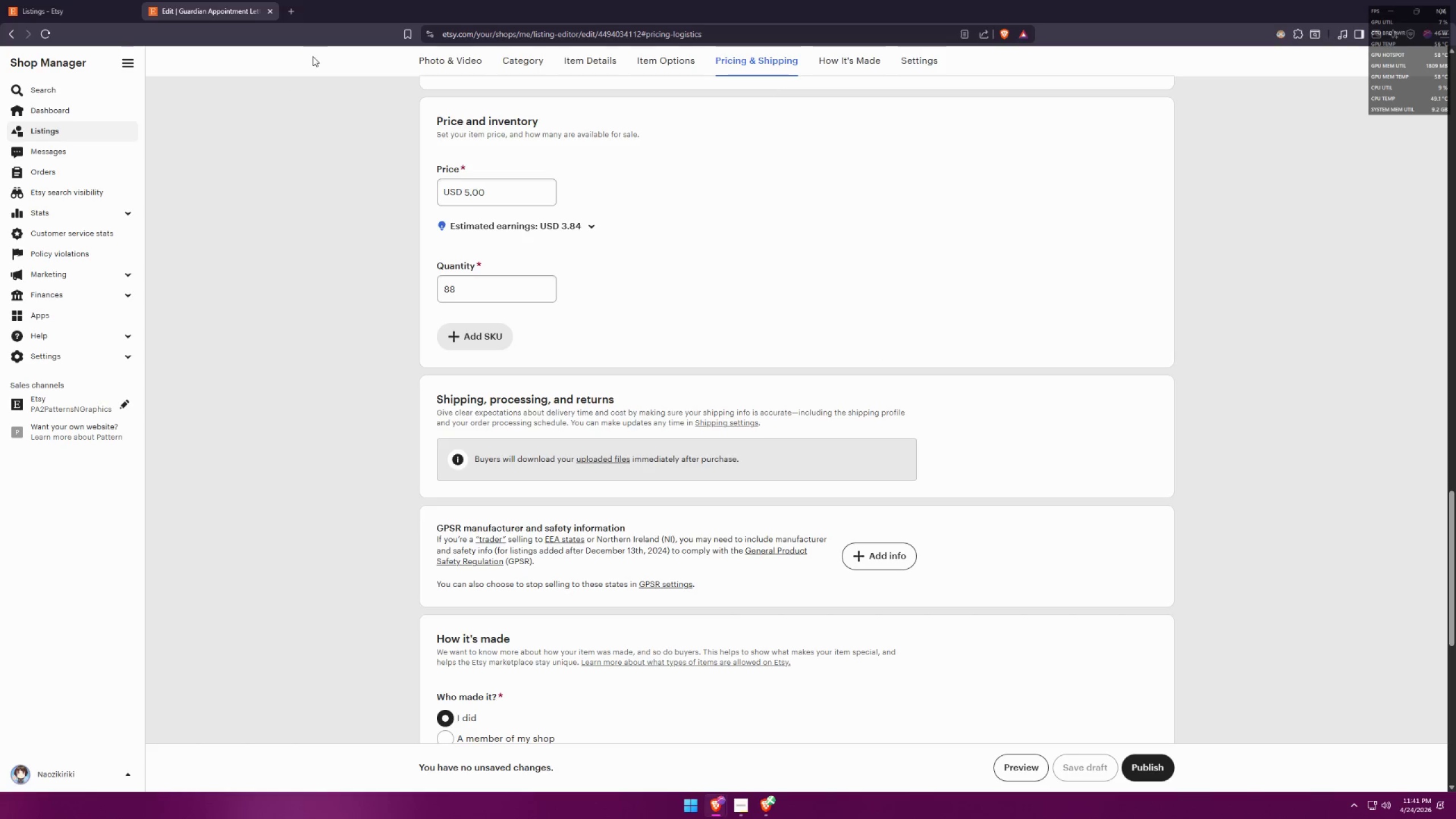 
left_click([267, 9])
 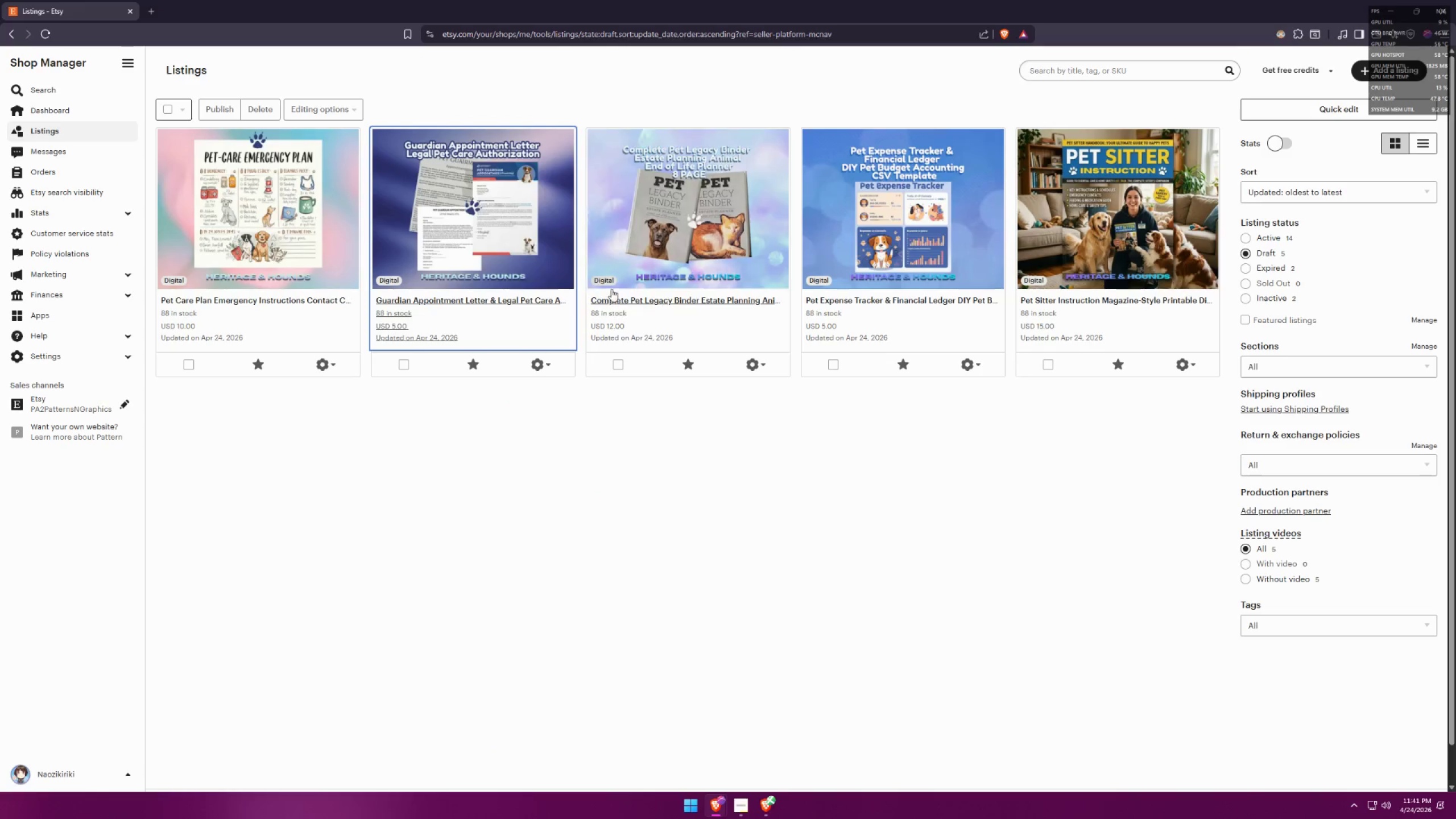 
middle_click([631, 295])
 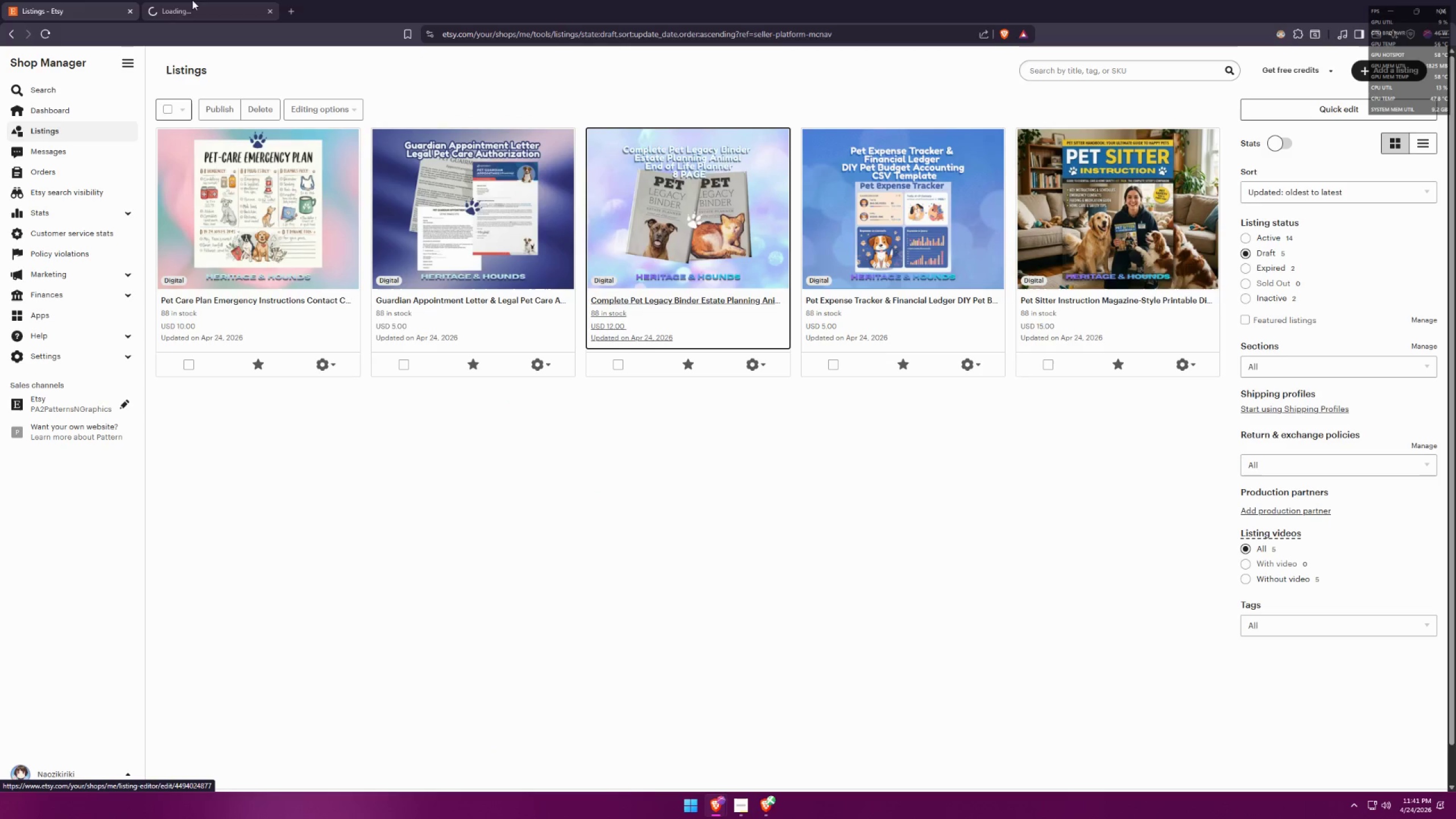 
left_click([204, 0])
 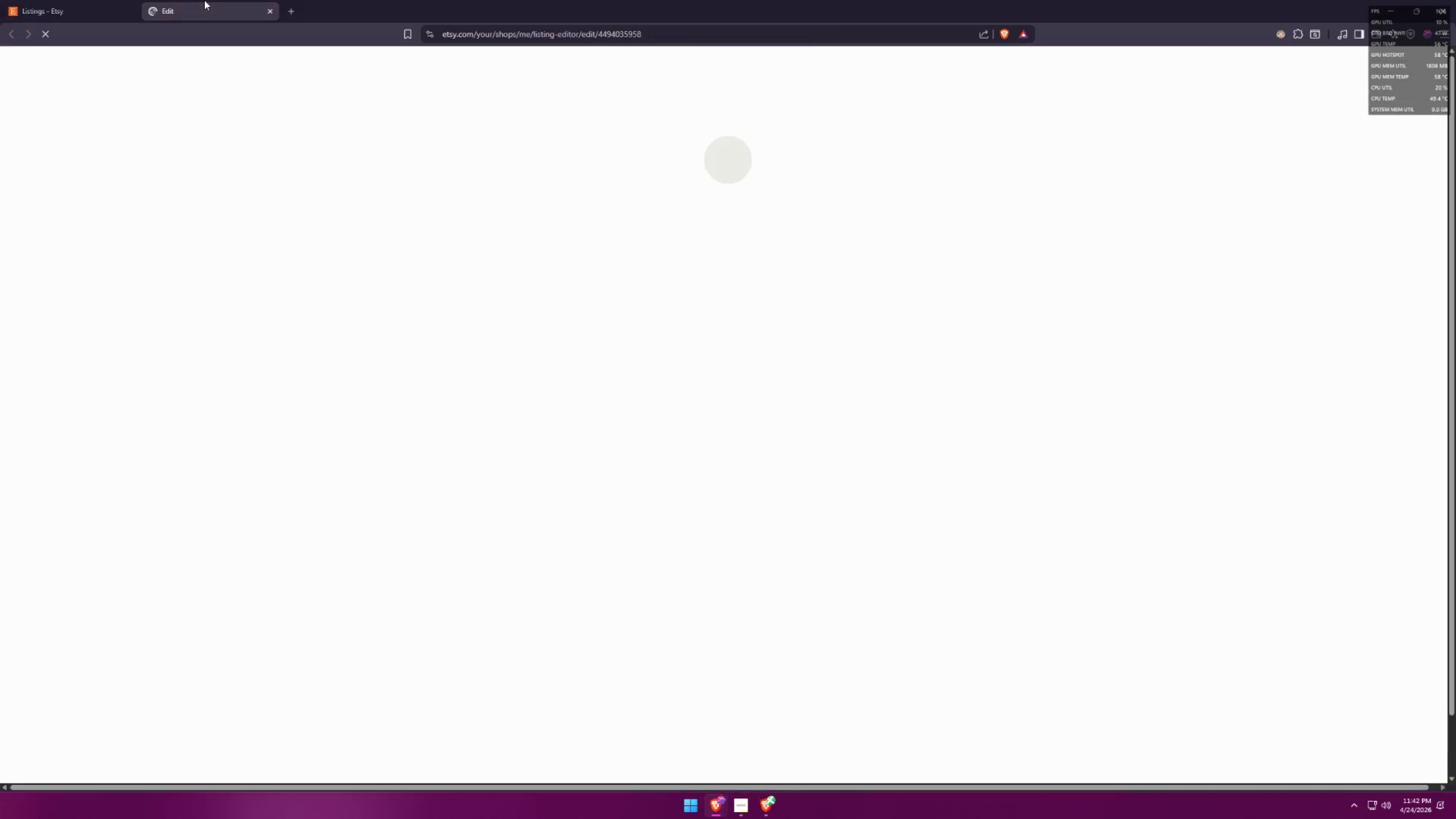 
key(Alt+AltLeft)
 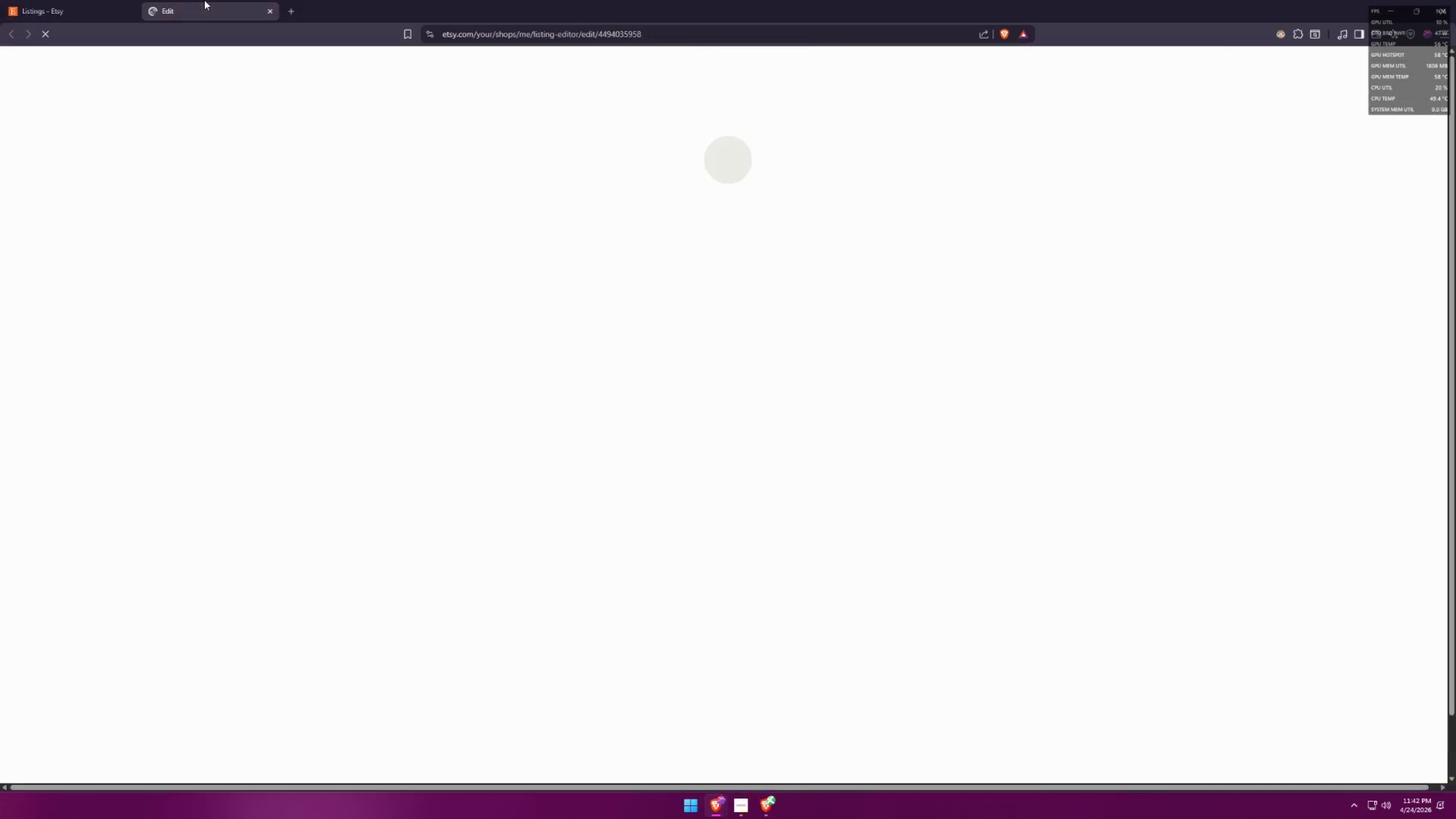 
key(Alt+Tab)
 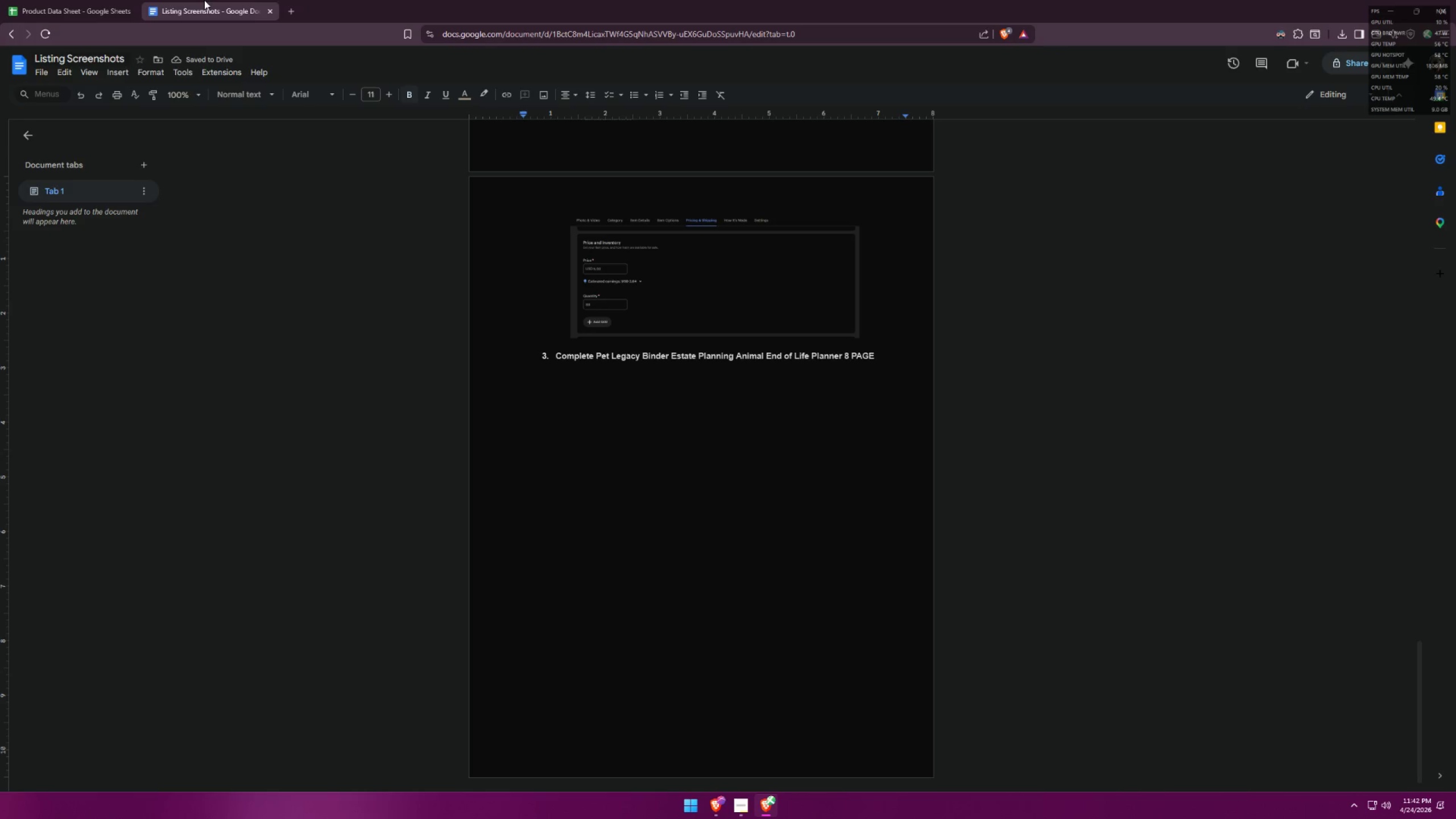 
key(Alt+AltLeft)
 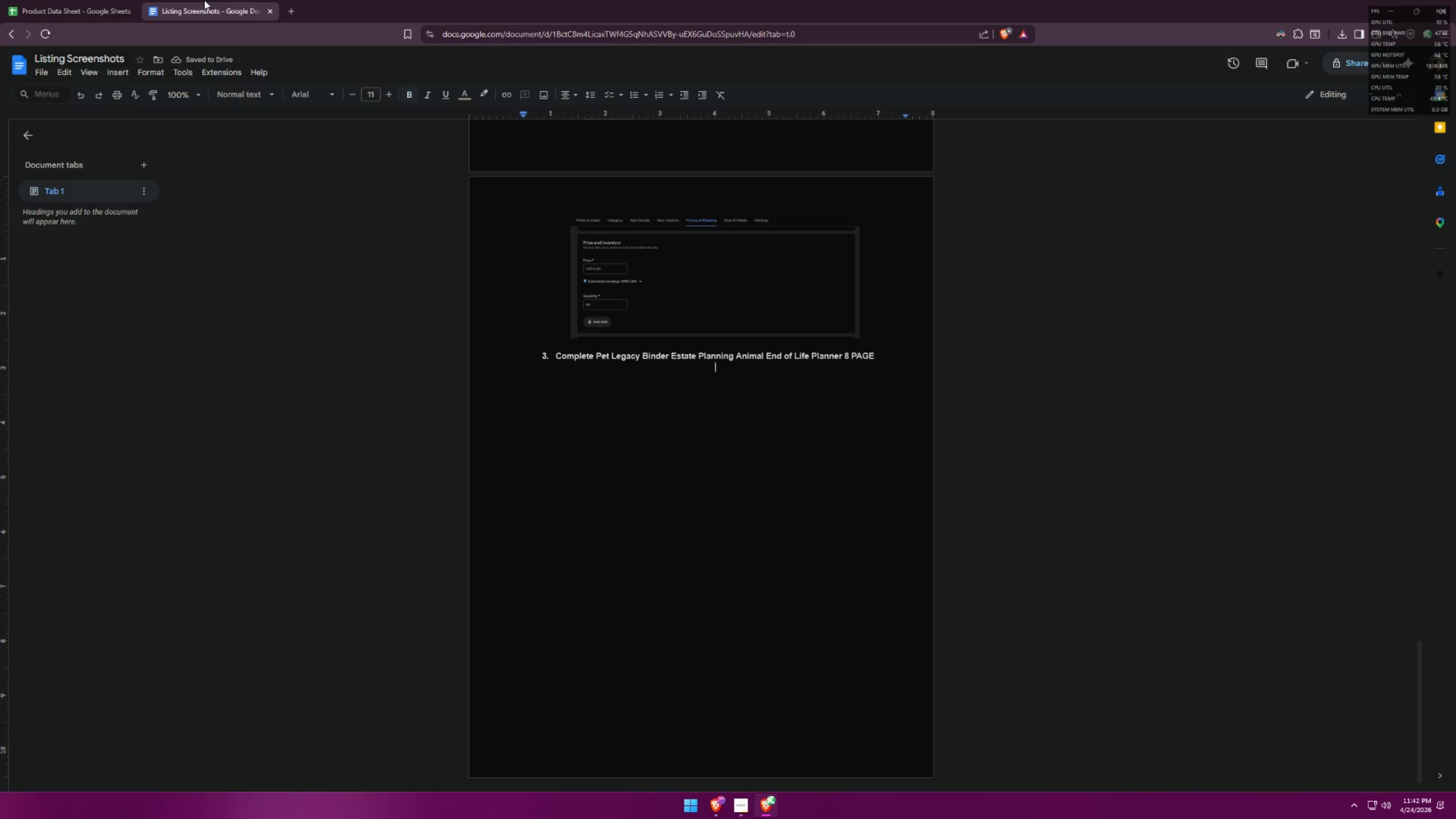 
key(Alt+Tab)
 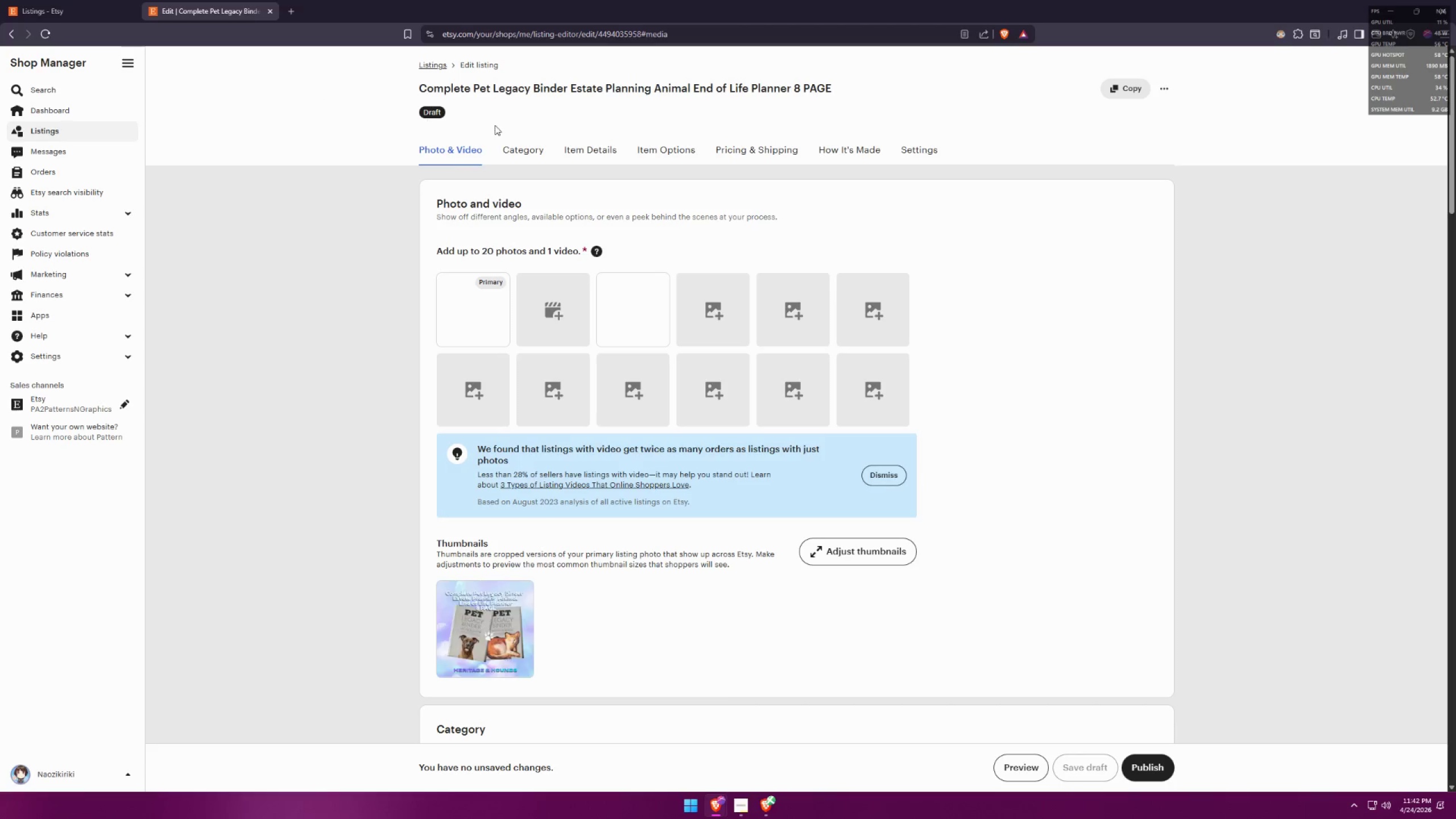 
scroll: coordinate [475, 136], scroll_direction: up, amount: 2.0
 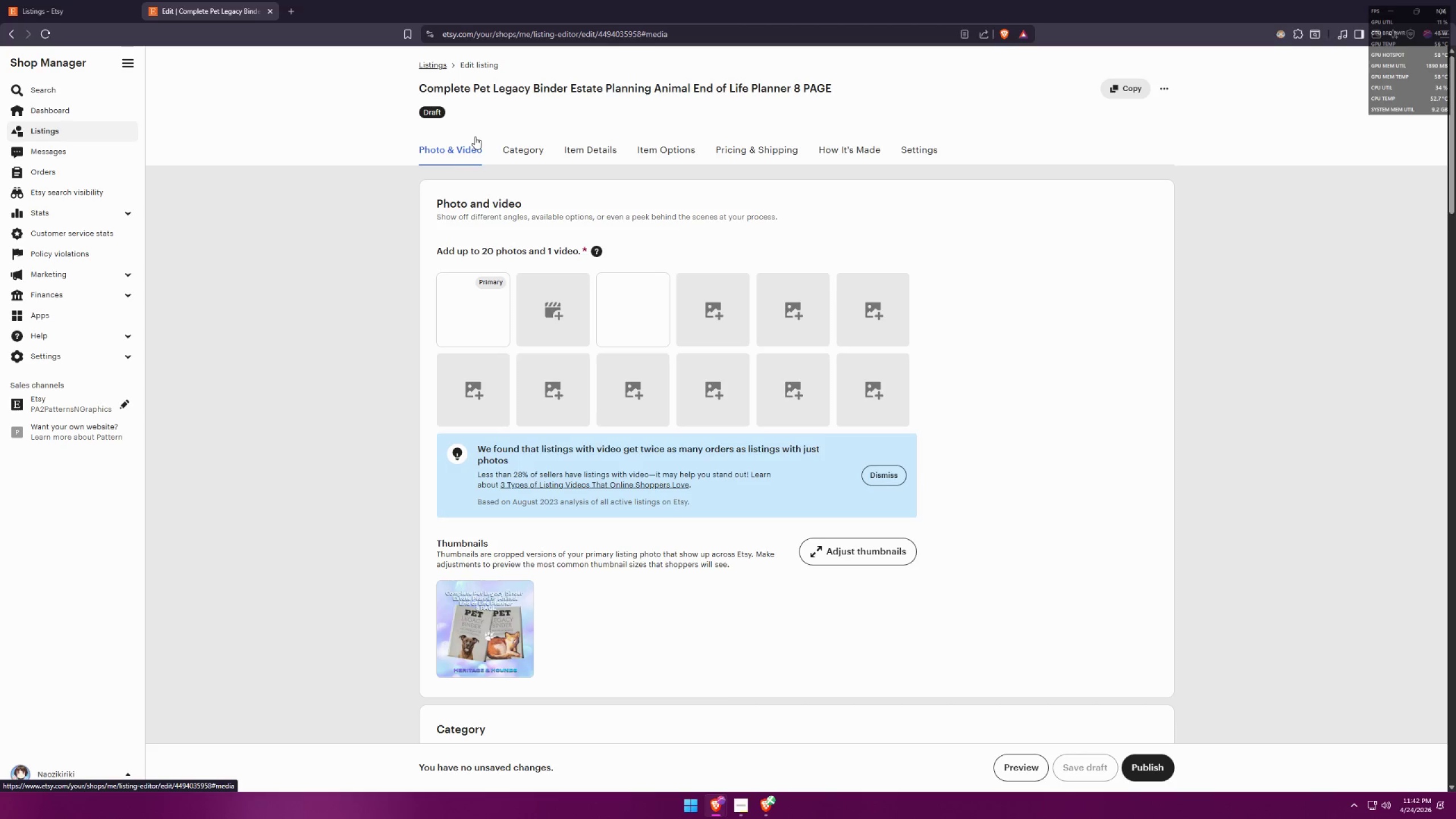 
key(Meta+MetaLeft)
 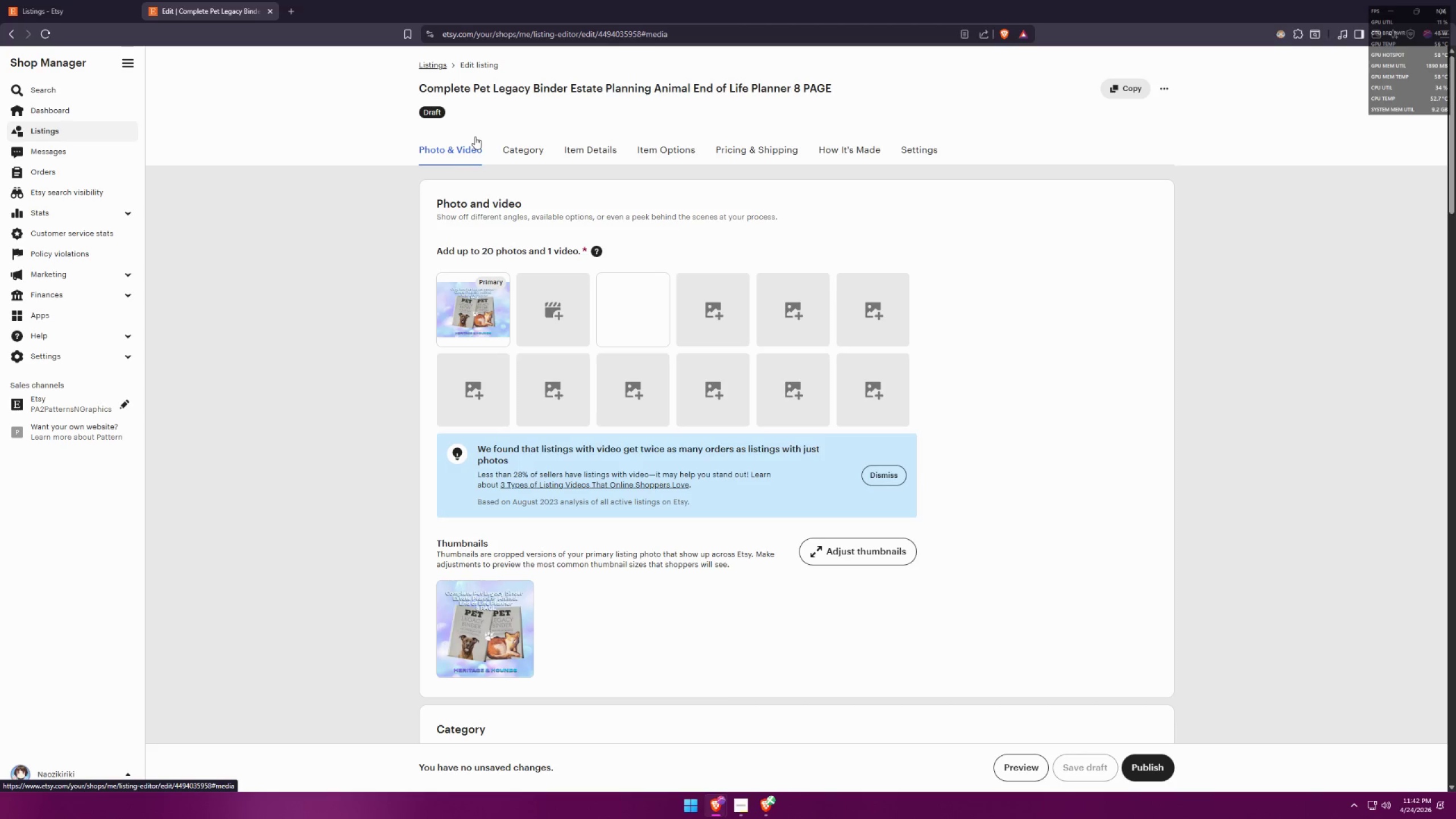 
key(Shift+ShiftLeft)
 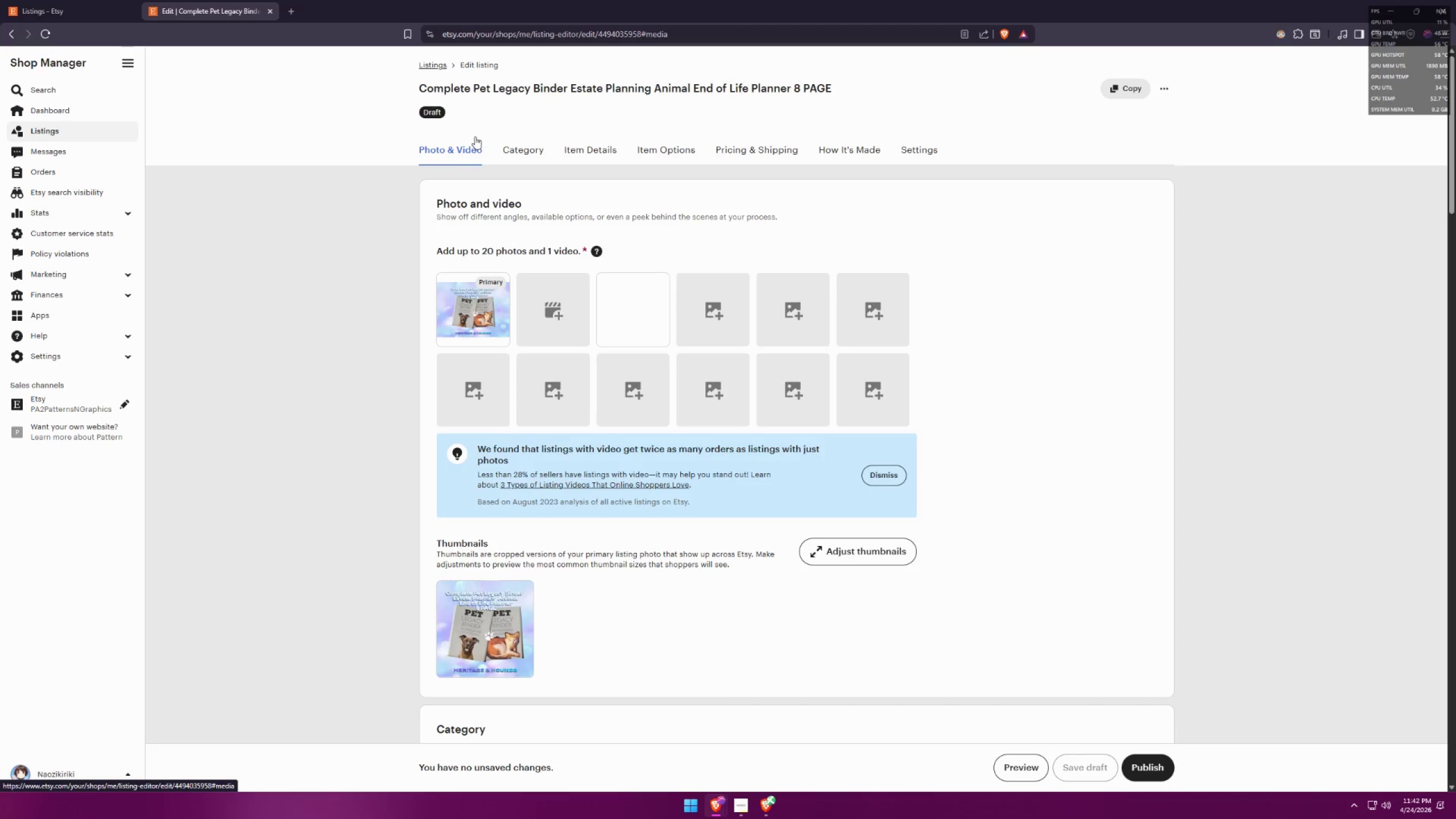 
key(Shift+S)
 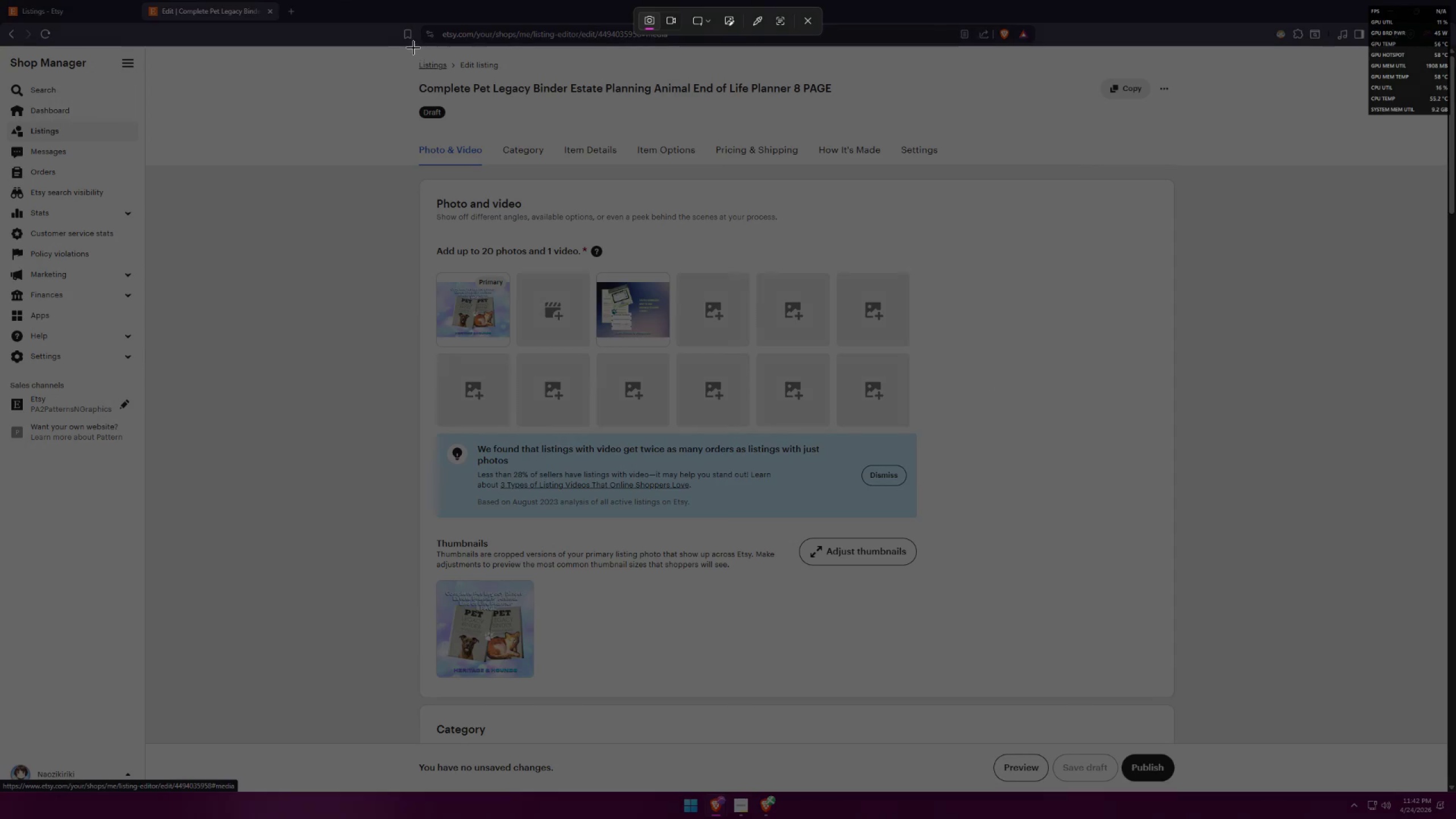 
left_click_drag(start_coordinate=[413, 45], to_coordinate=[1173, 741])
 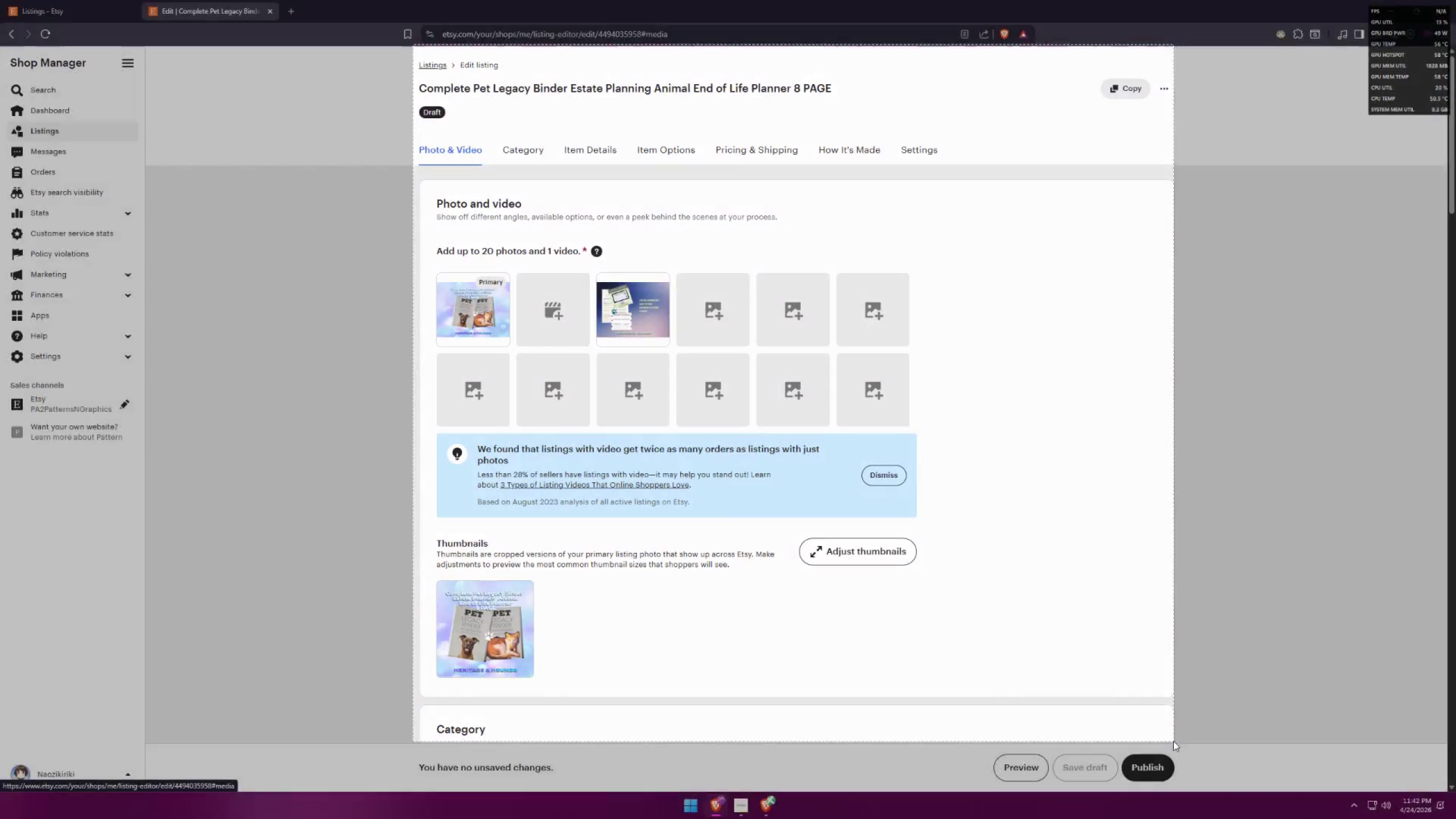 
key(Alt+AltLeft)
 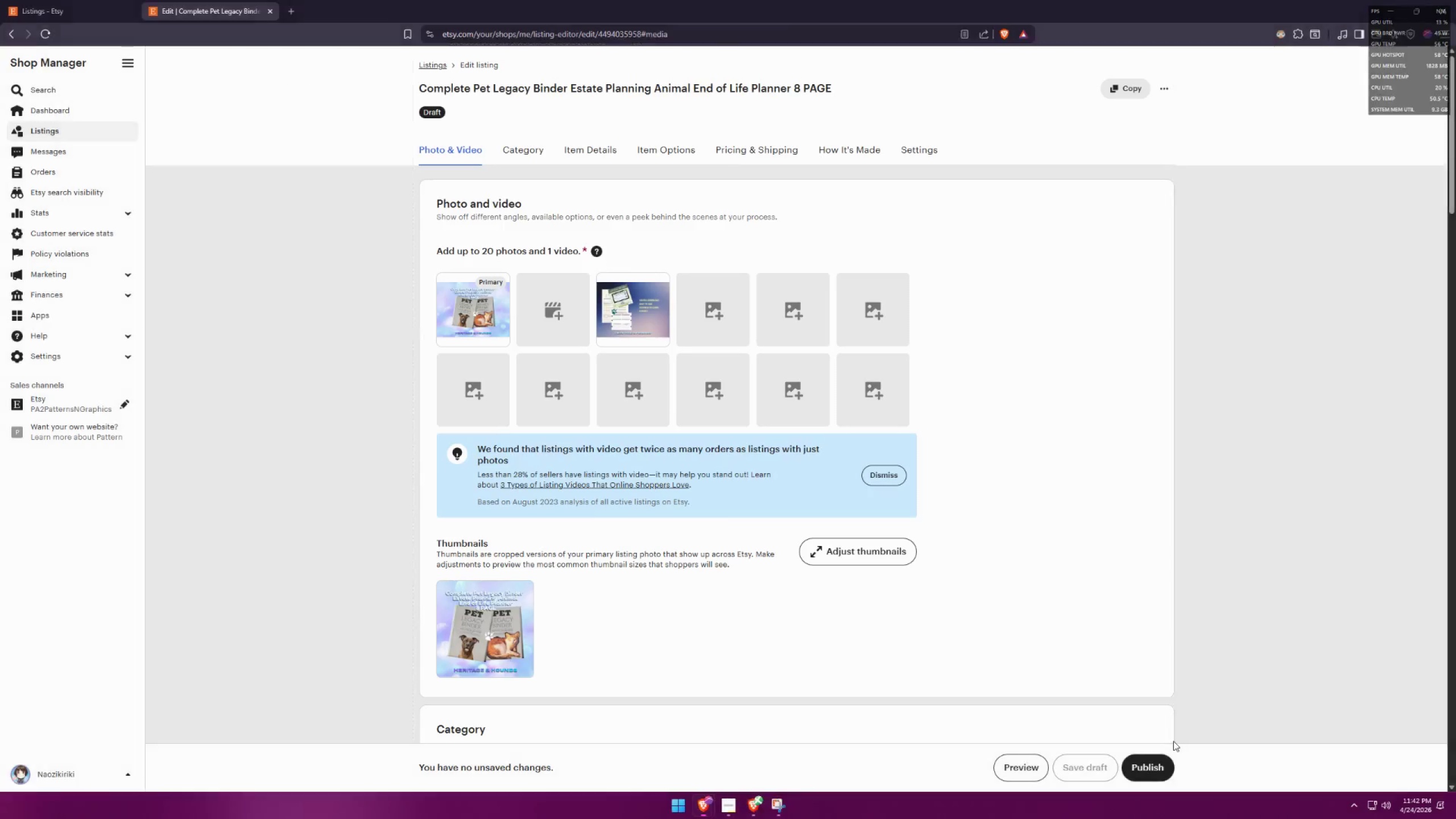 
key(Alt+Tab)
 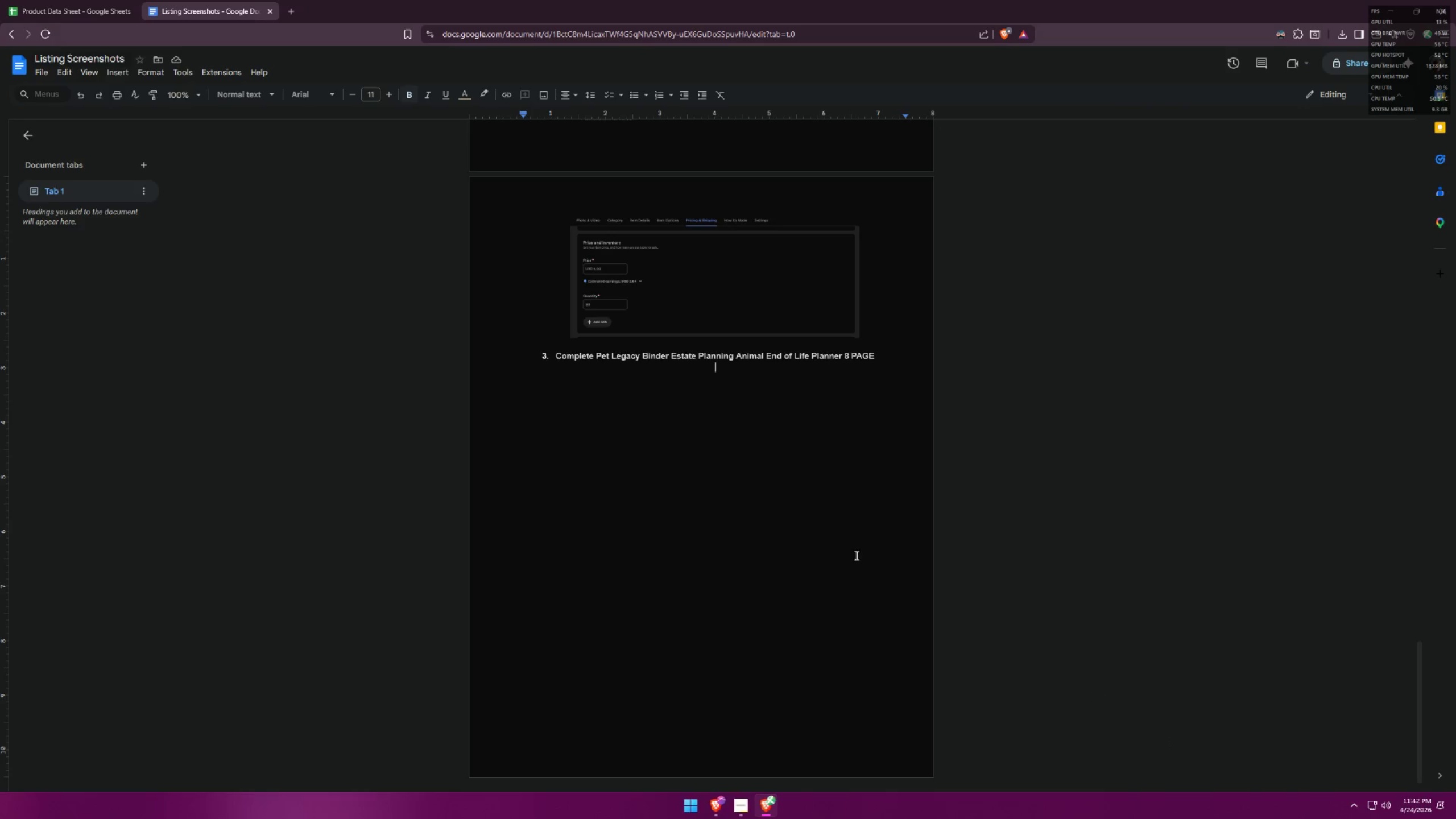 
key(Control+ControlLeft)
 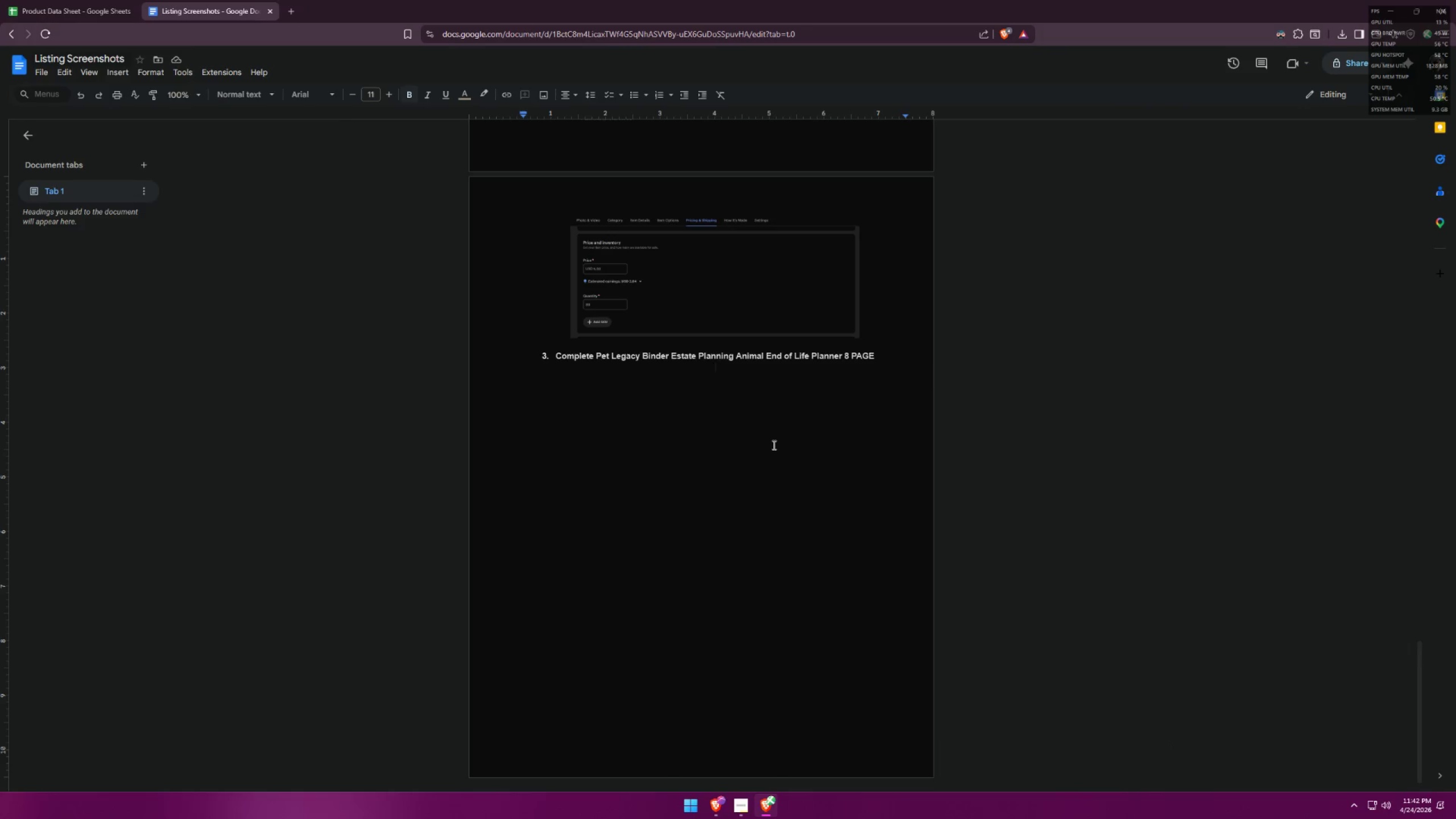 
key(Control+V)
 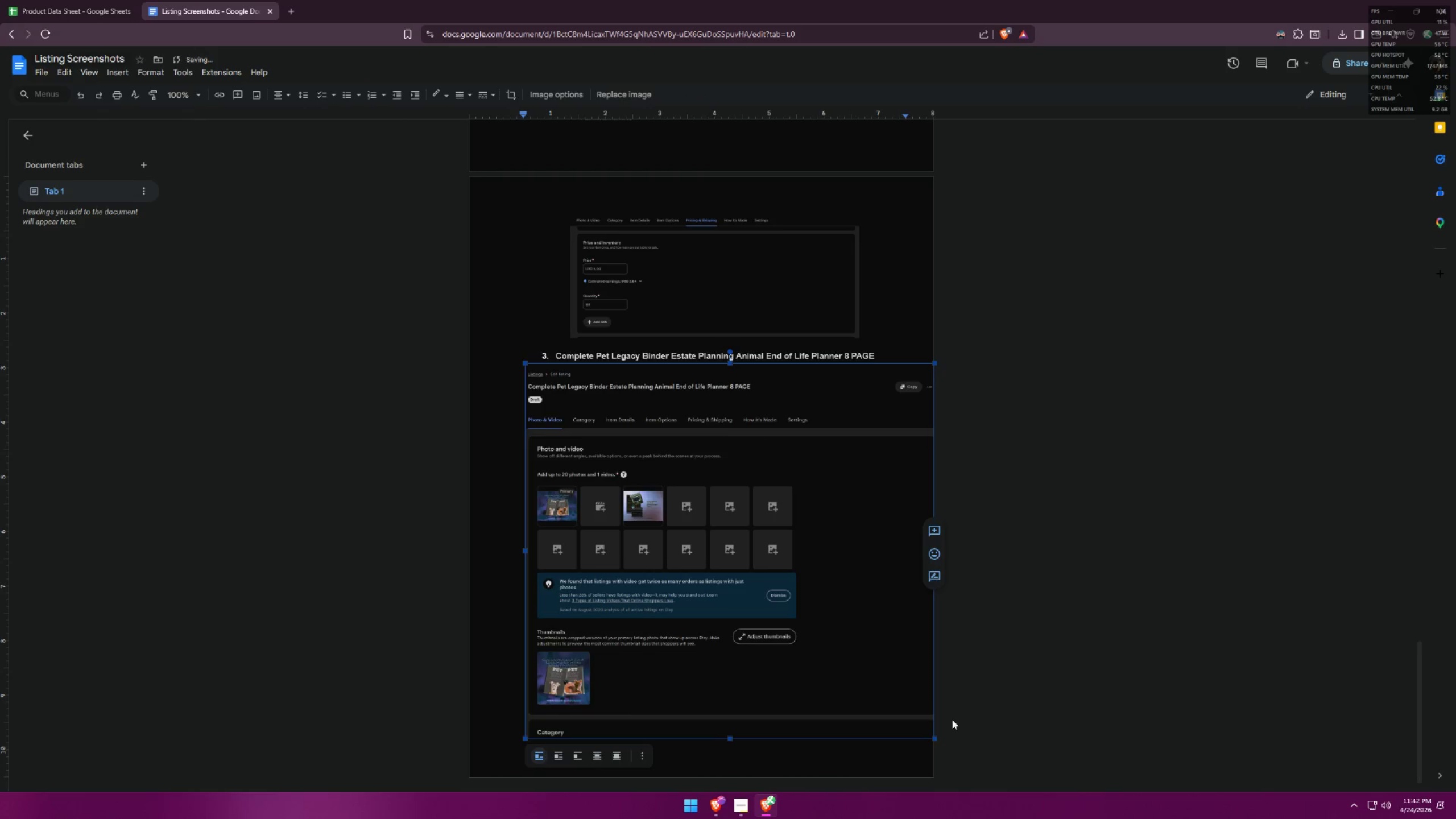 
left_click_drag(start_coordinate=[934, 738], to_coordinate=[835, 678])
 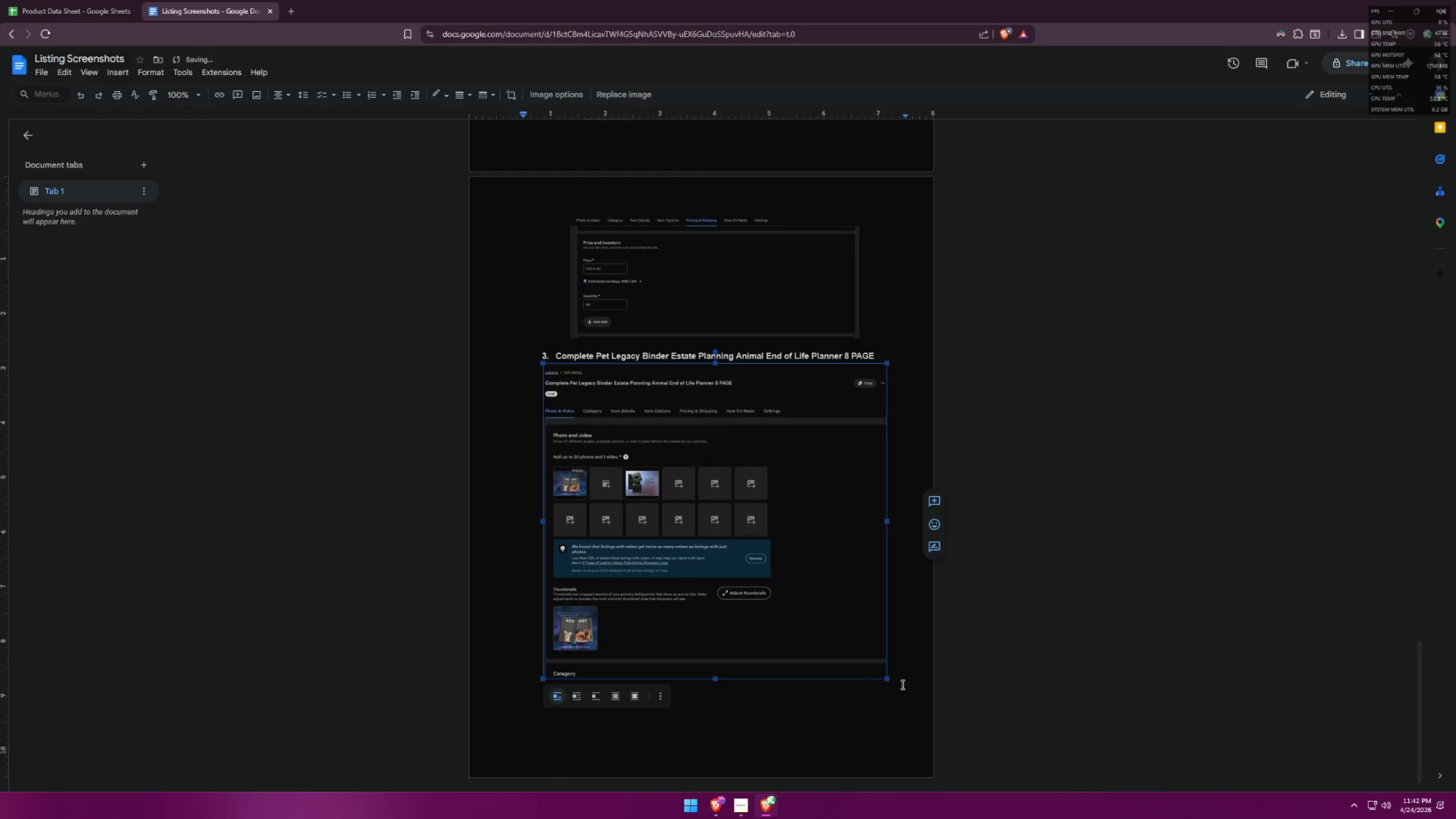 
left_click([901, 680])
 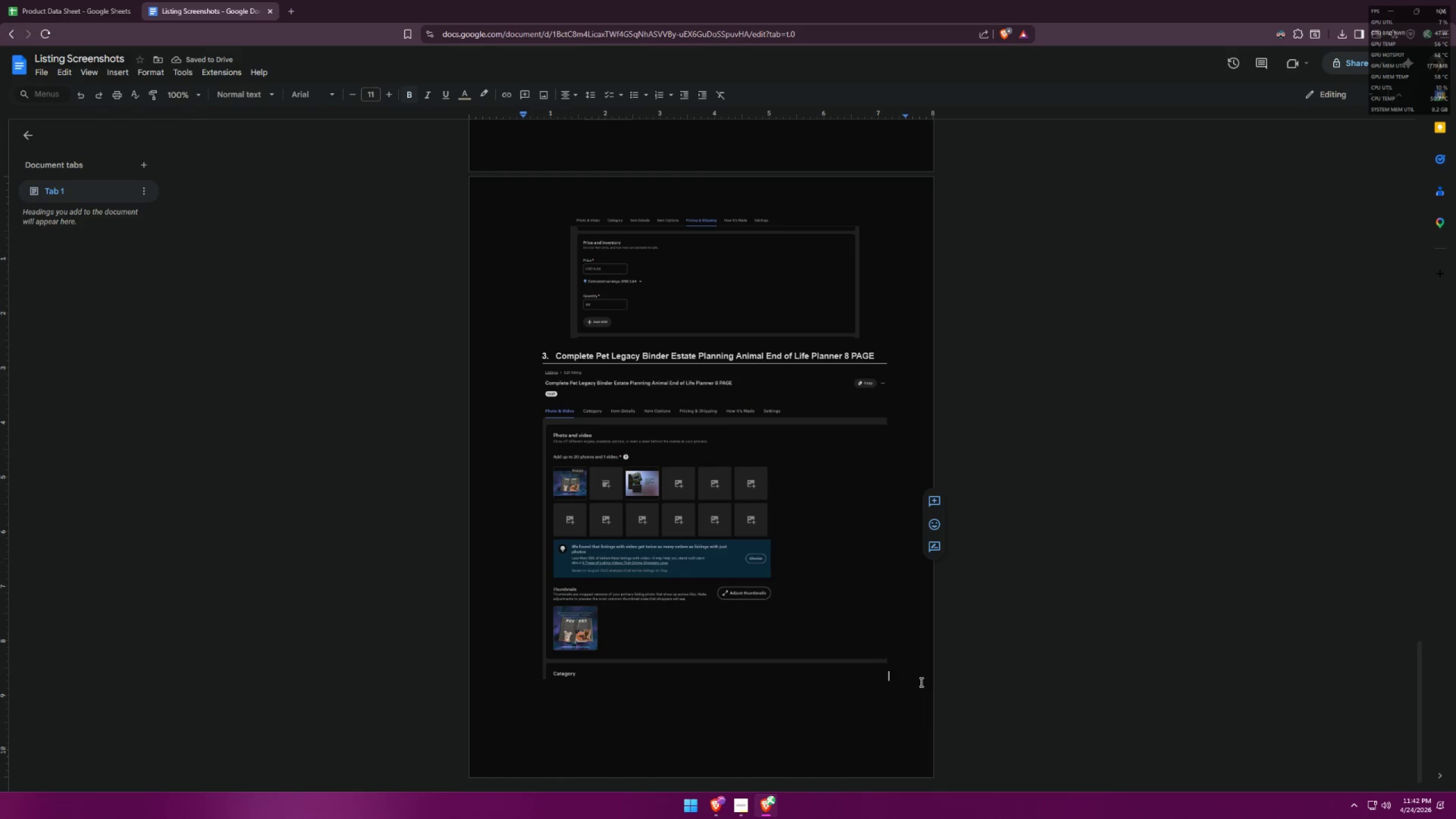 
key(Enter)
 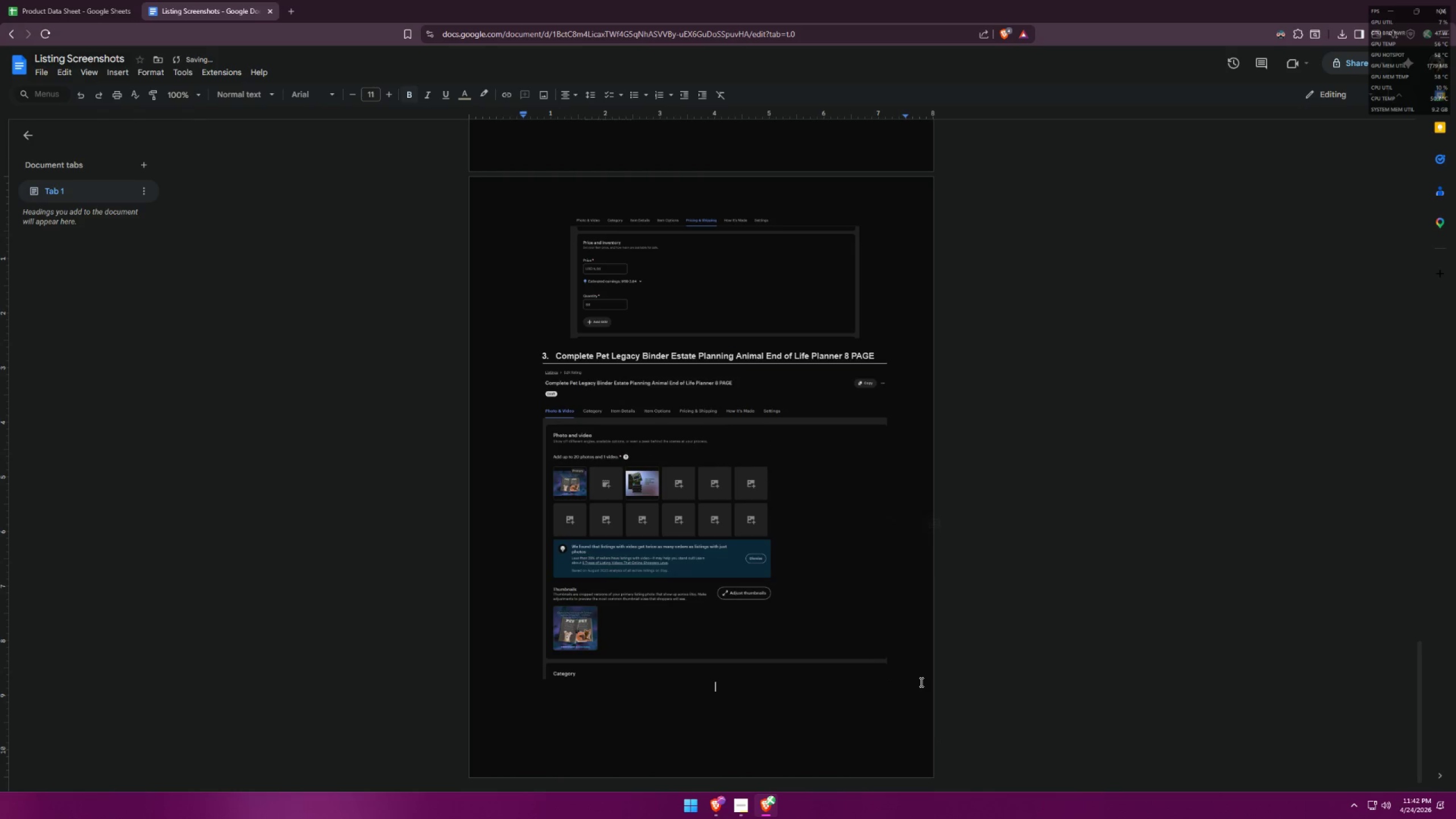 
key(Enter)
 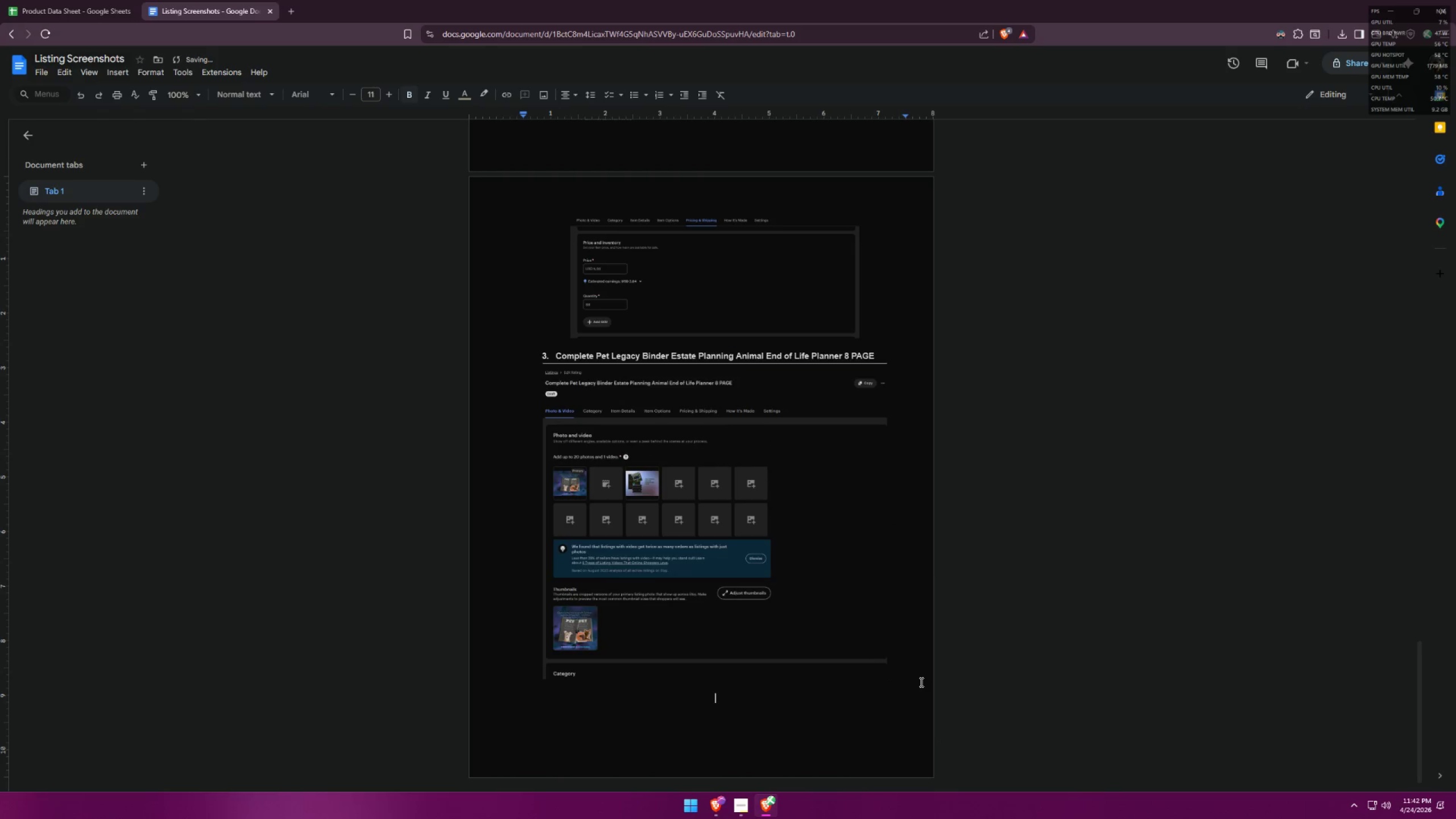 
key(Enter)
 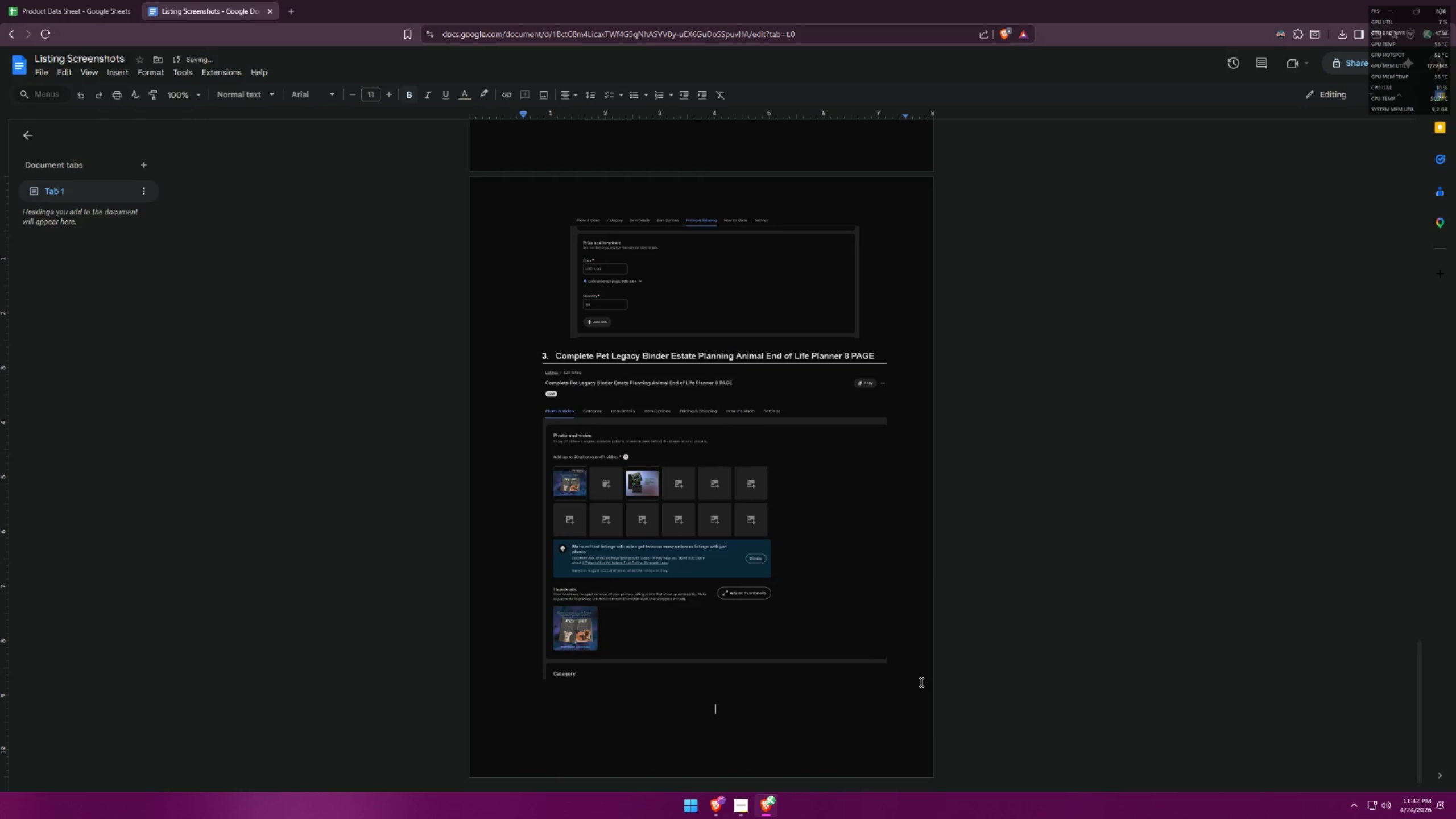 
key(Enter)
 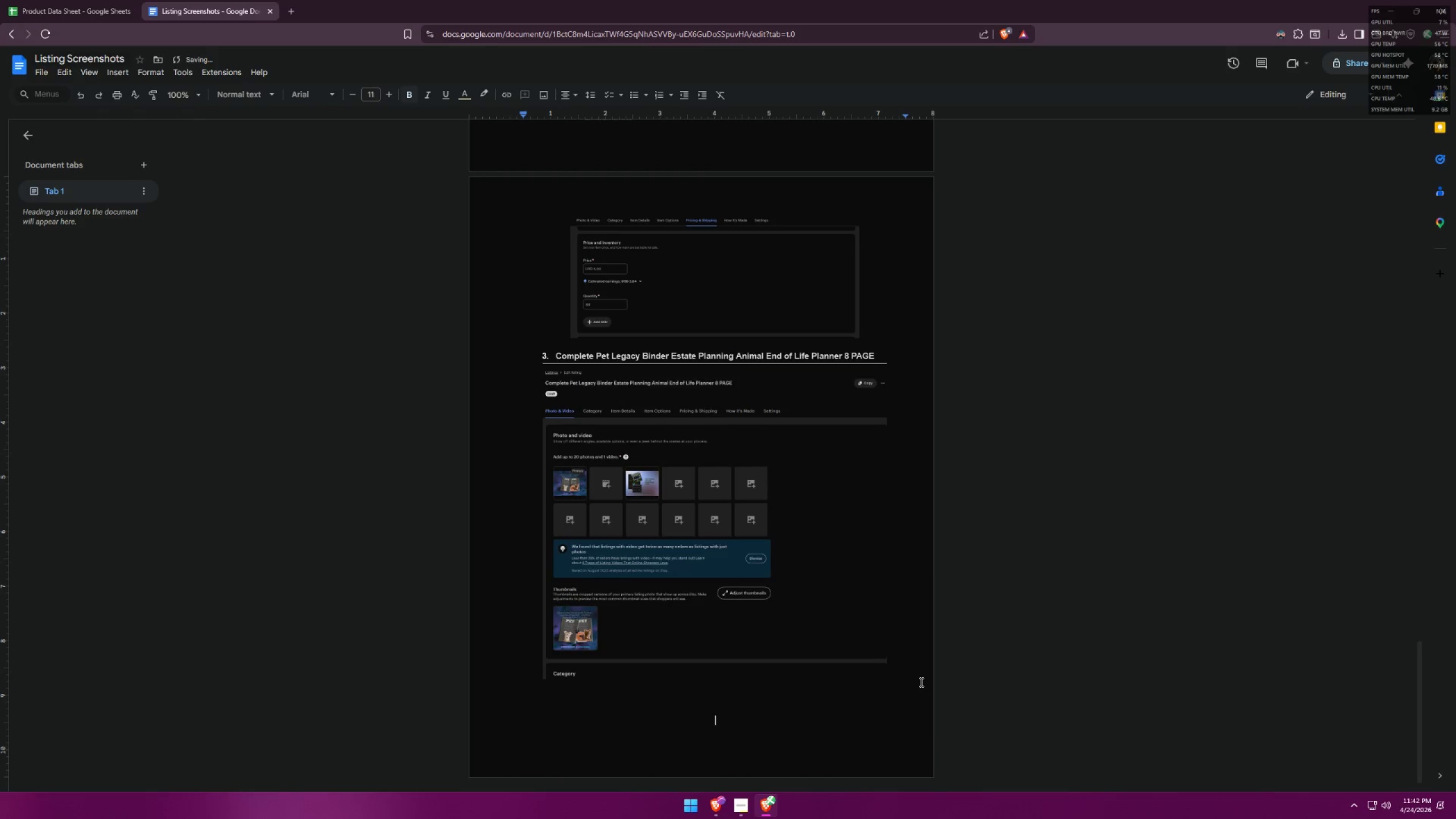 
key(Enter)
 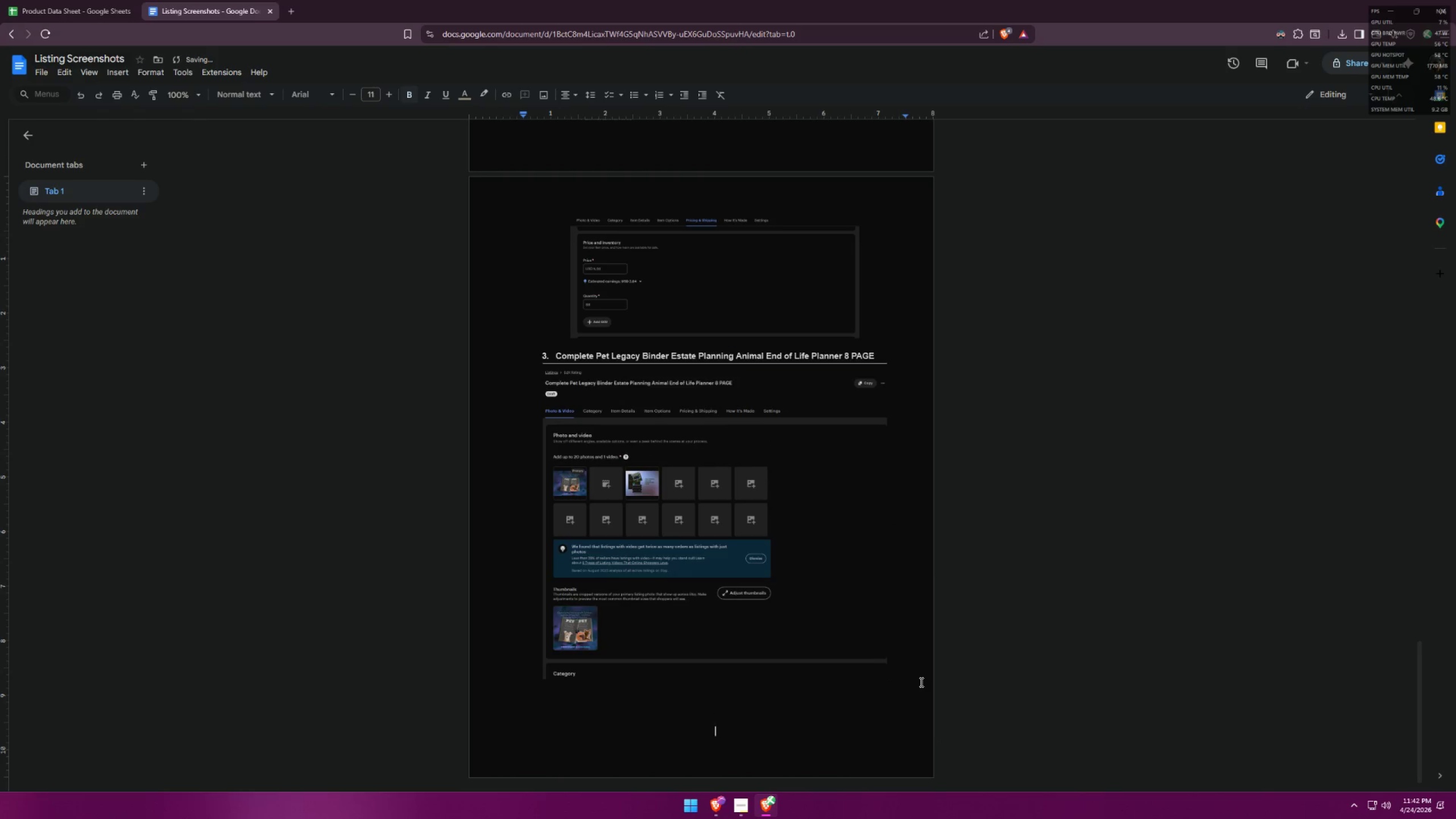 
key(Enter)
 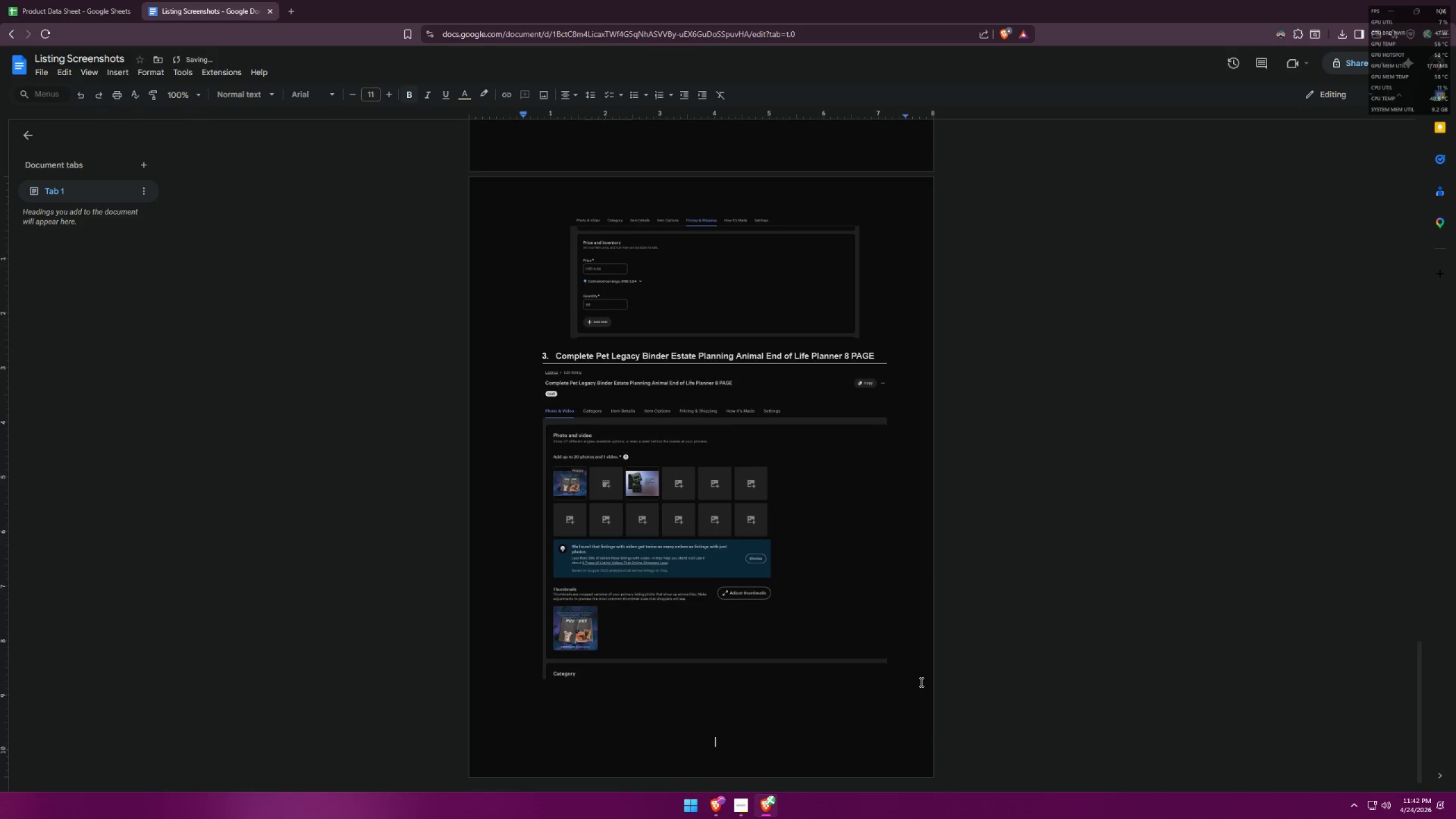 
key(Enter)
 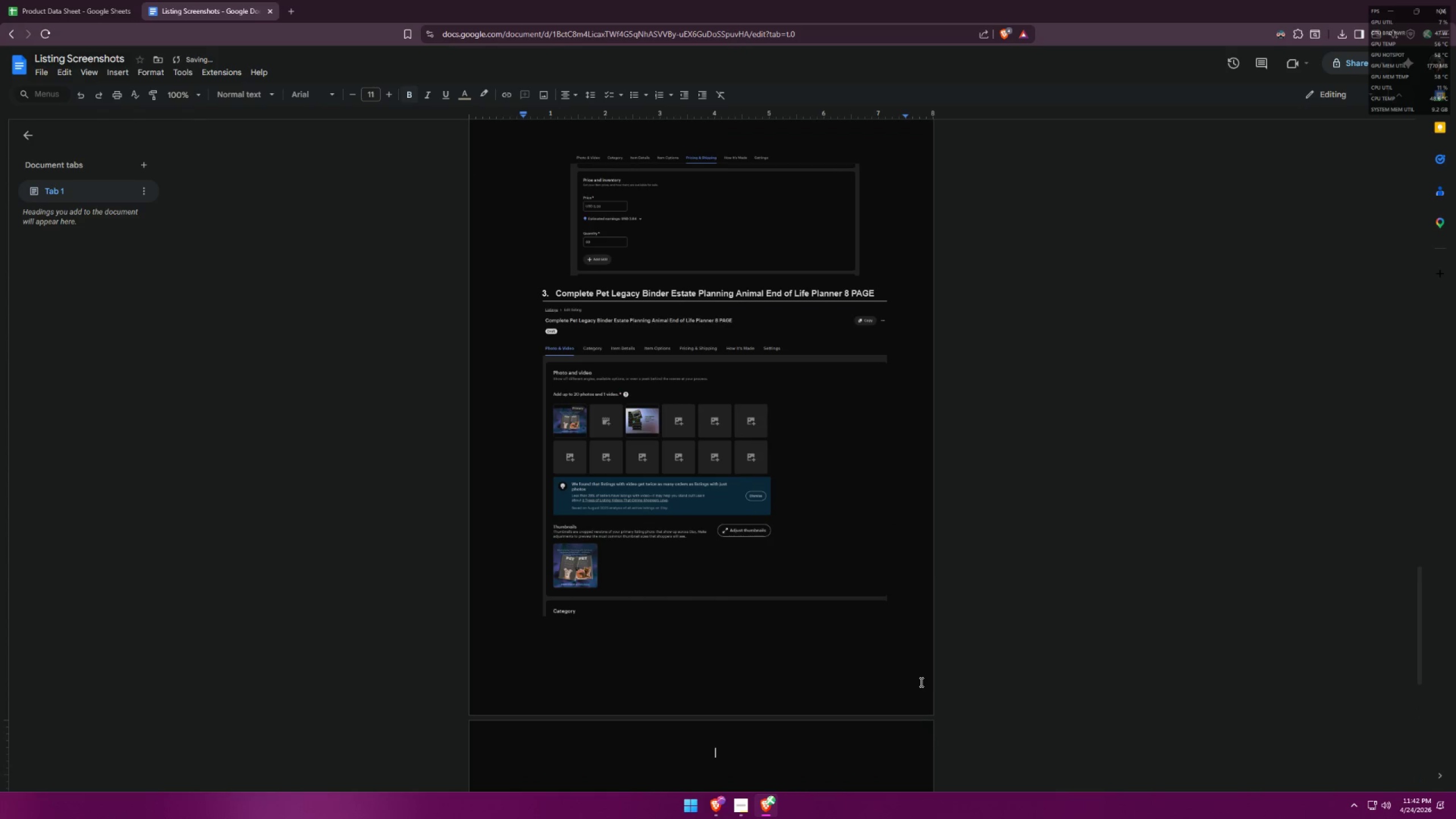 
key(Alt+AltLeft)
 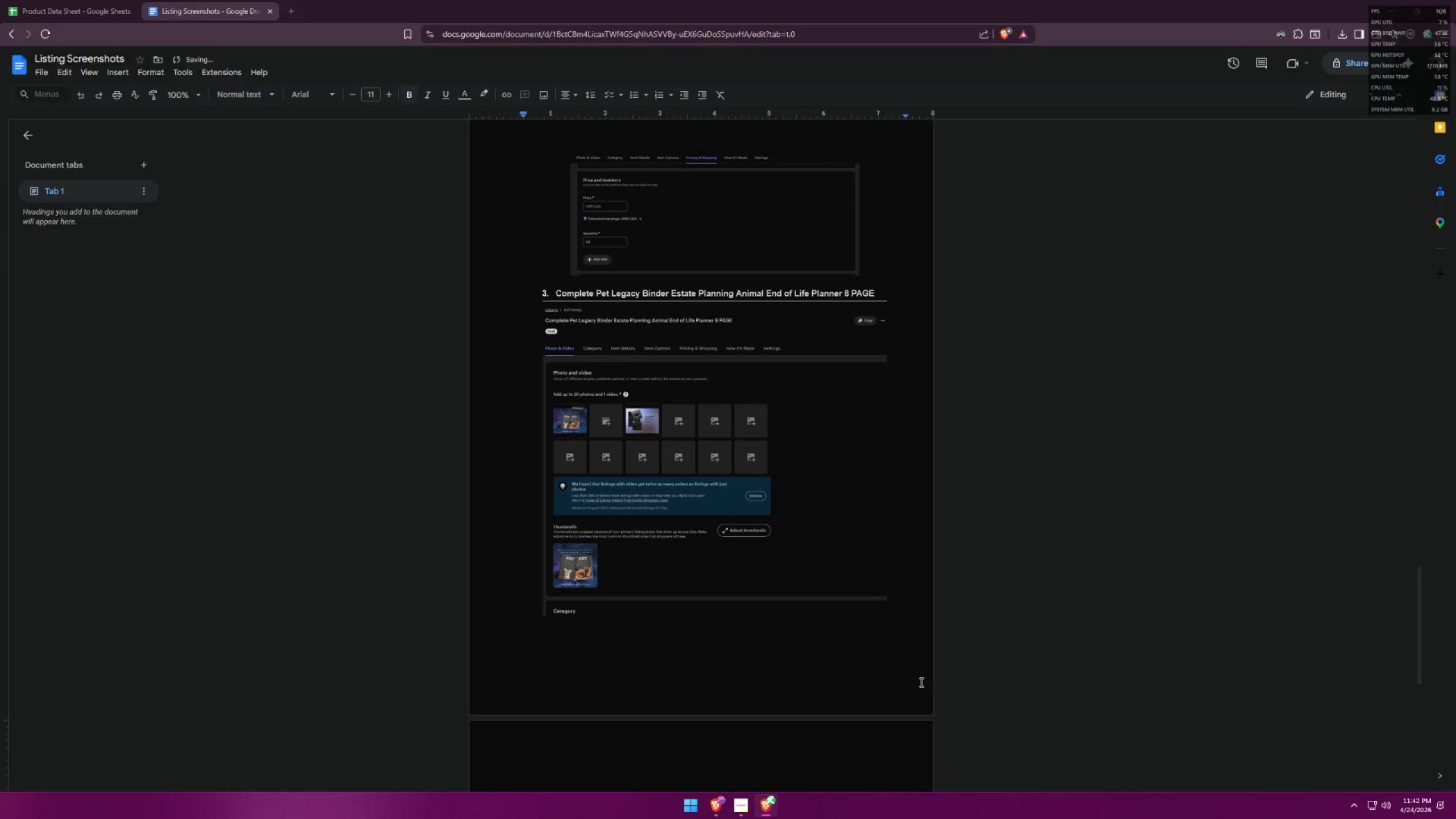 
key(Alt+Tab)
 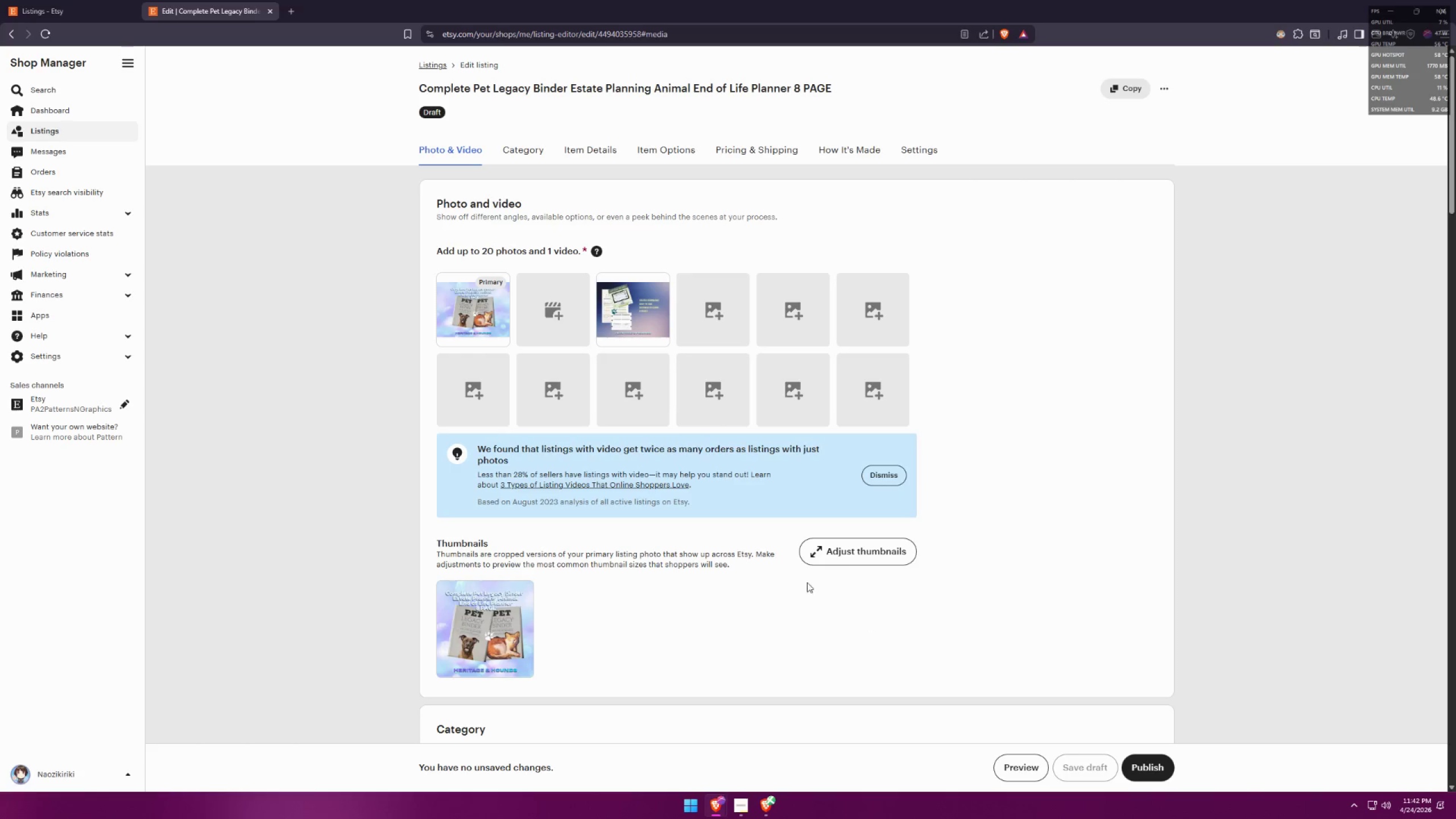 
scroll: coordinate [807, 501], scroll_direction: down, amount: 11.0
 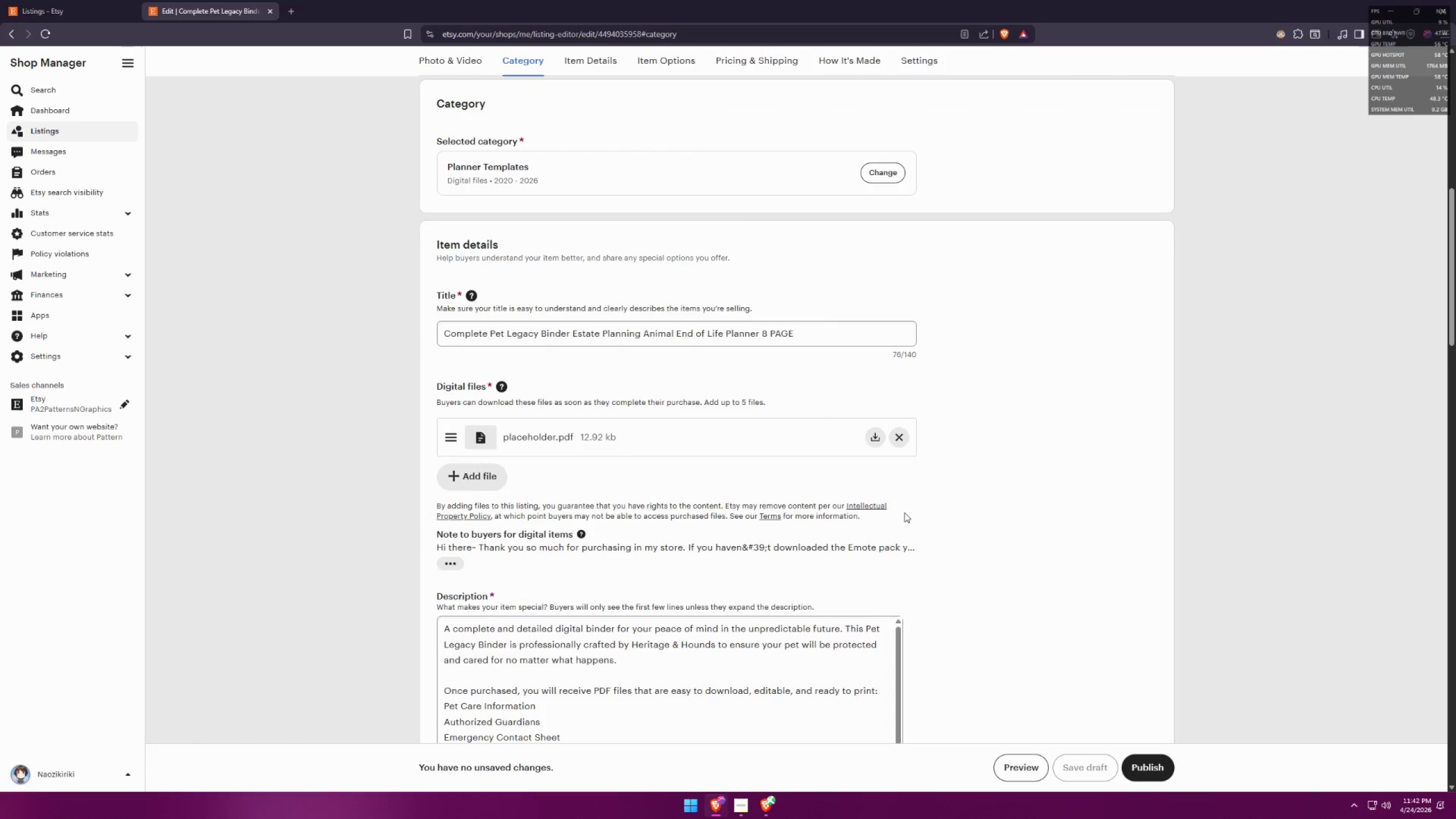 
key(Meta+MetaLeft)
 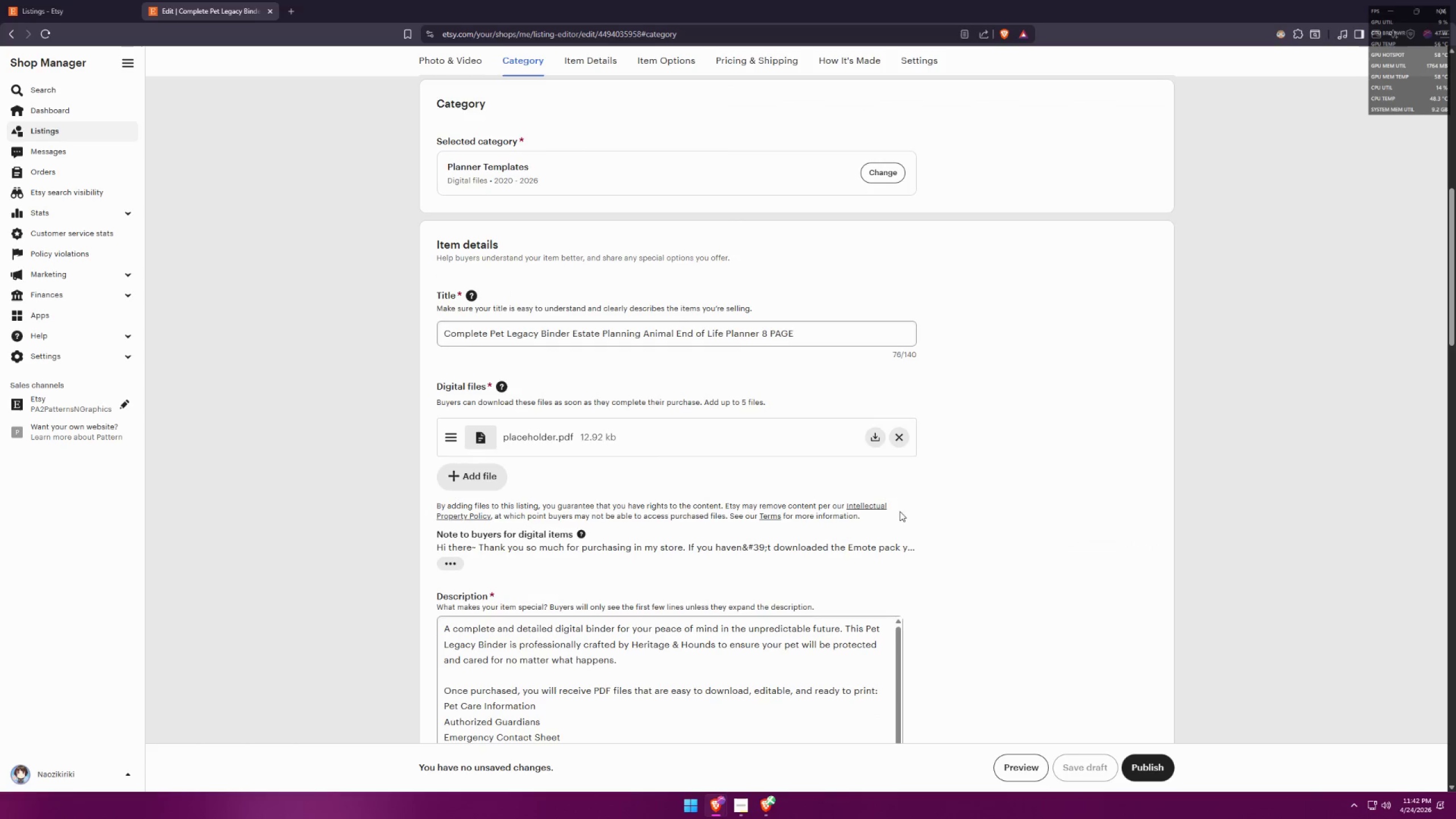 
key(Meta+Shift+ShiftLeft)
 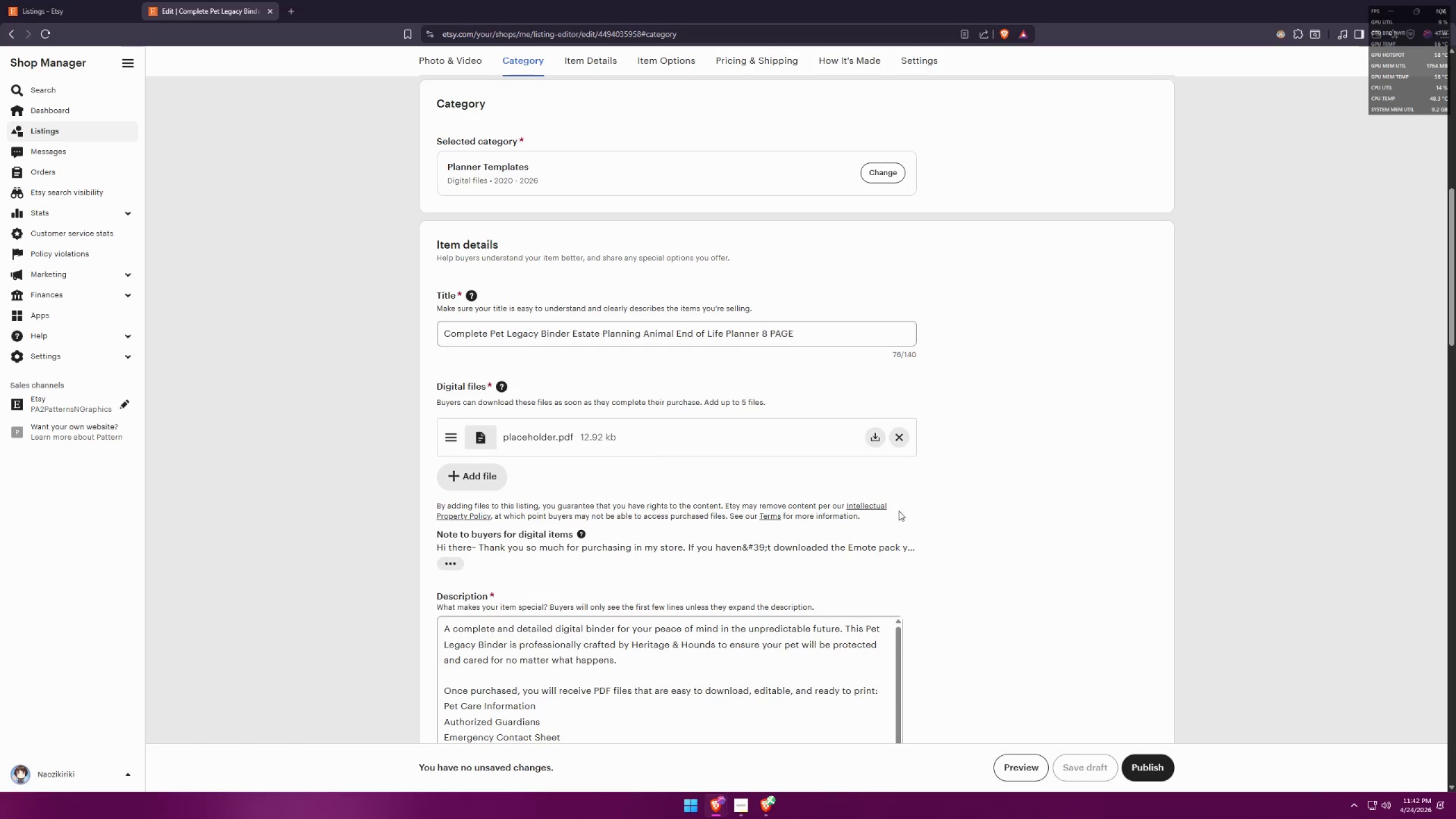 
key(Meta+Shift+S)
 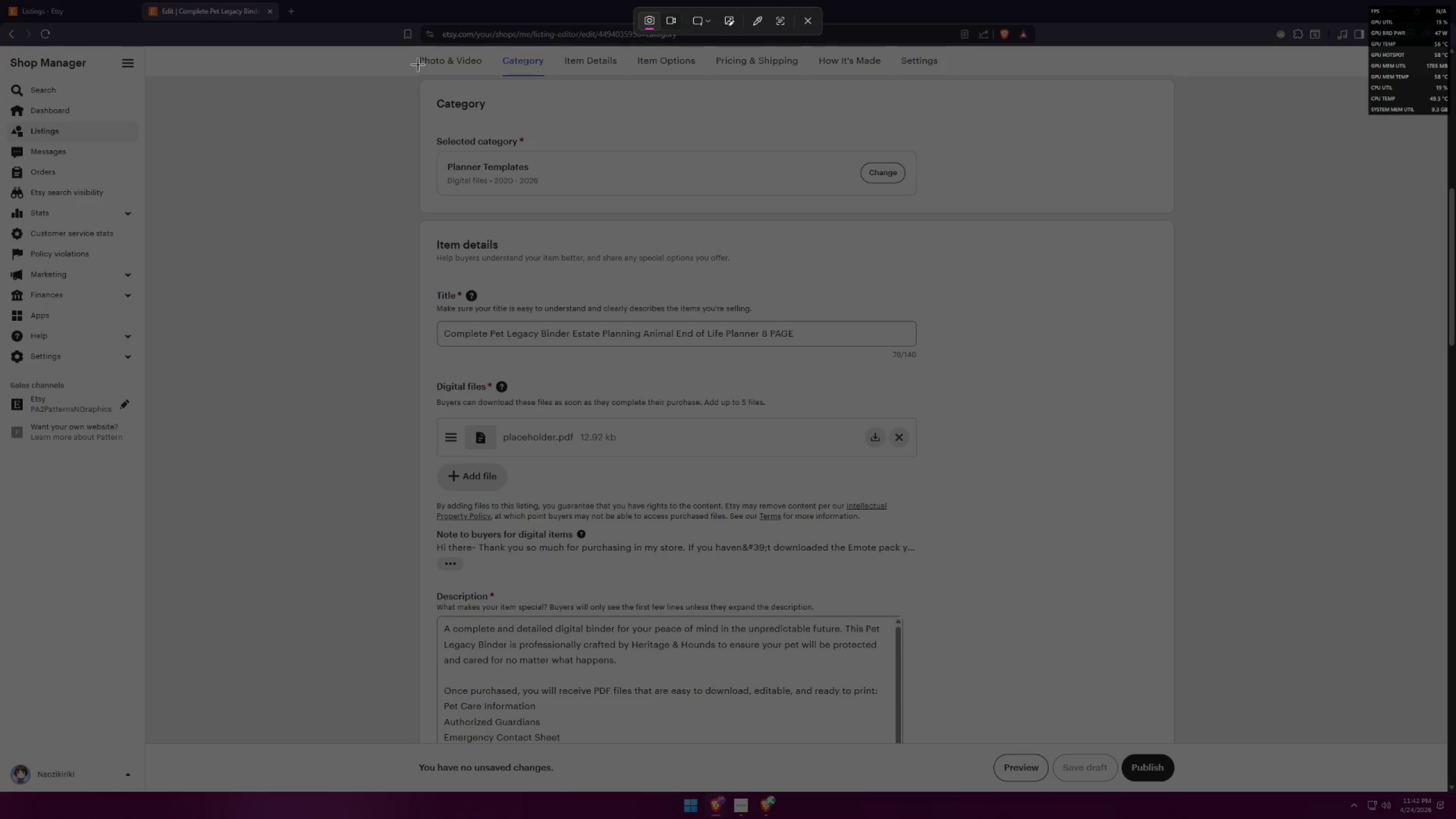 
left_click_drag(start_coordinate=[417, 48], to_coordinate=[1172, 742])
 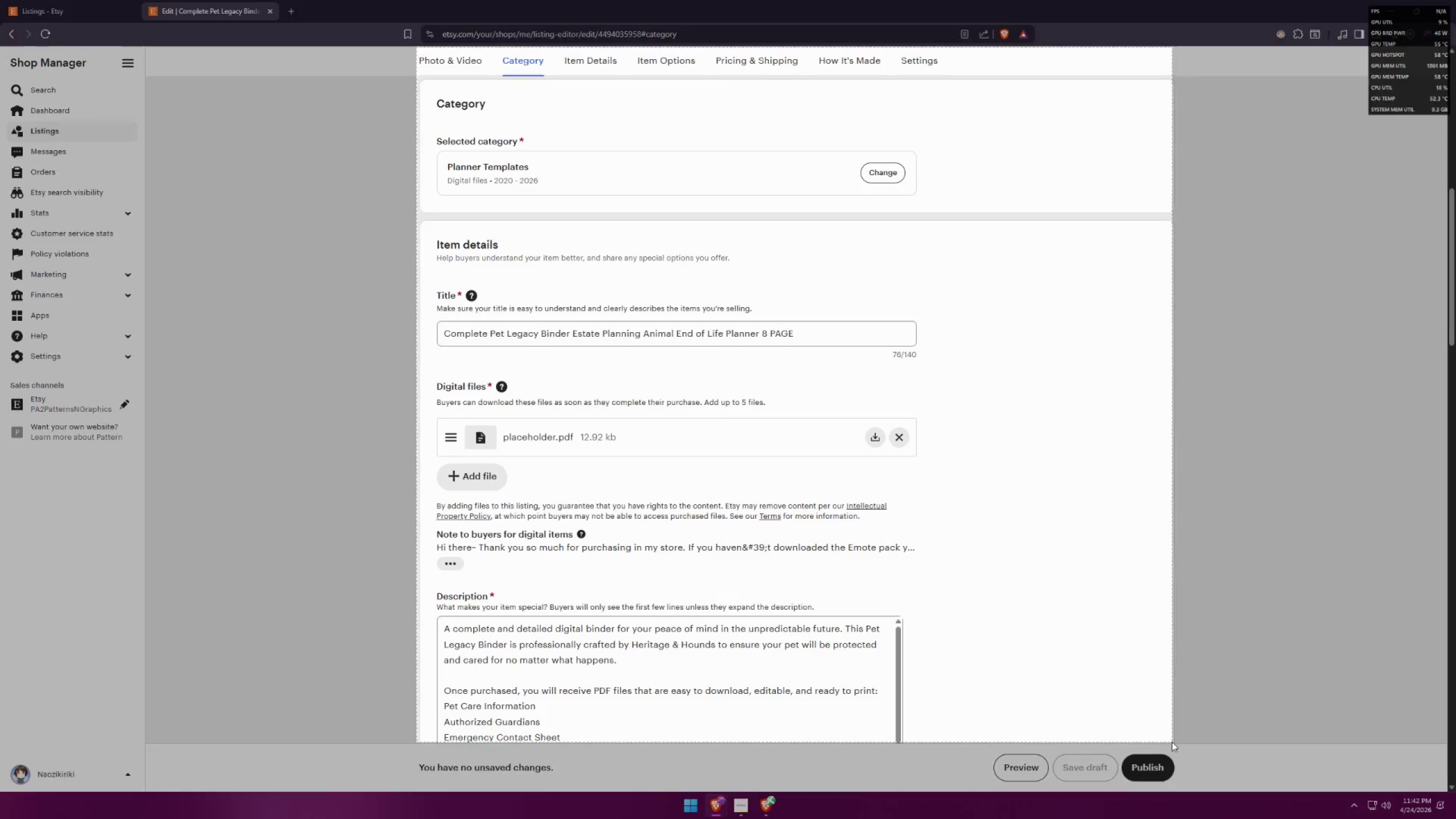 
key(Alt+AltLeft)
 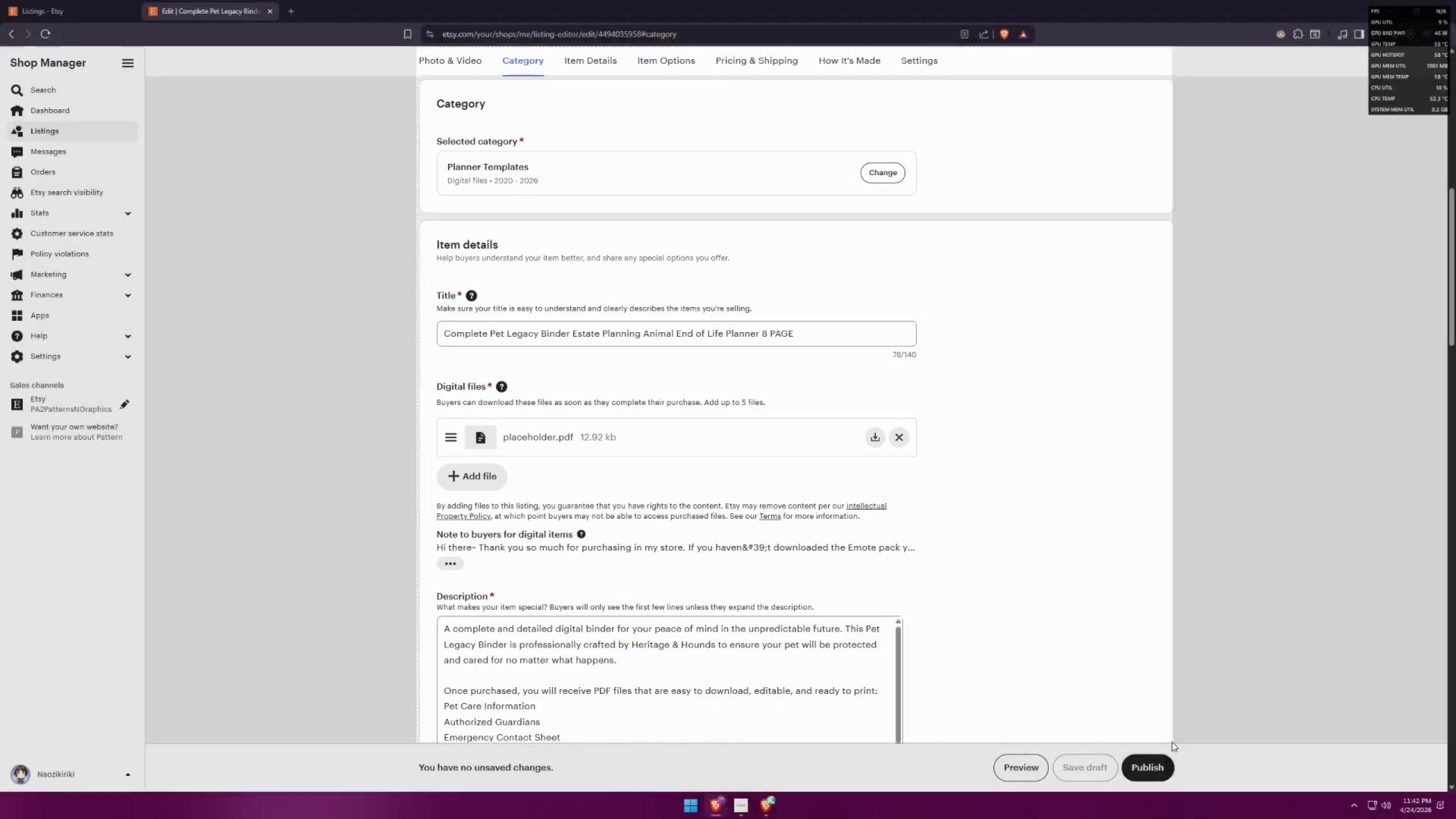 
key(Alt+Tab)
 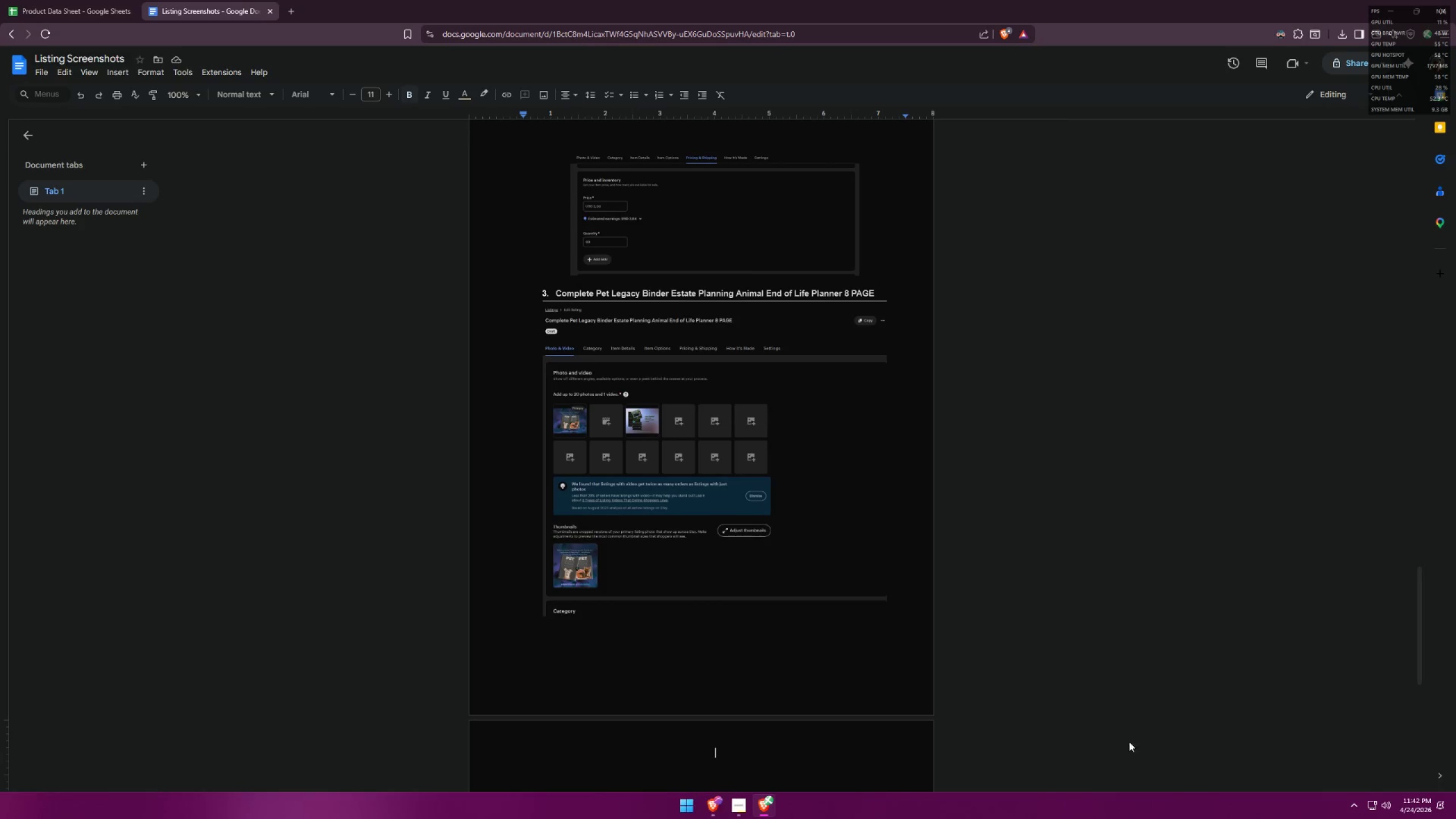 
key(Control+ControlLeft)
 